 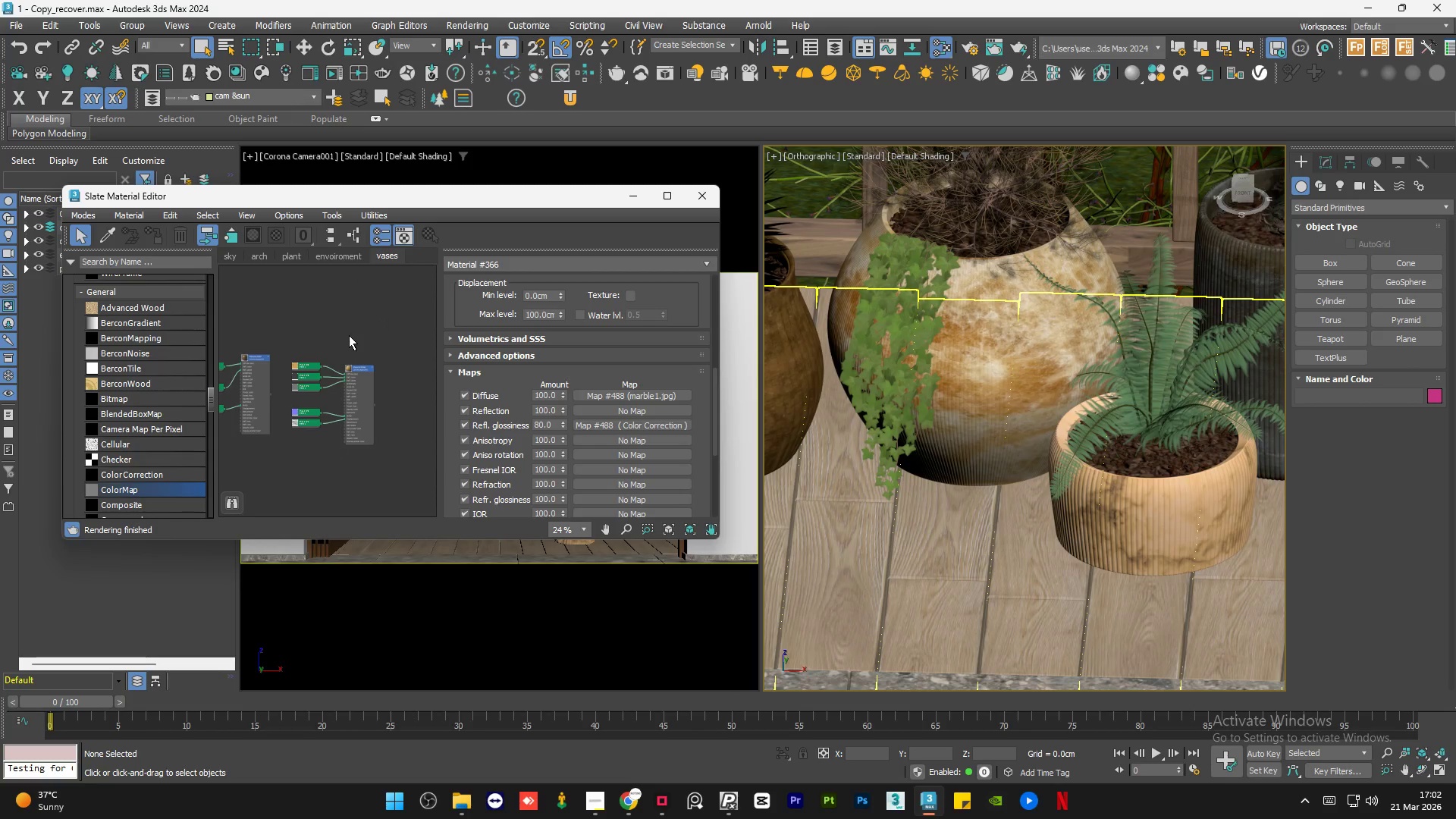 
scroll: coordinate [349, 335], scroll_direction: down, amount: 1.0
 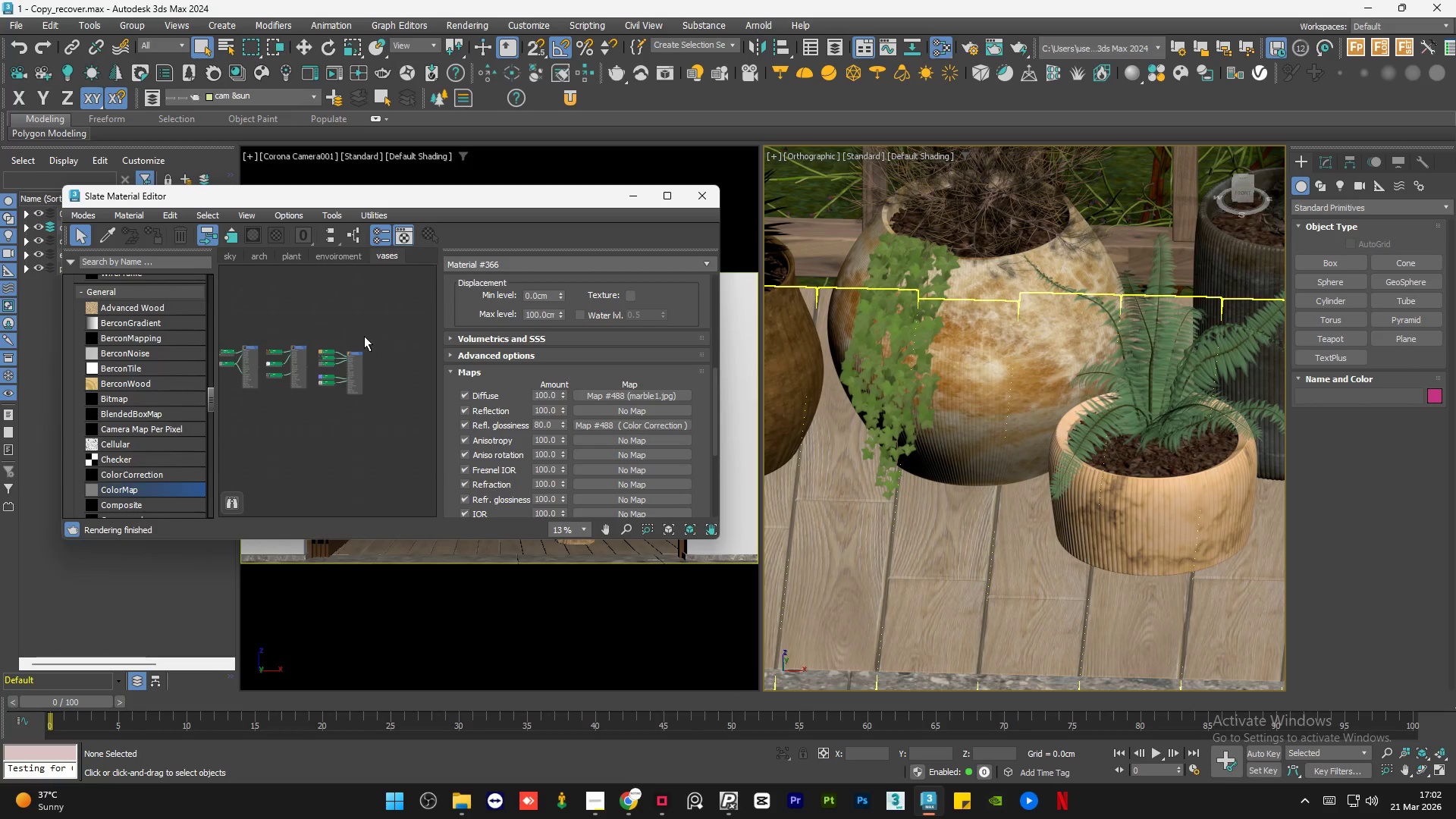 
left_click([365, 336])
 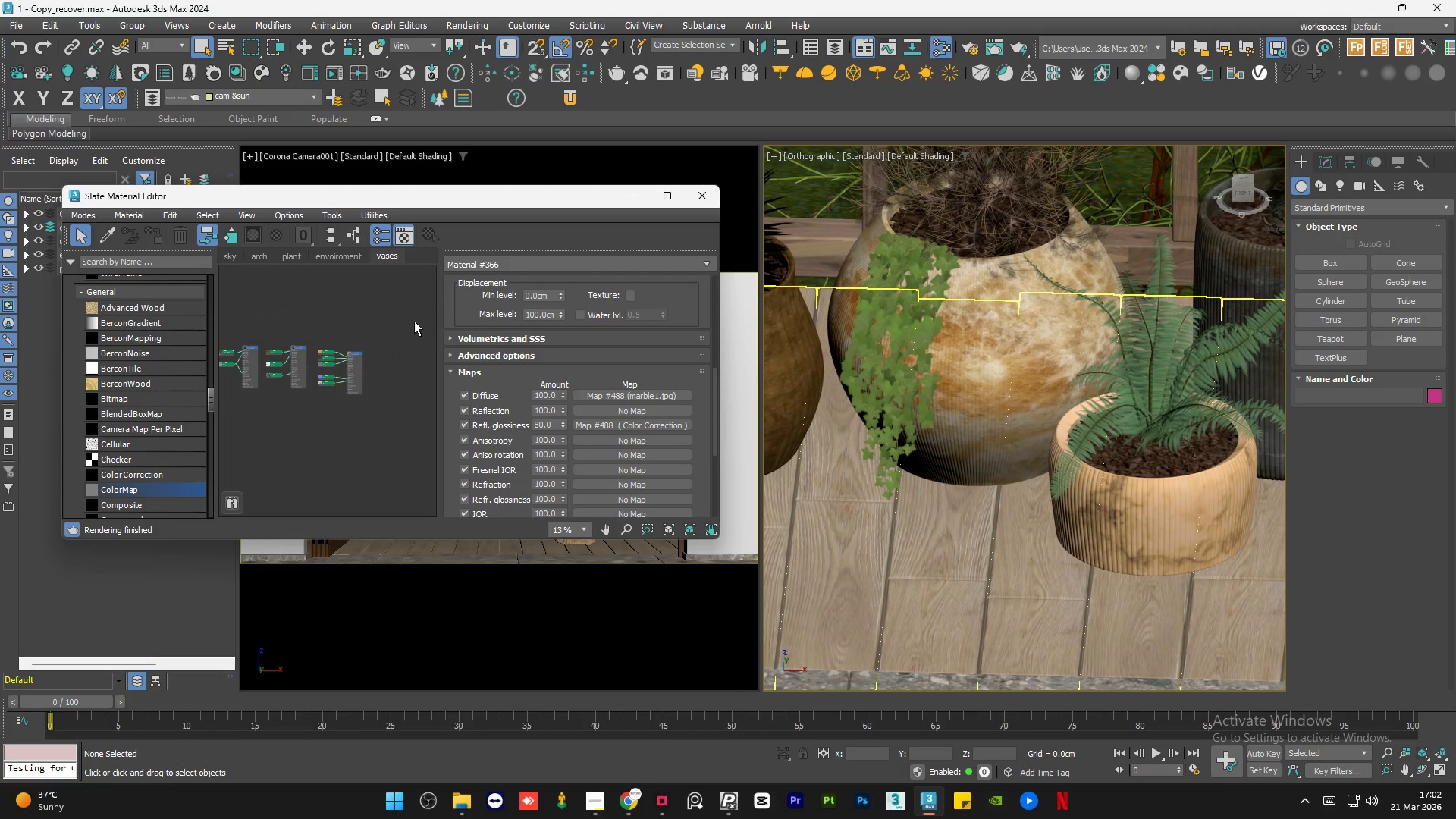 
left_click([371, 337])
 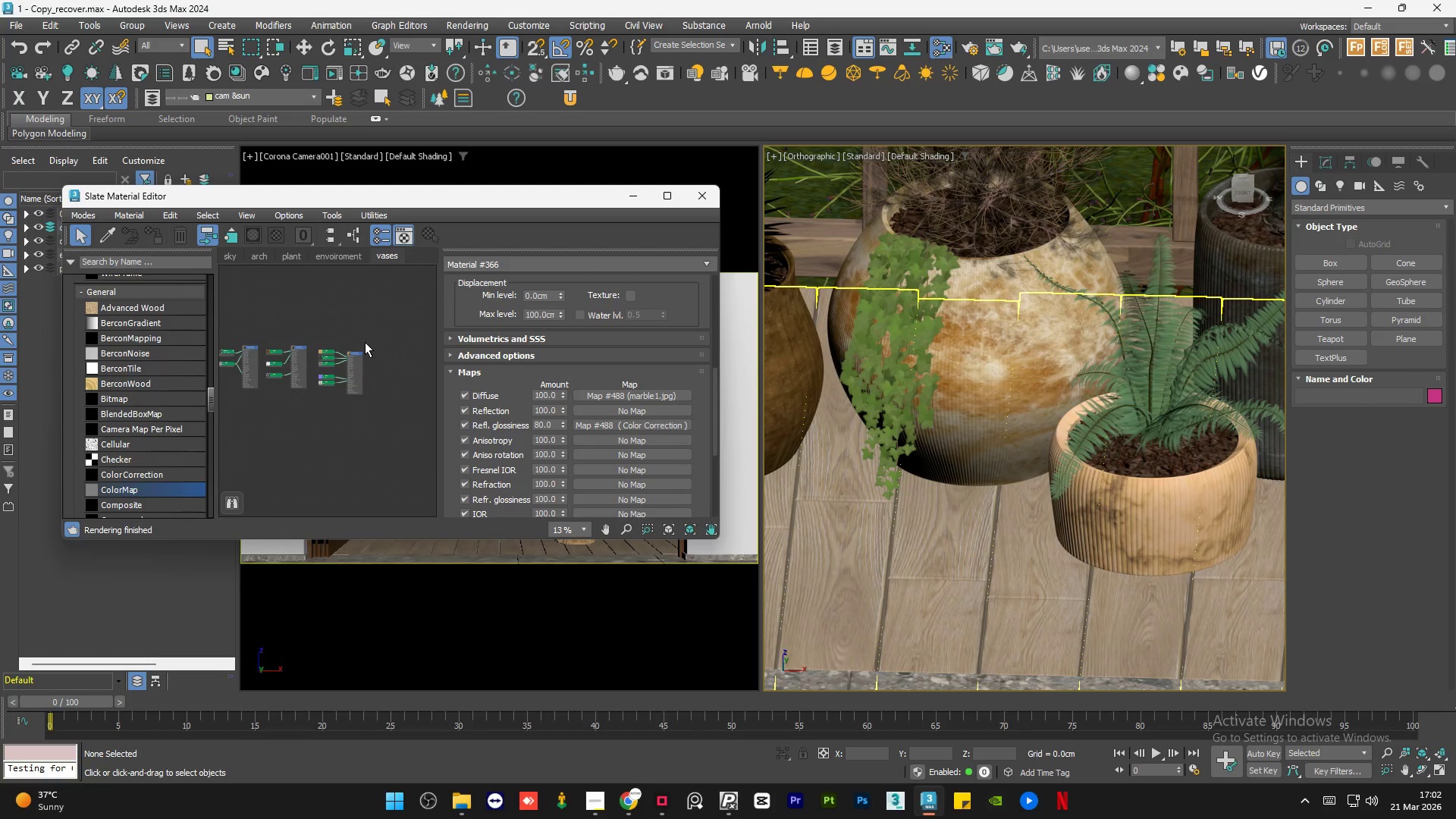 
left_click([365, 342])
 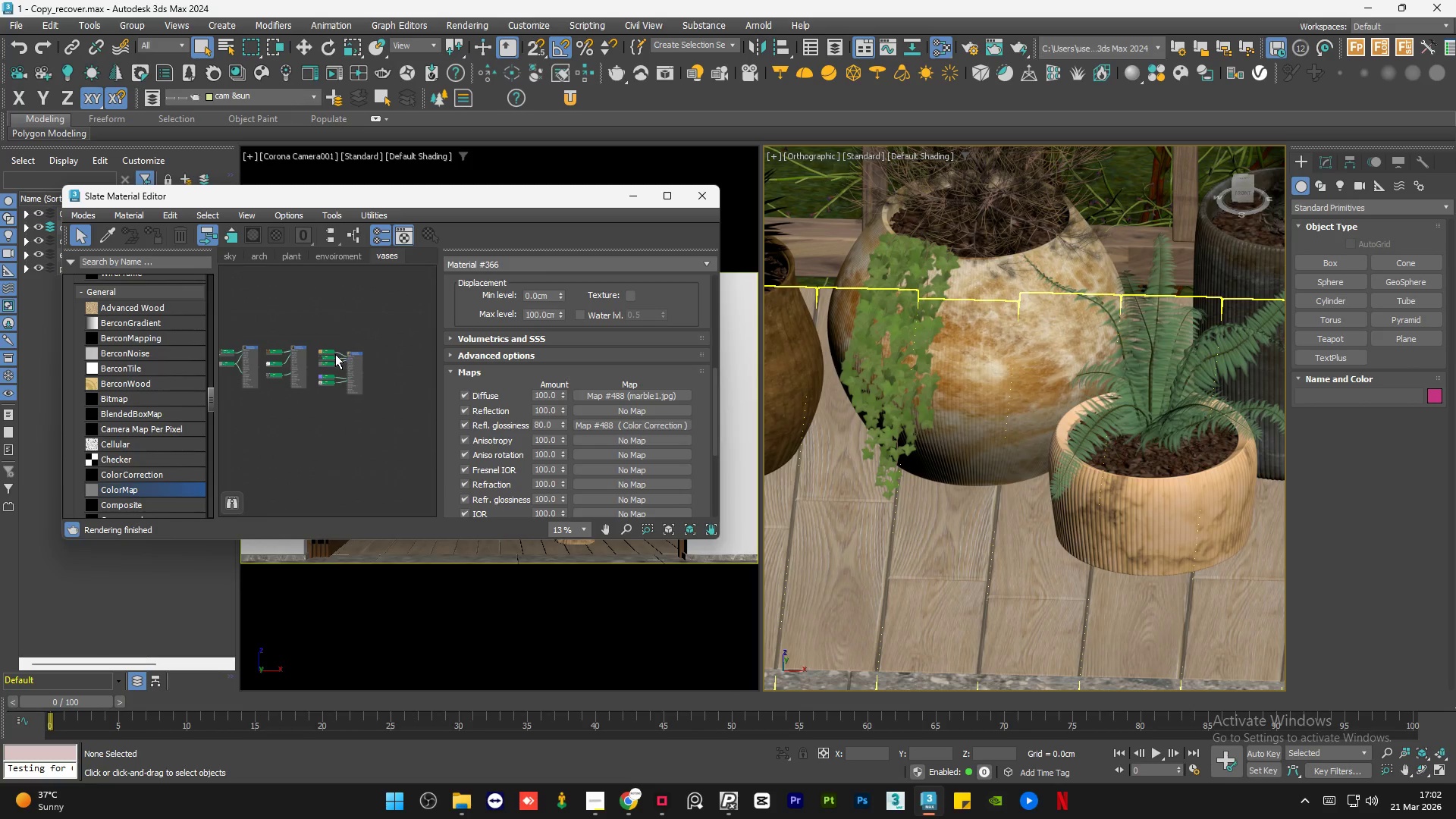 
scroll: coordinate [309, 355], scroll_direction: up, amount: 3.0
 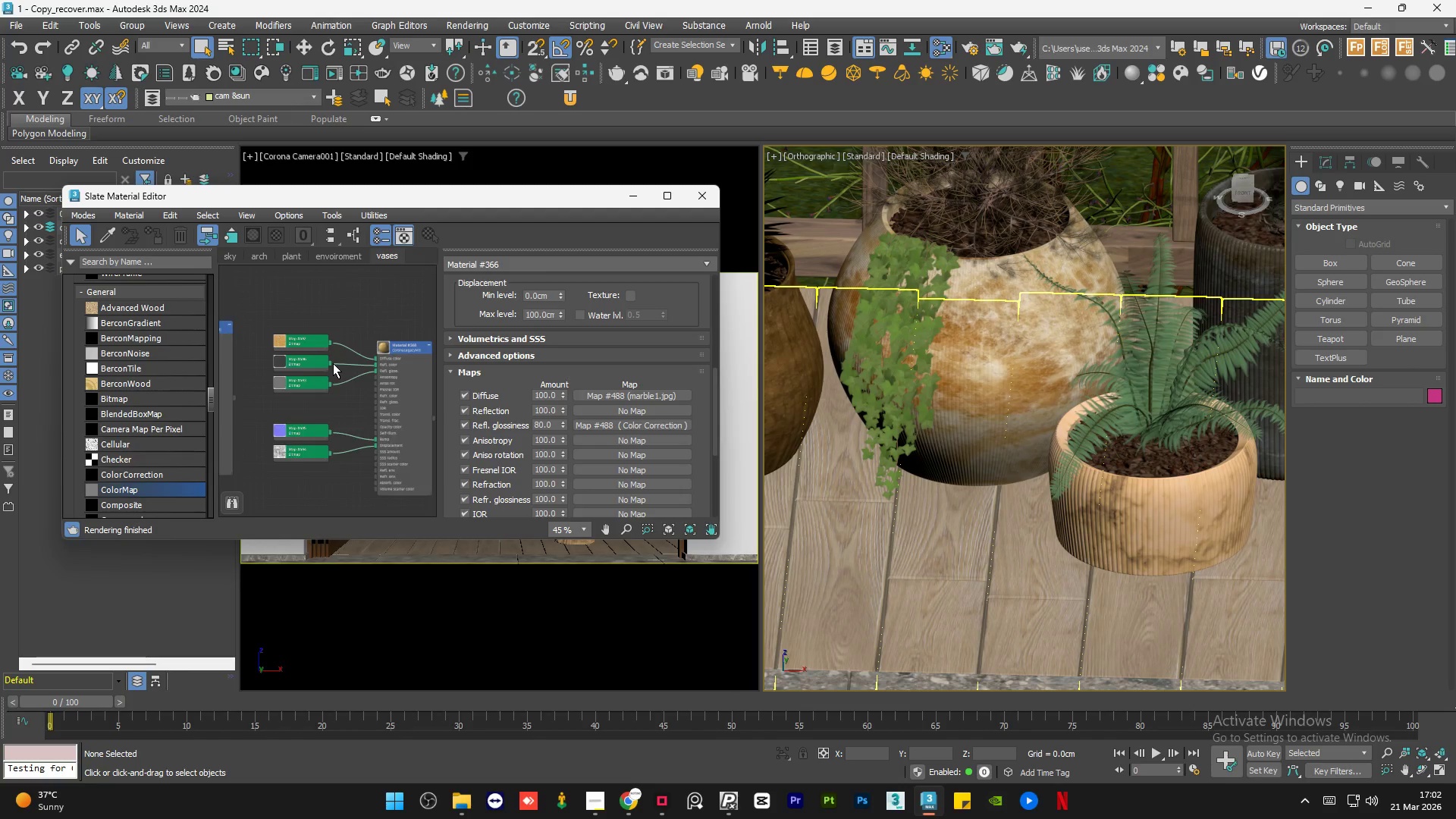 
scroll: coordinate [333, 363], scroll_direction: down, amount: 1.0
 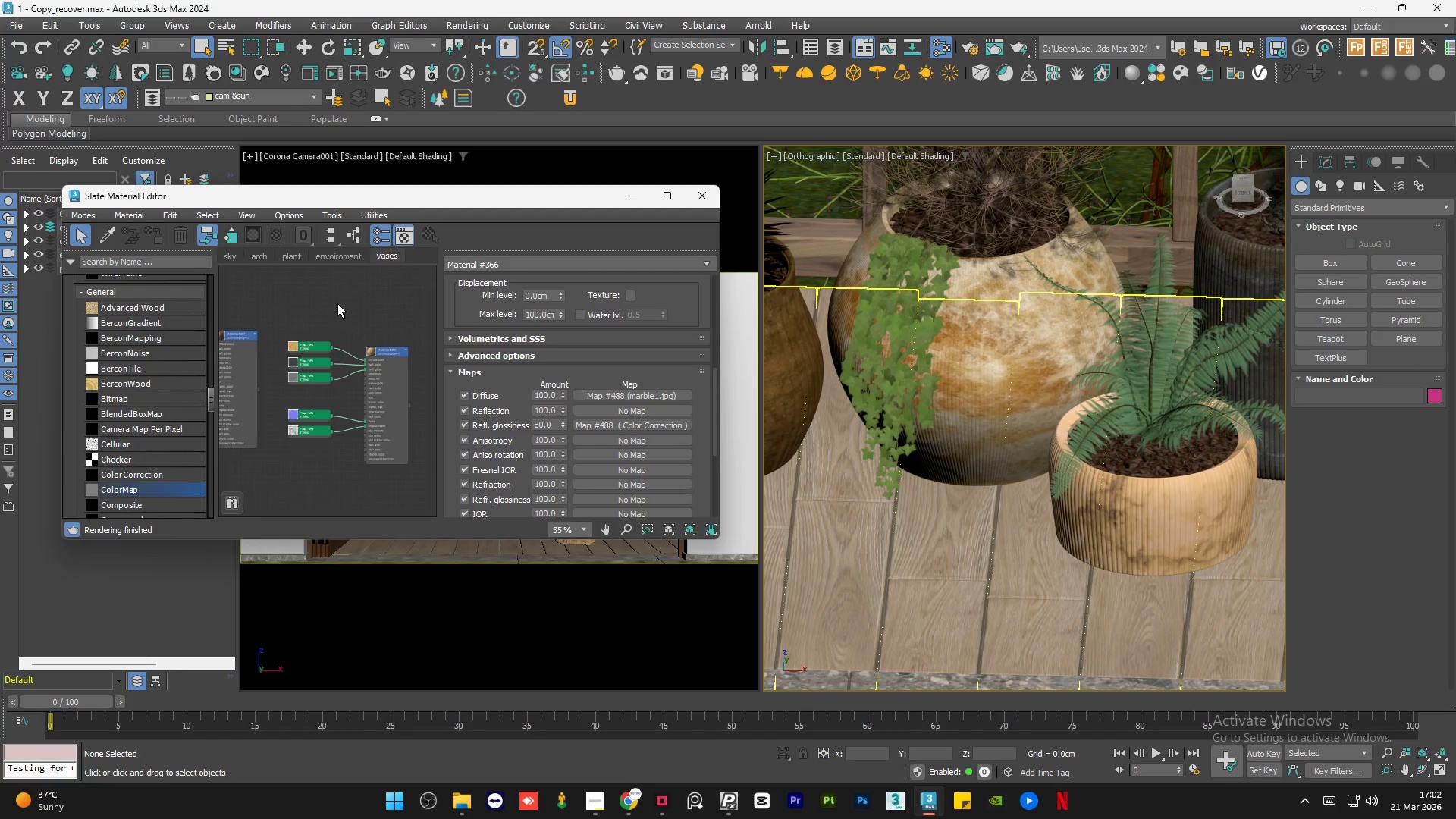 
left_click([337, 303])
 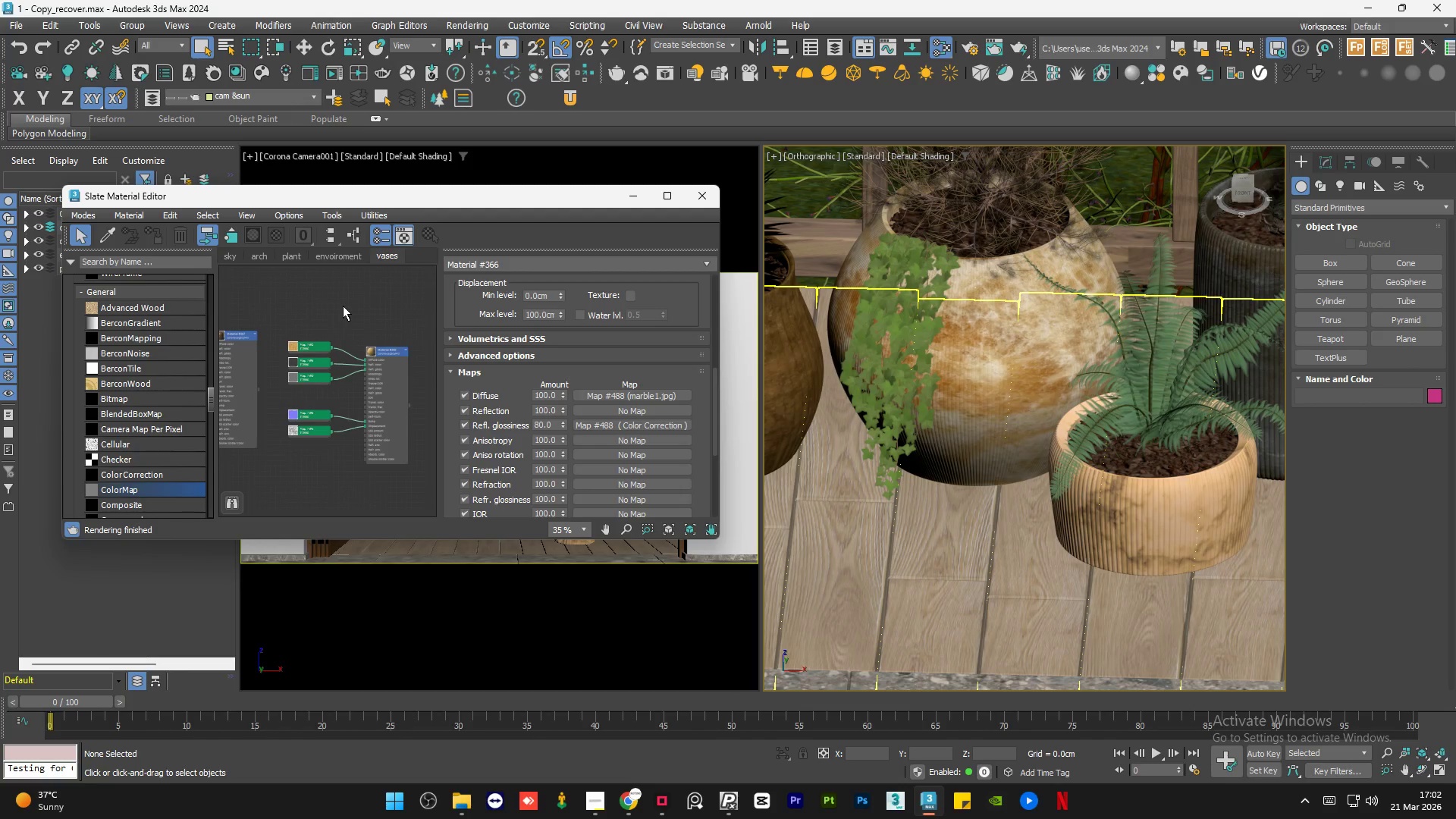 
left_click([343, 306])
 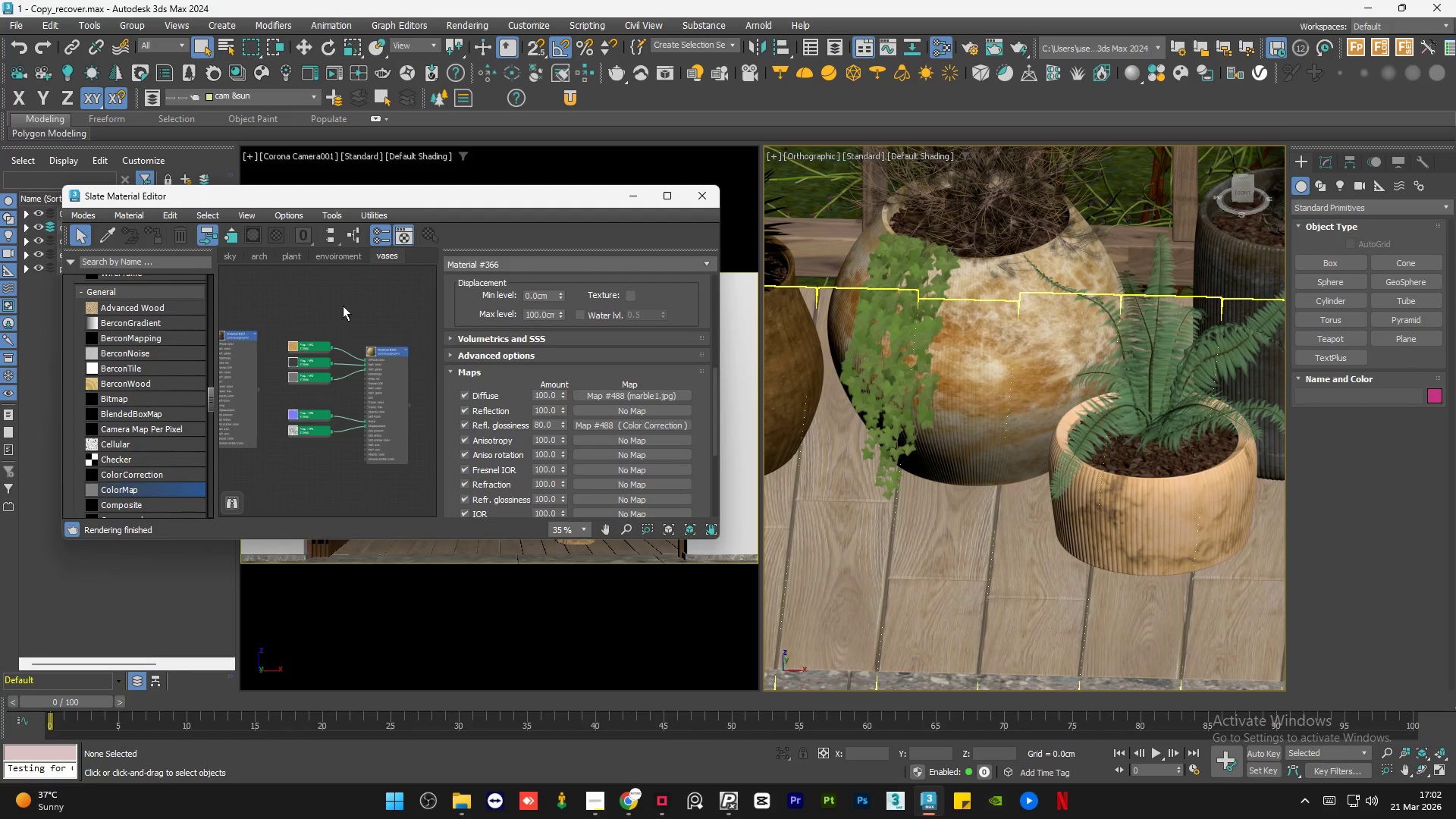 
double_click([389, 363])
 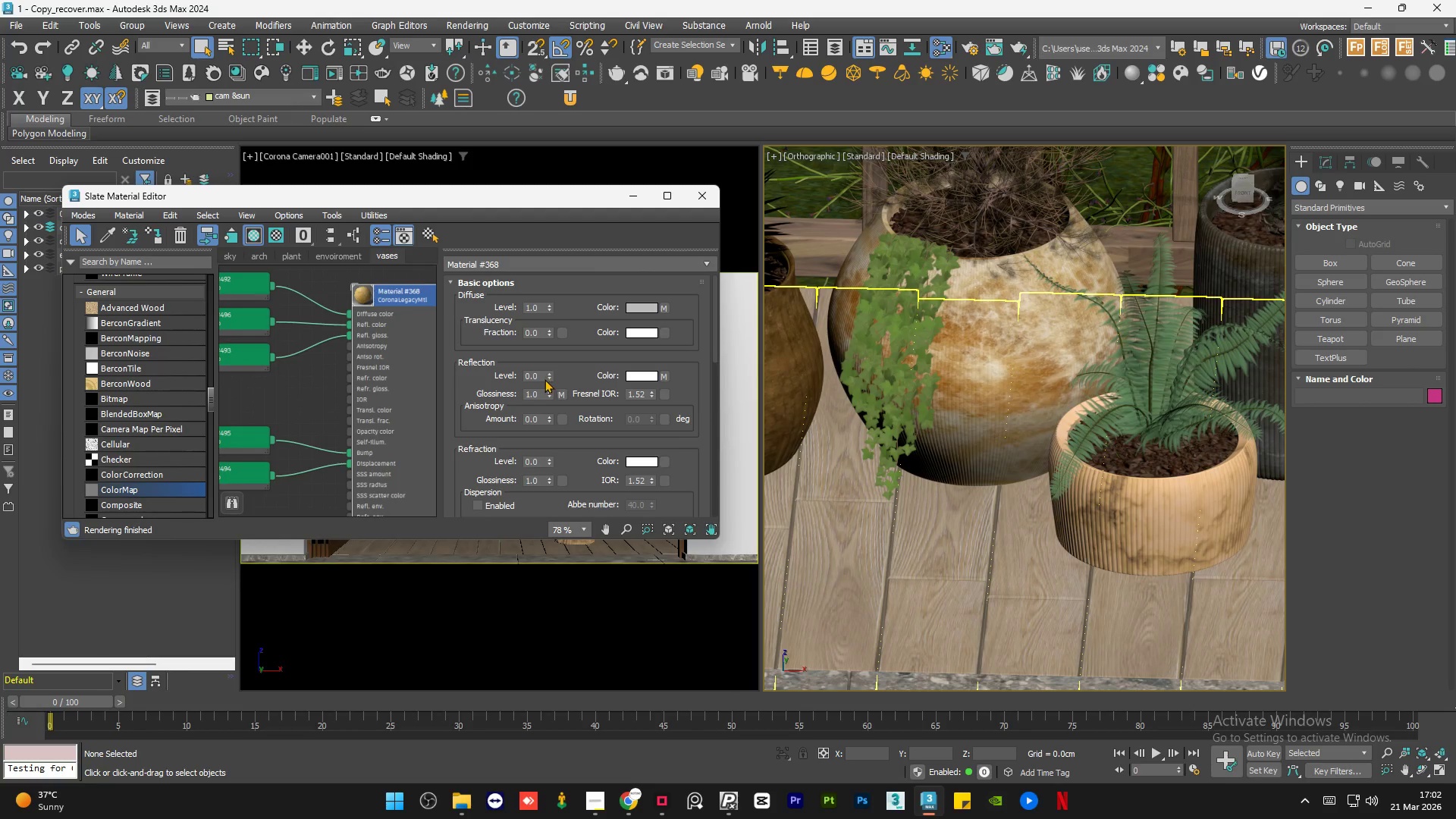 
scroll: coordinate [386, 375], scroll_direction: up, amount: 4.0
 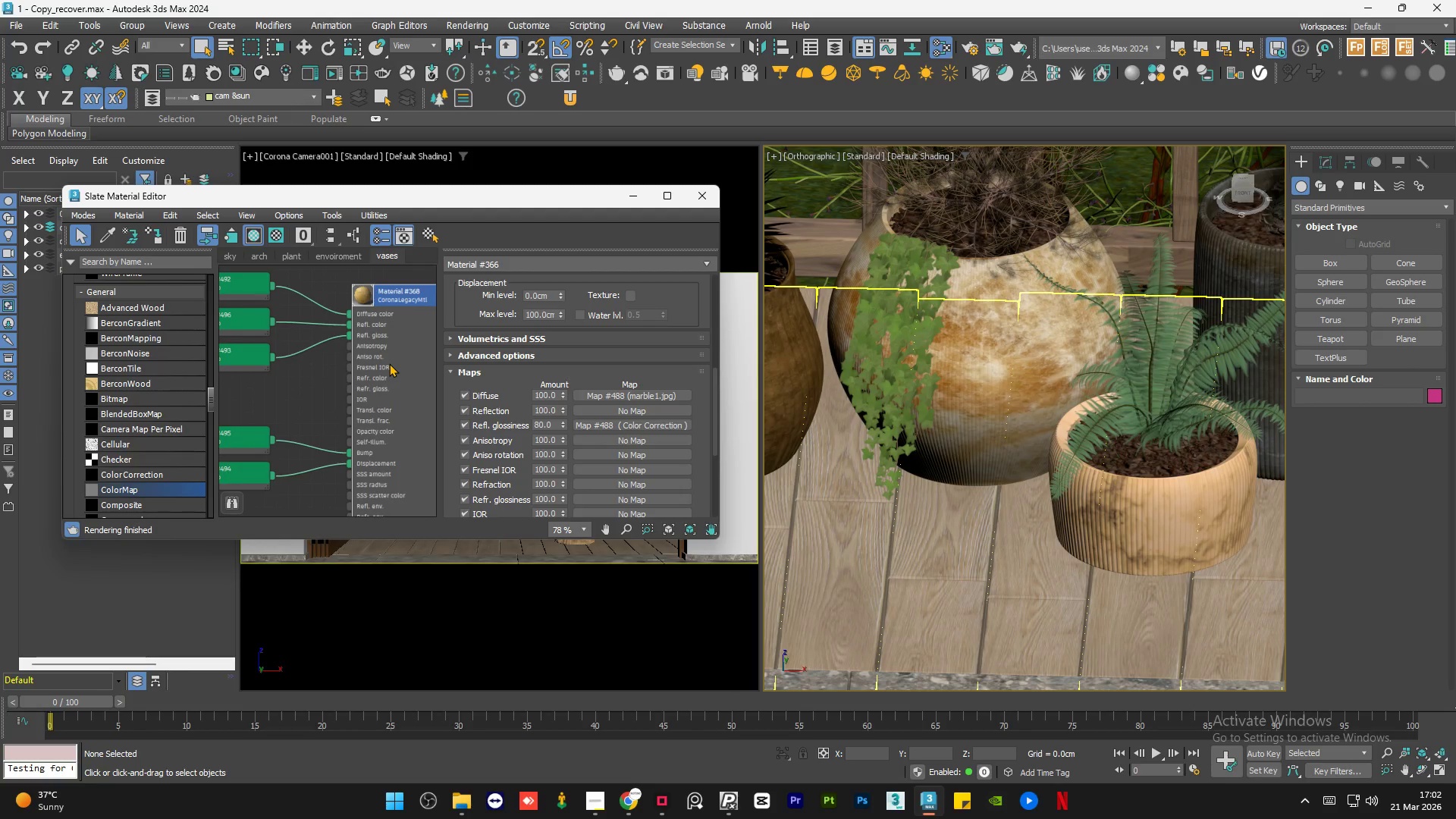 
double_click([542, 379])
 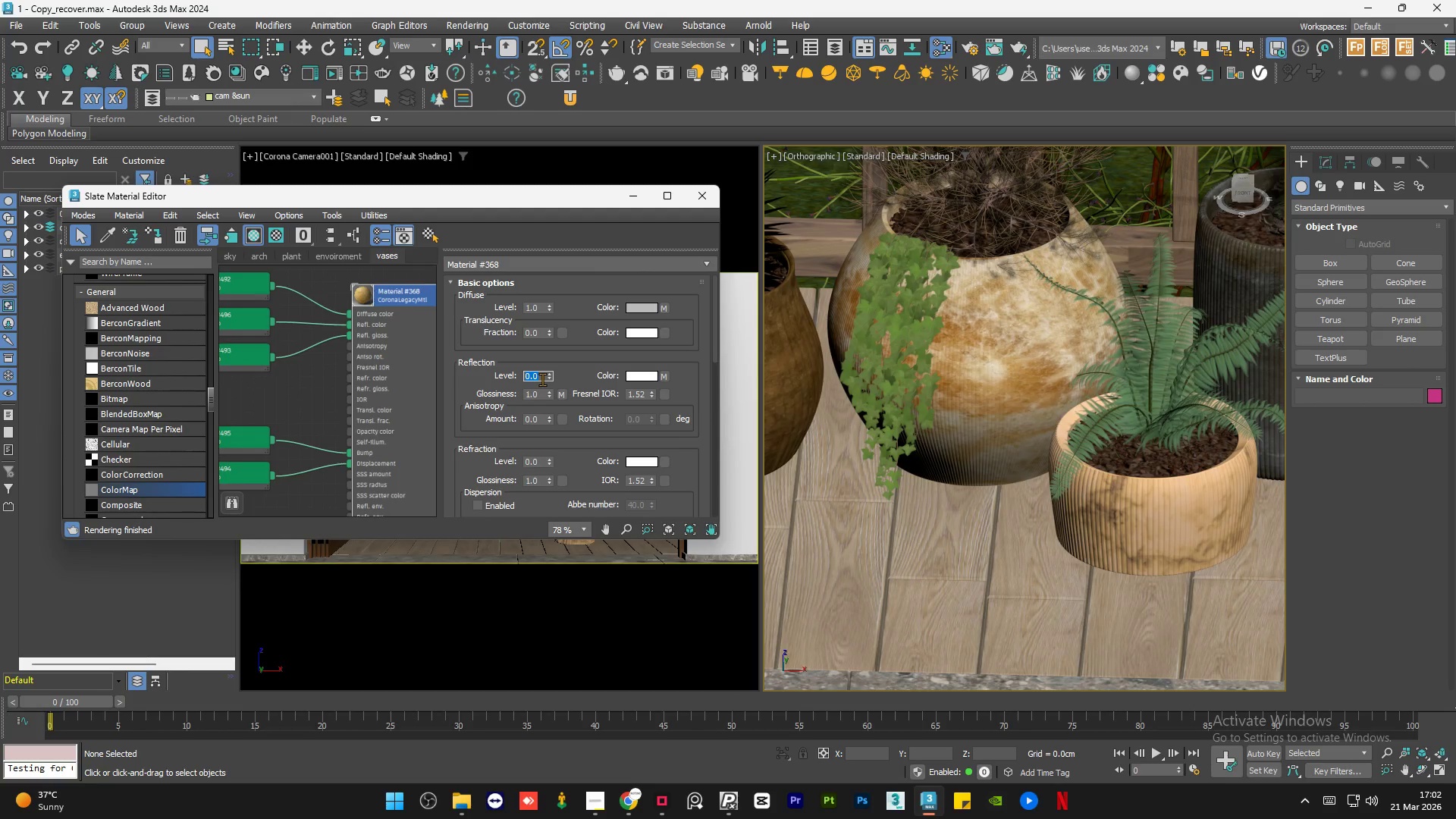 
key(Numpad1)
 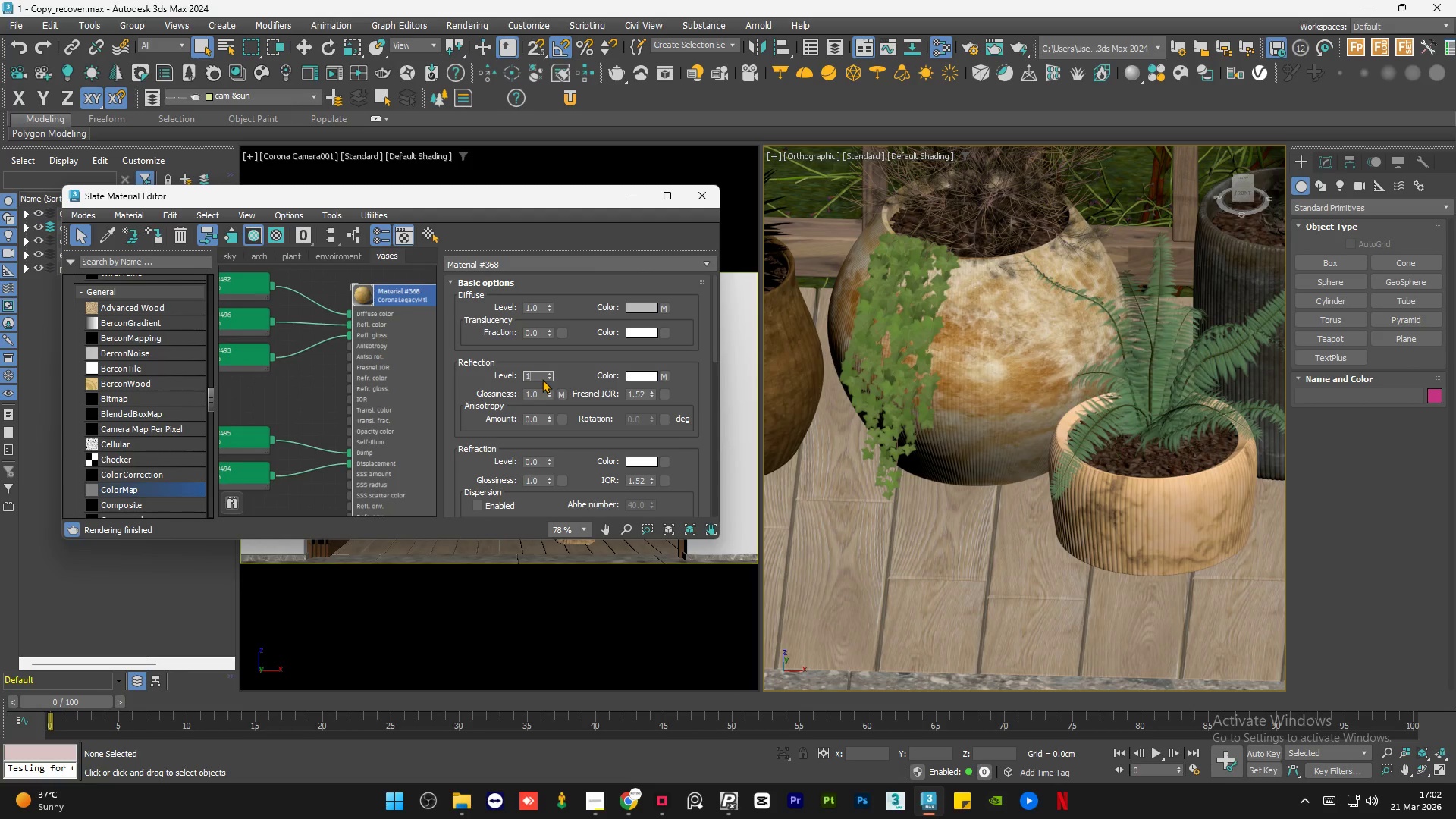 
key(NumpadEnter)
 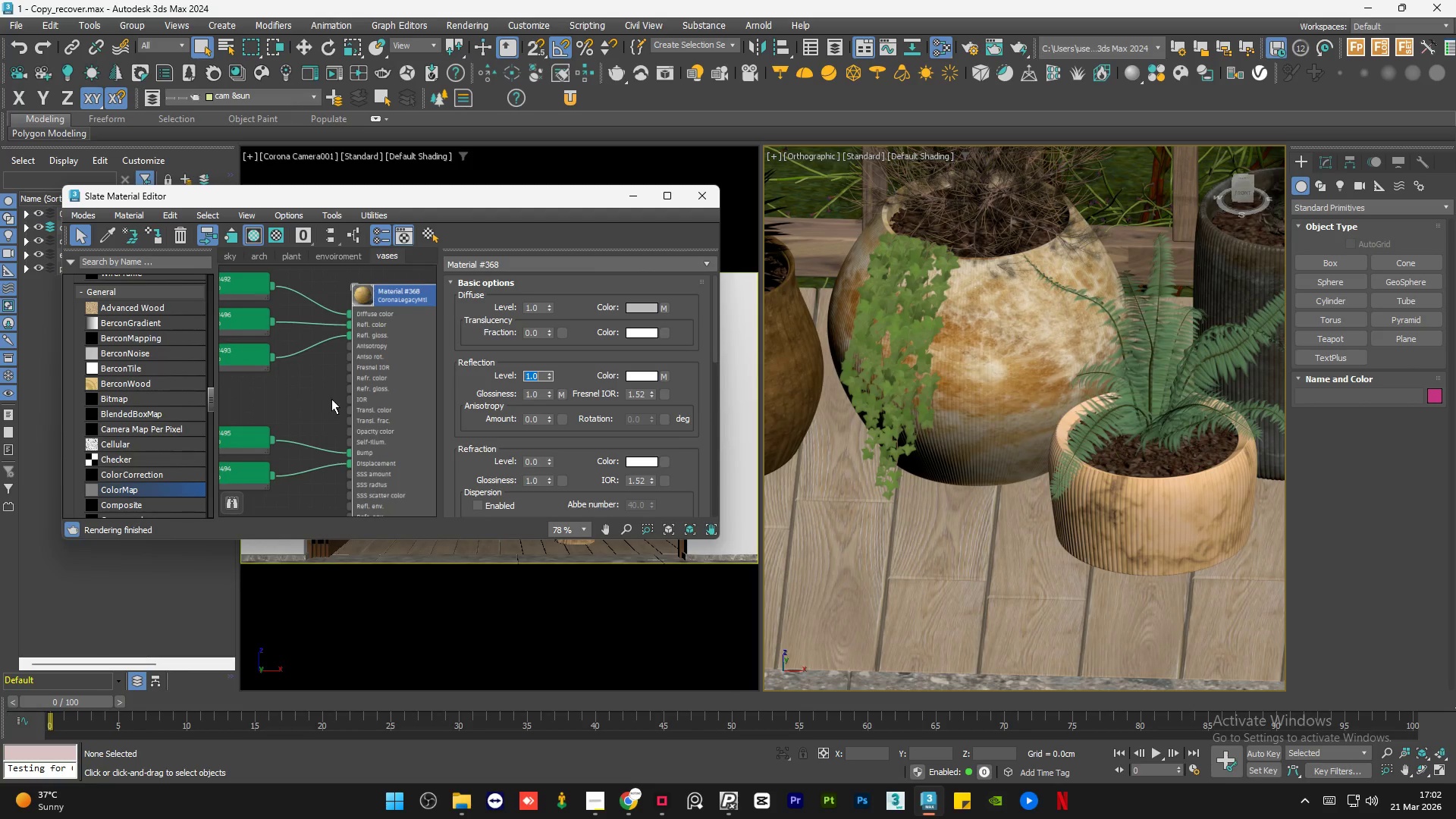 
scroll: coordinate [367, 371], scroll_direction: down, amount: 2.0
 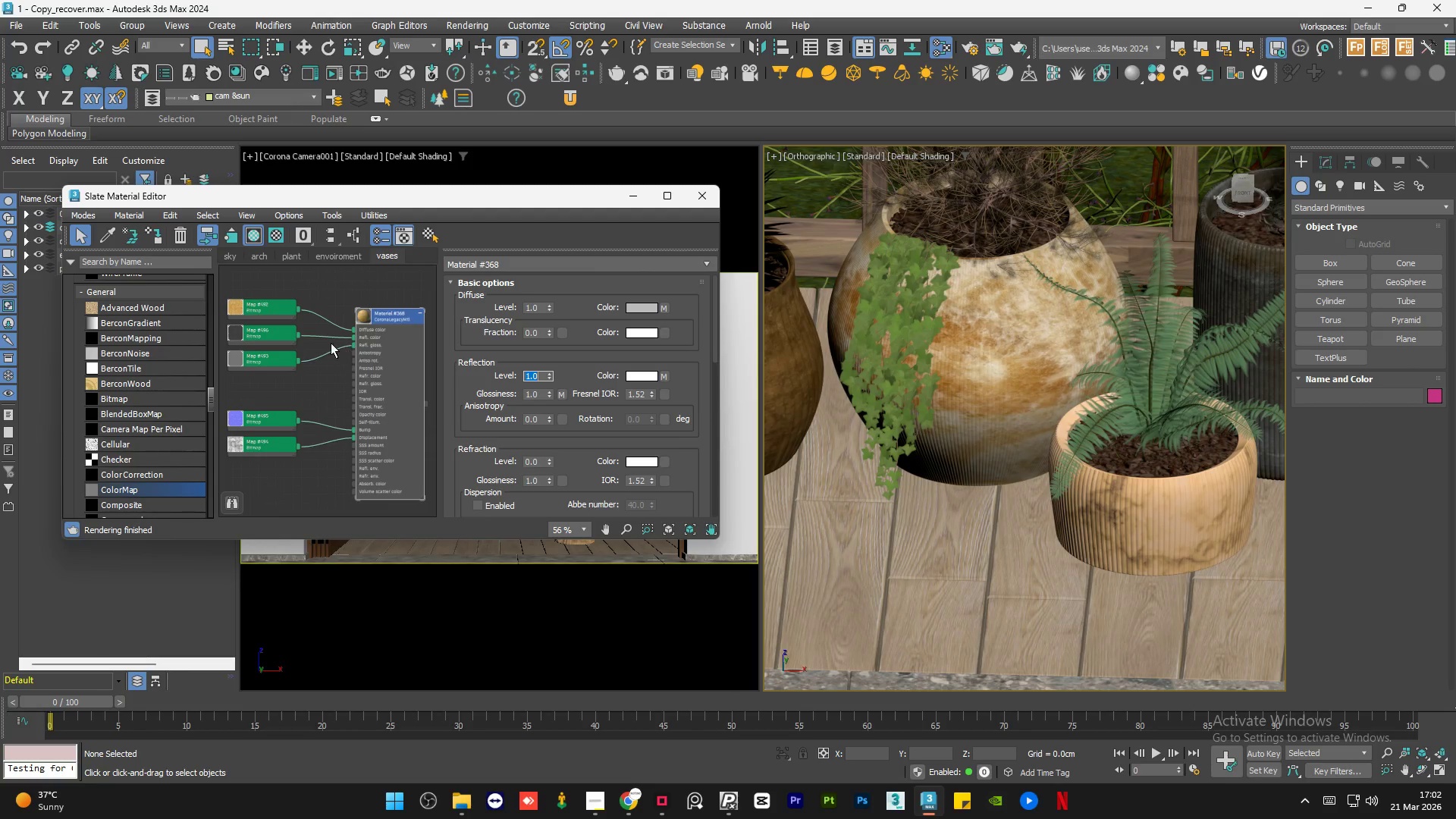 
scroll: coordinate [322, 342], scroll_direction: up, amount: 4.0
 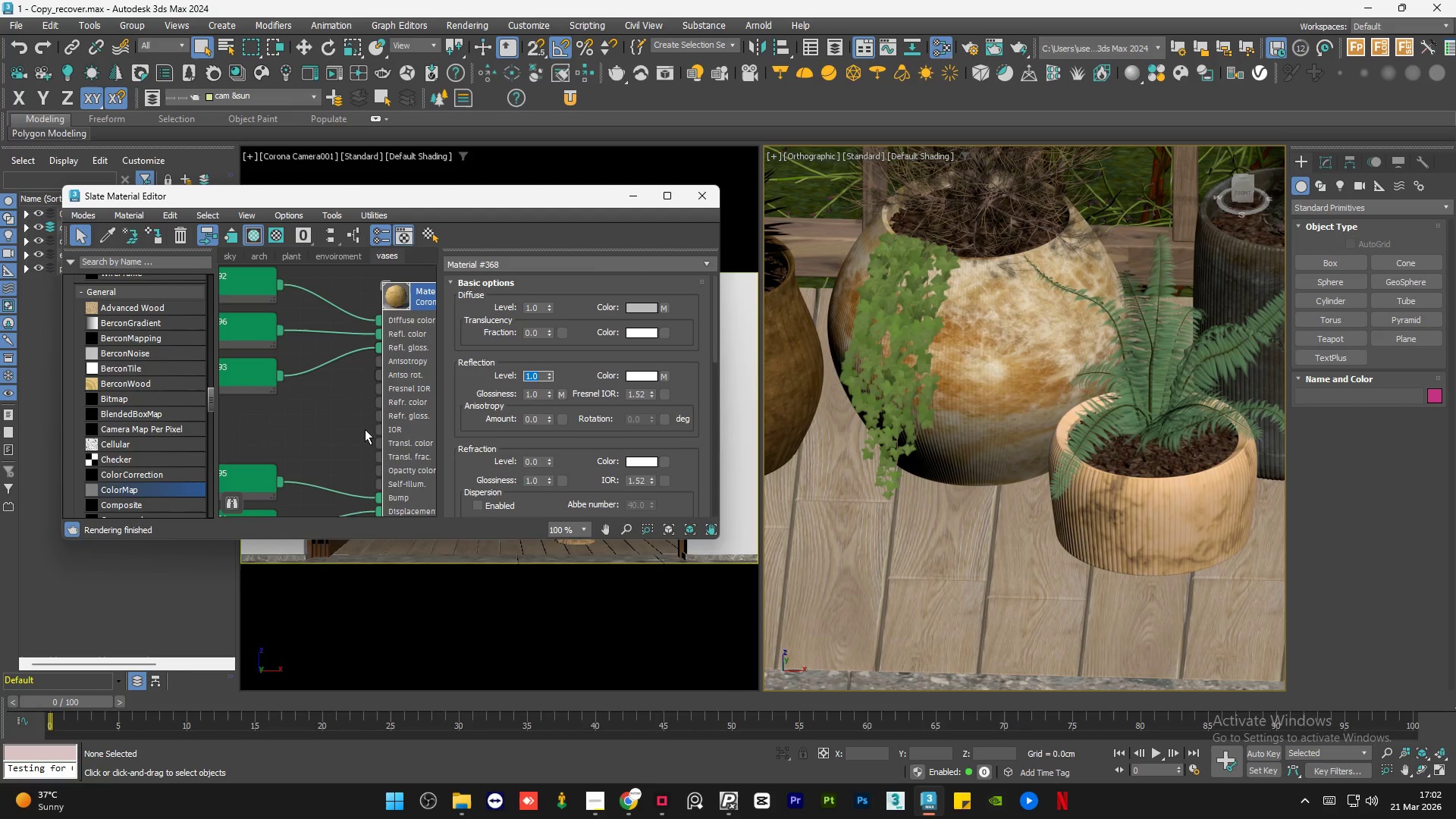 
left_click([365, 429])
 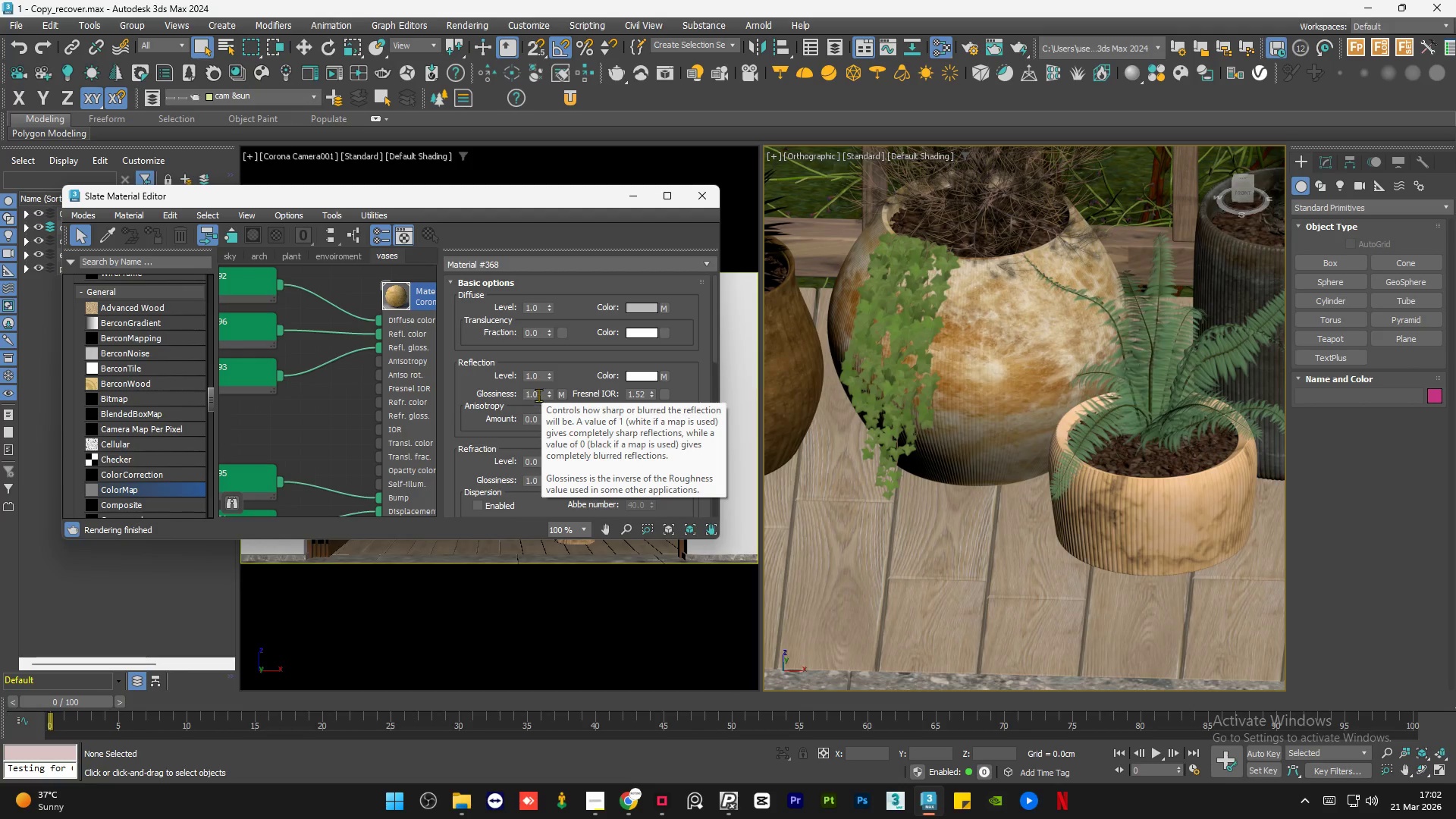 
double_click([539, 394])
 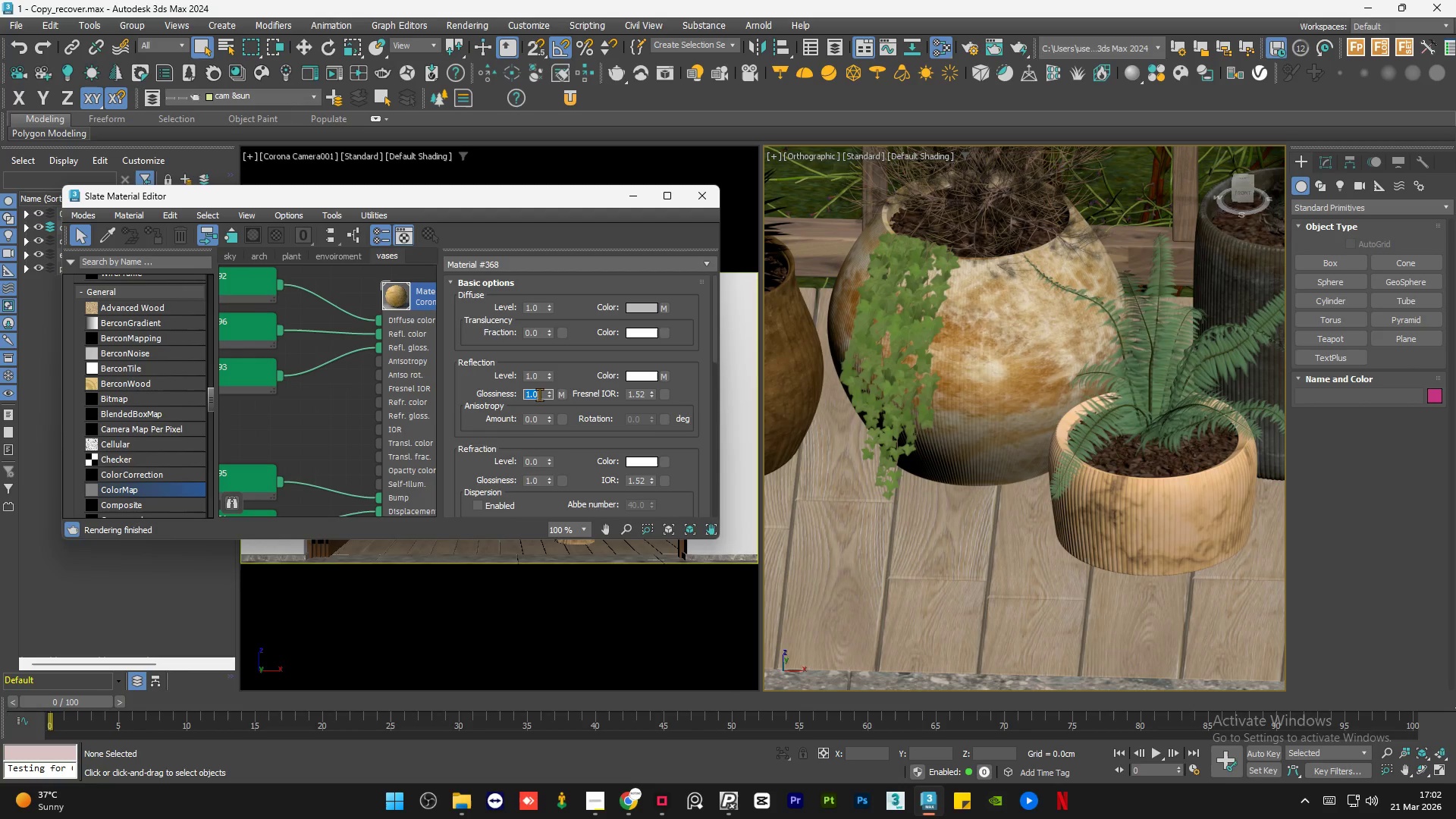 
key(NumpadDecimal)
 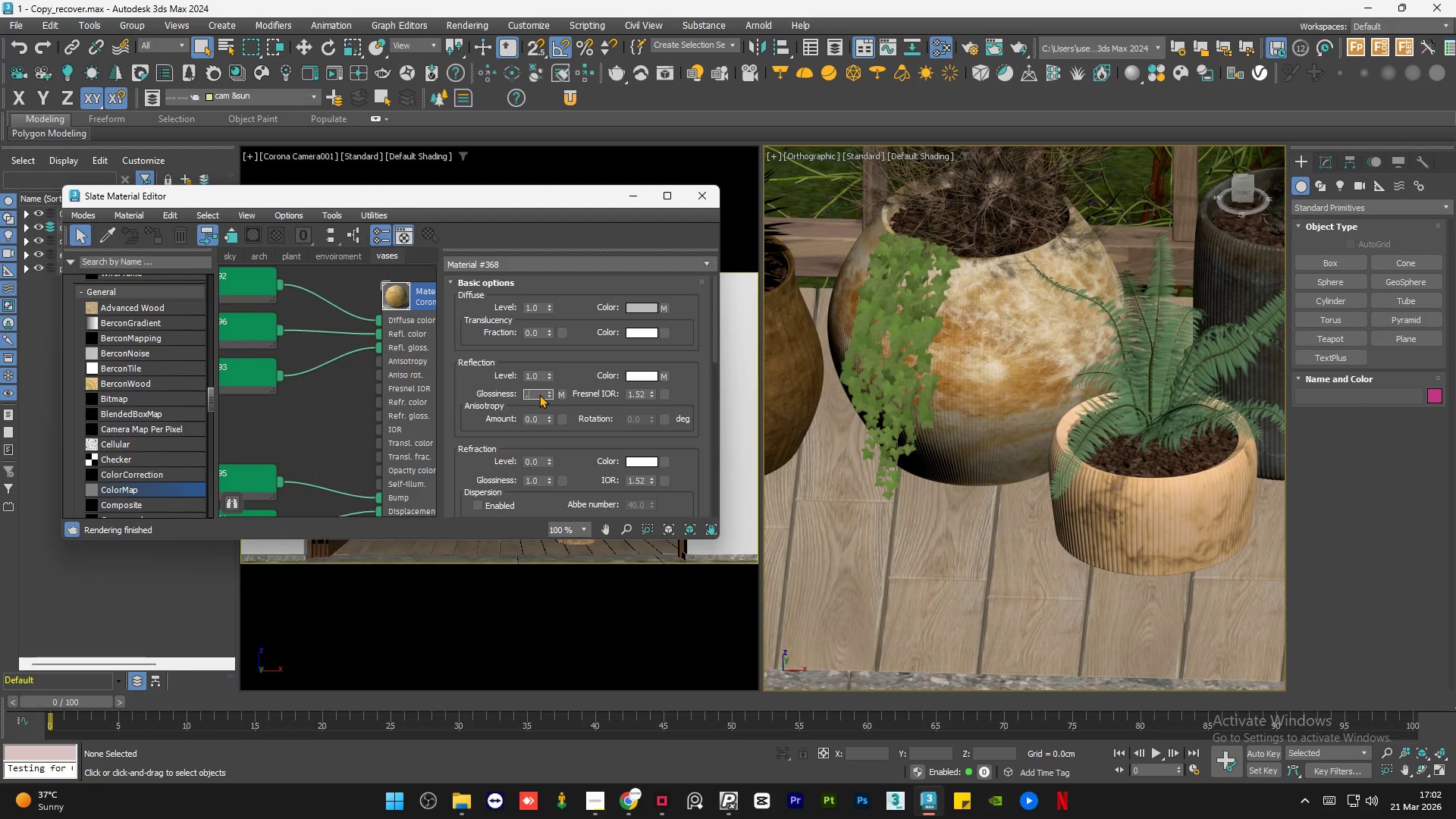 
key(Numpad8)
 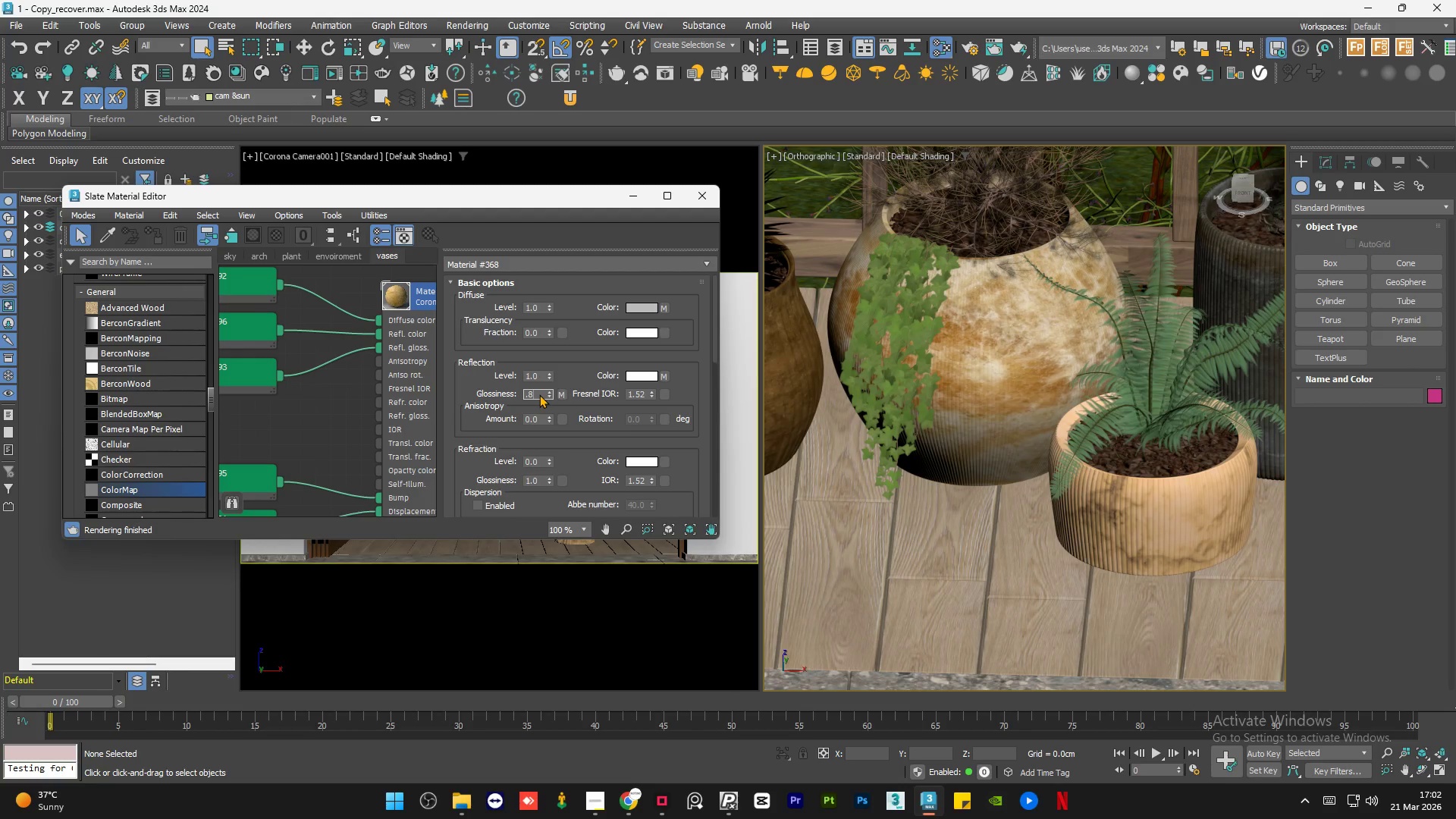 
key(NumpadEnter)
 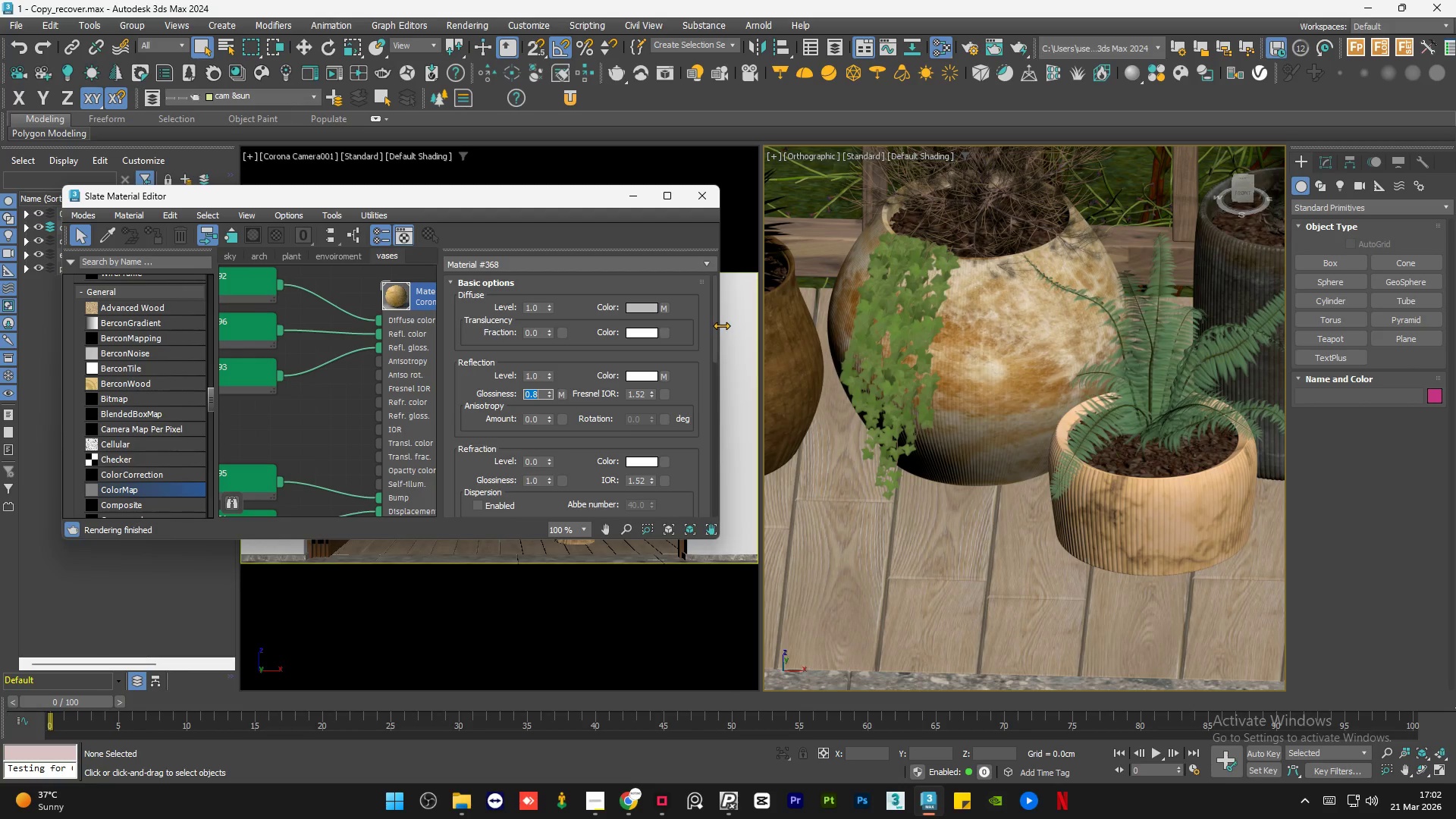 
left_click_drag(start_coordinate=[716, 327], to_coordinate=[724, 428])
 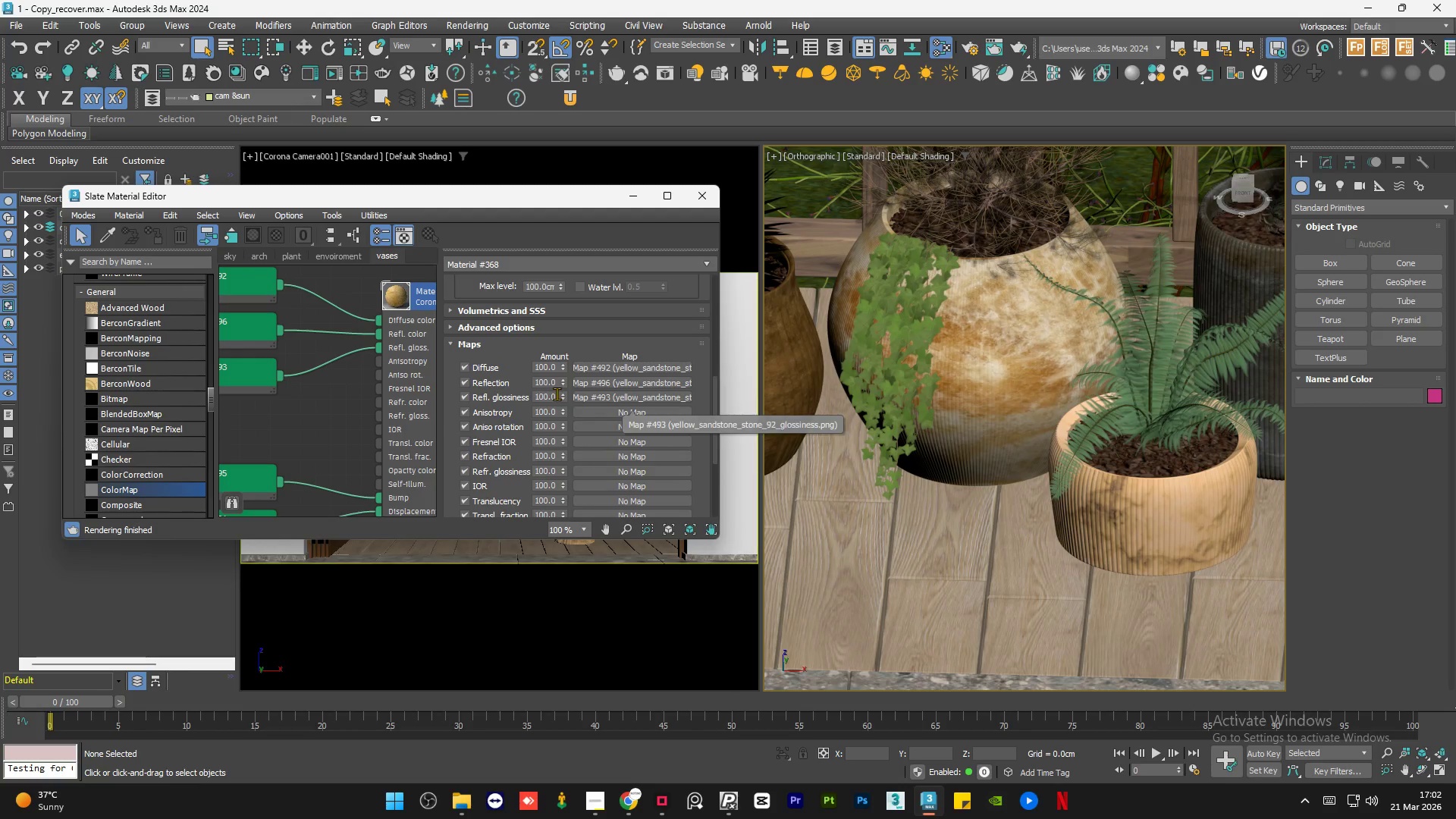 
double_click([557, 394])
 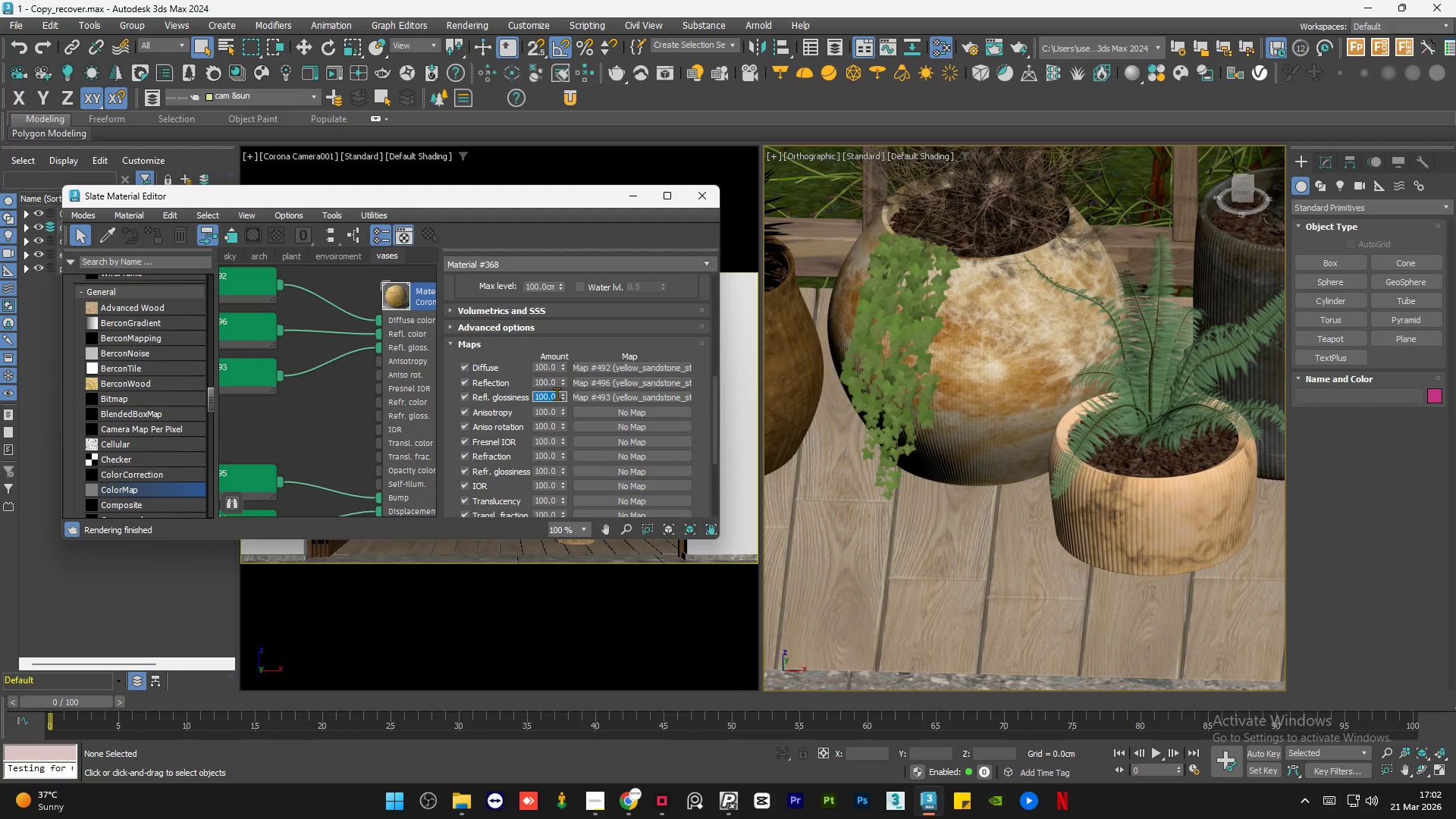 
key(Numpad7)
 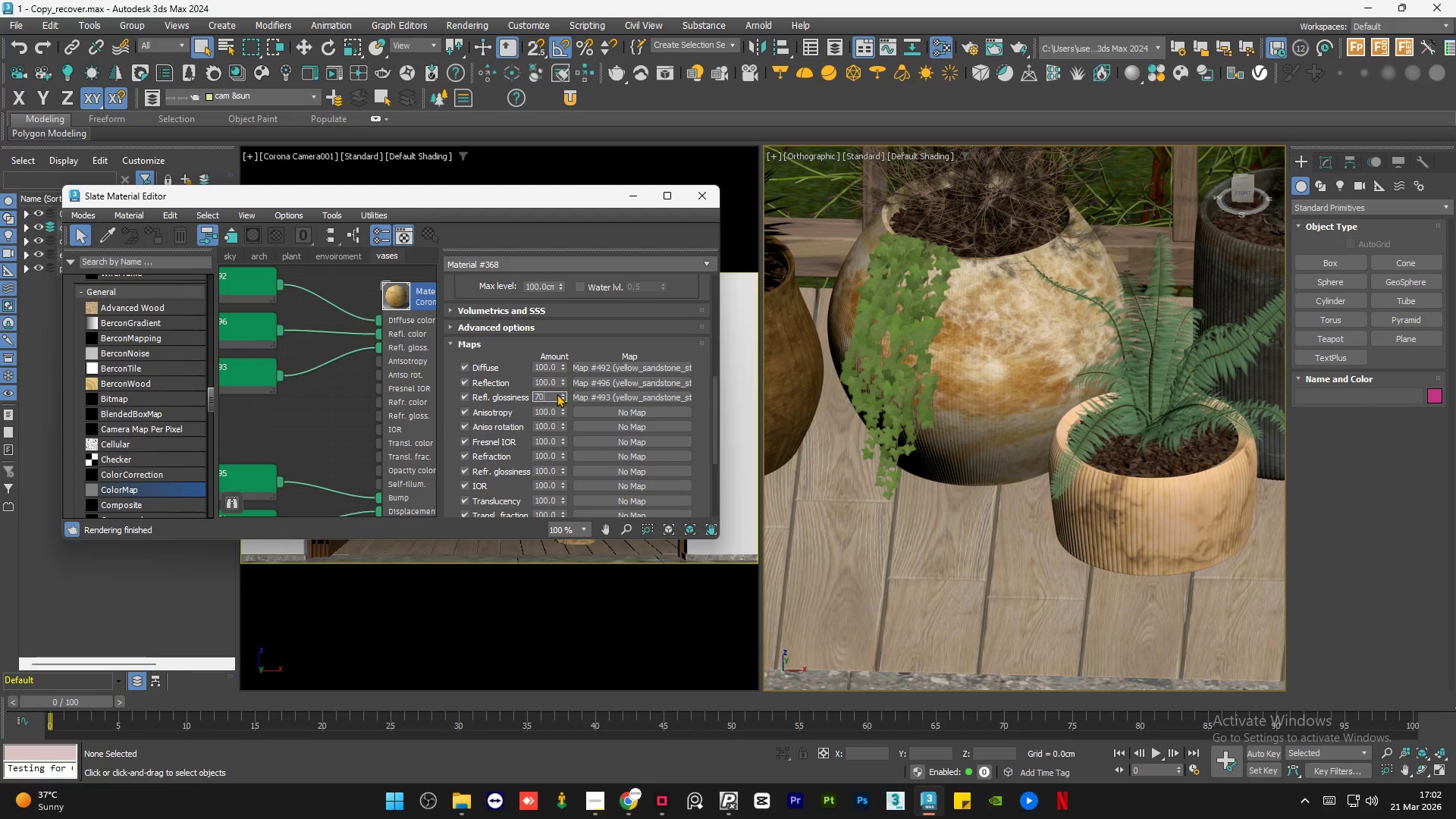 
key(Numpad0)
 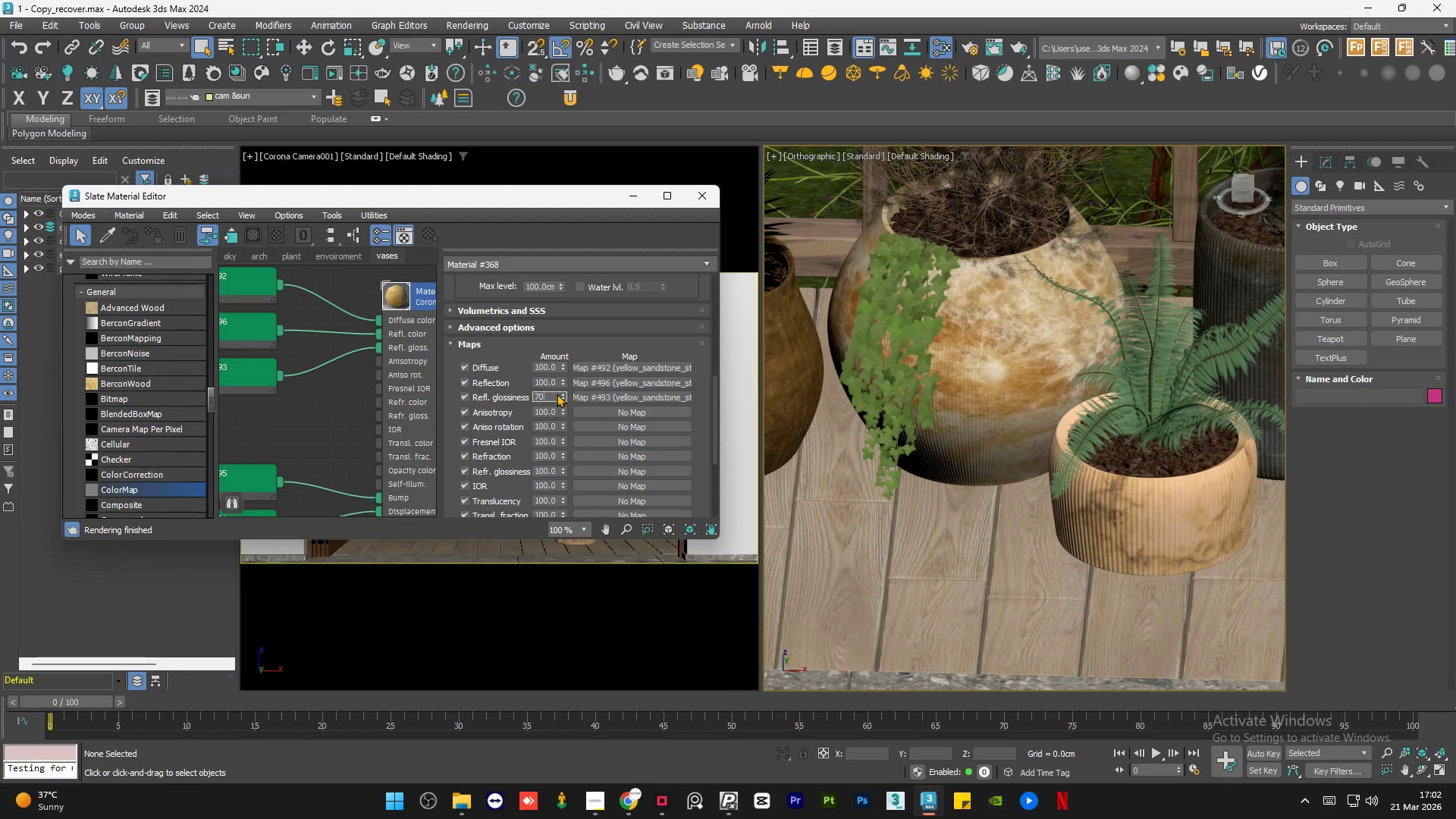 
key(NumpadEnter)
 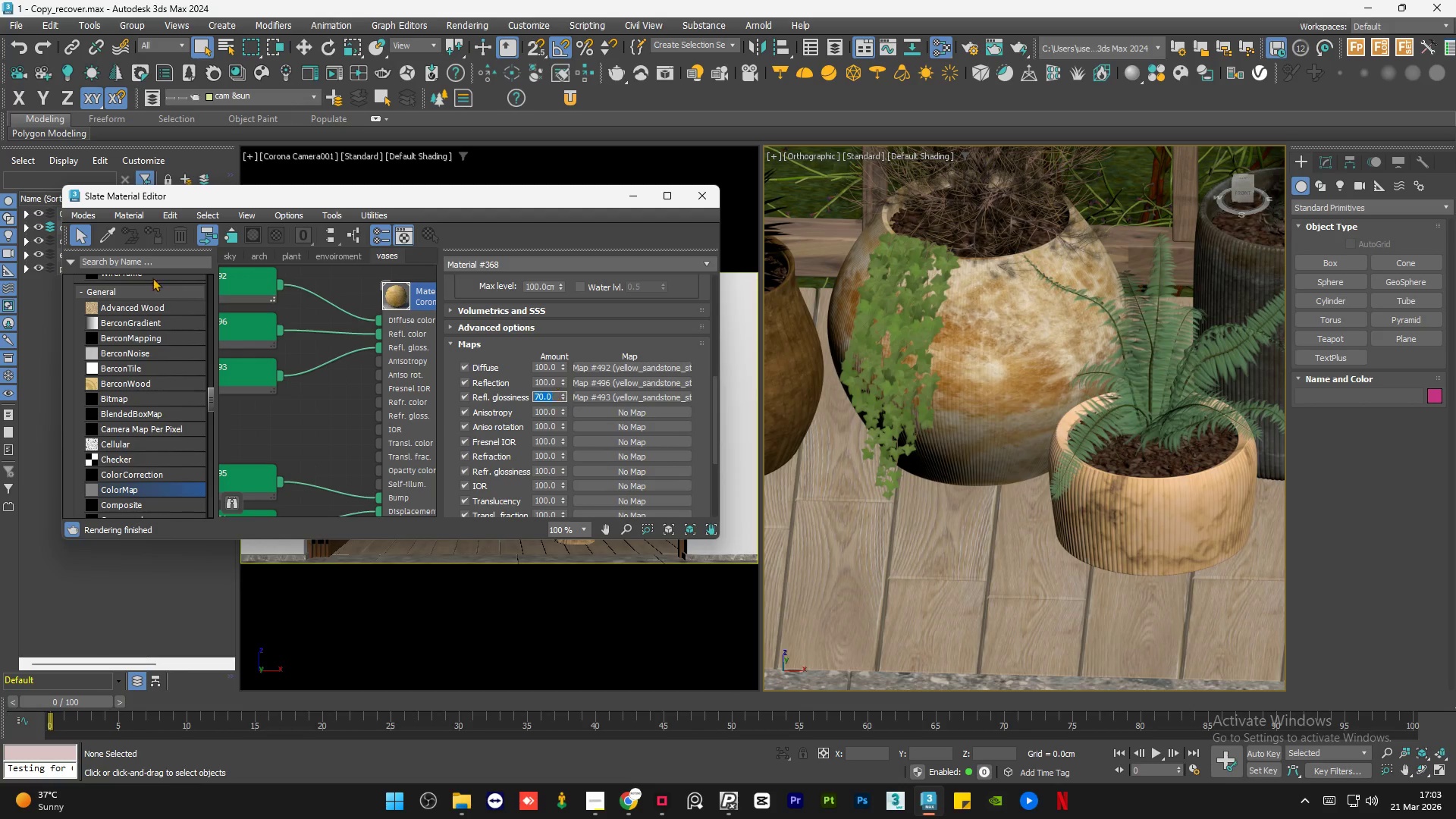 
left_click([352, 402])
 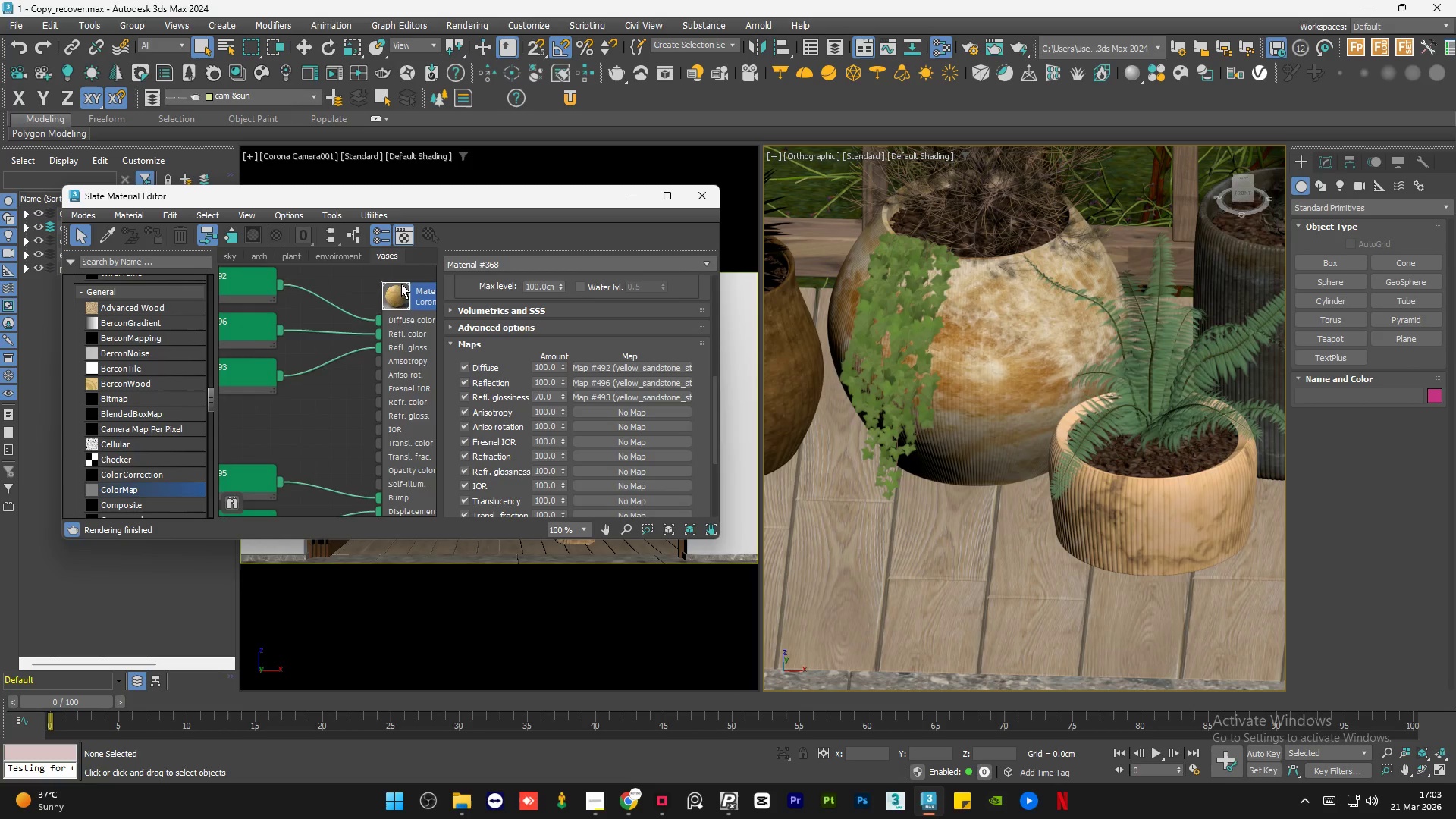 
left_click([396, 312])
 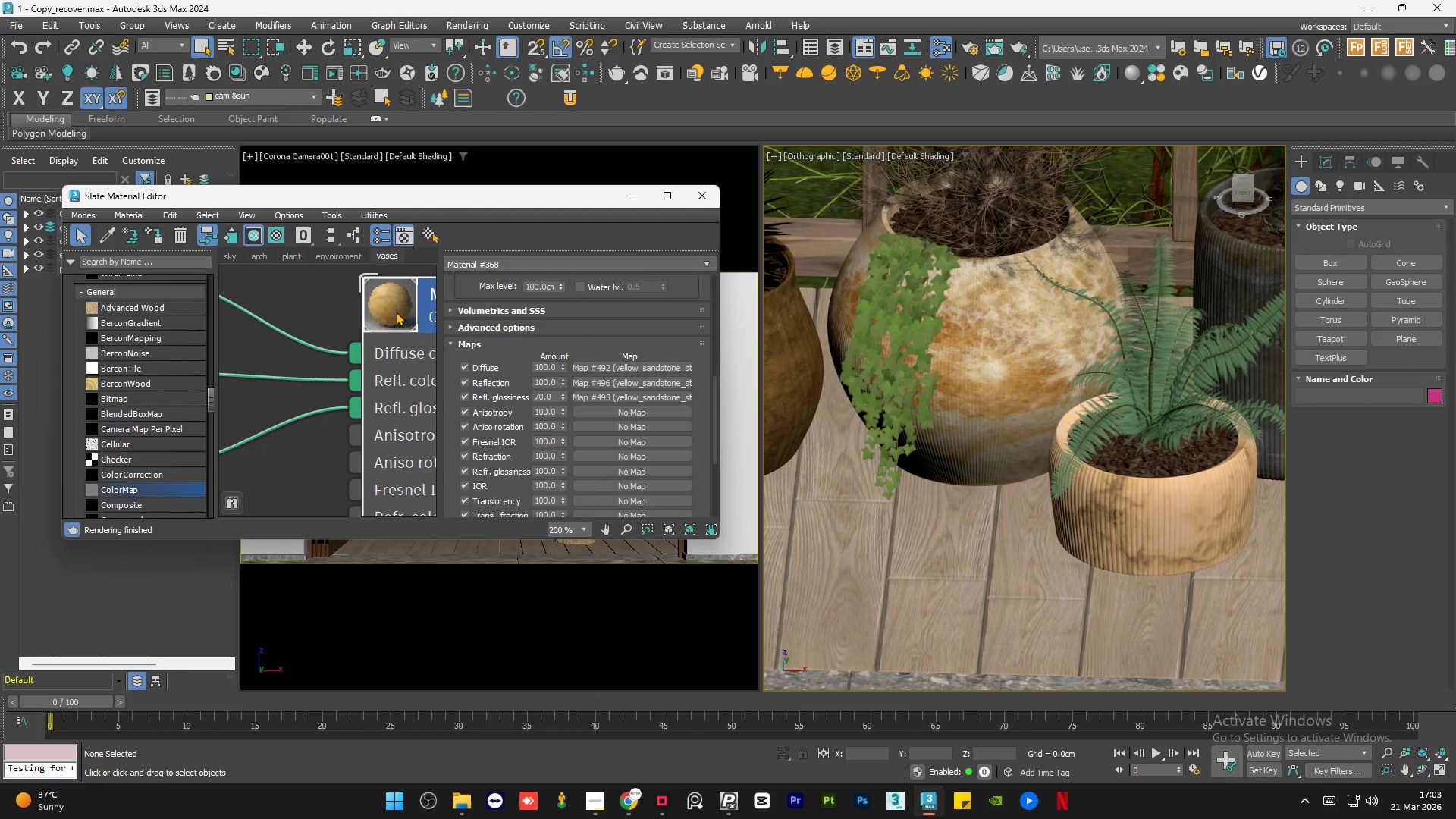 
scroll: coordinate [398, 290], scroll_direction: up, amount: 12.0
 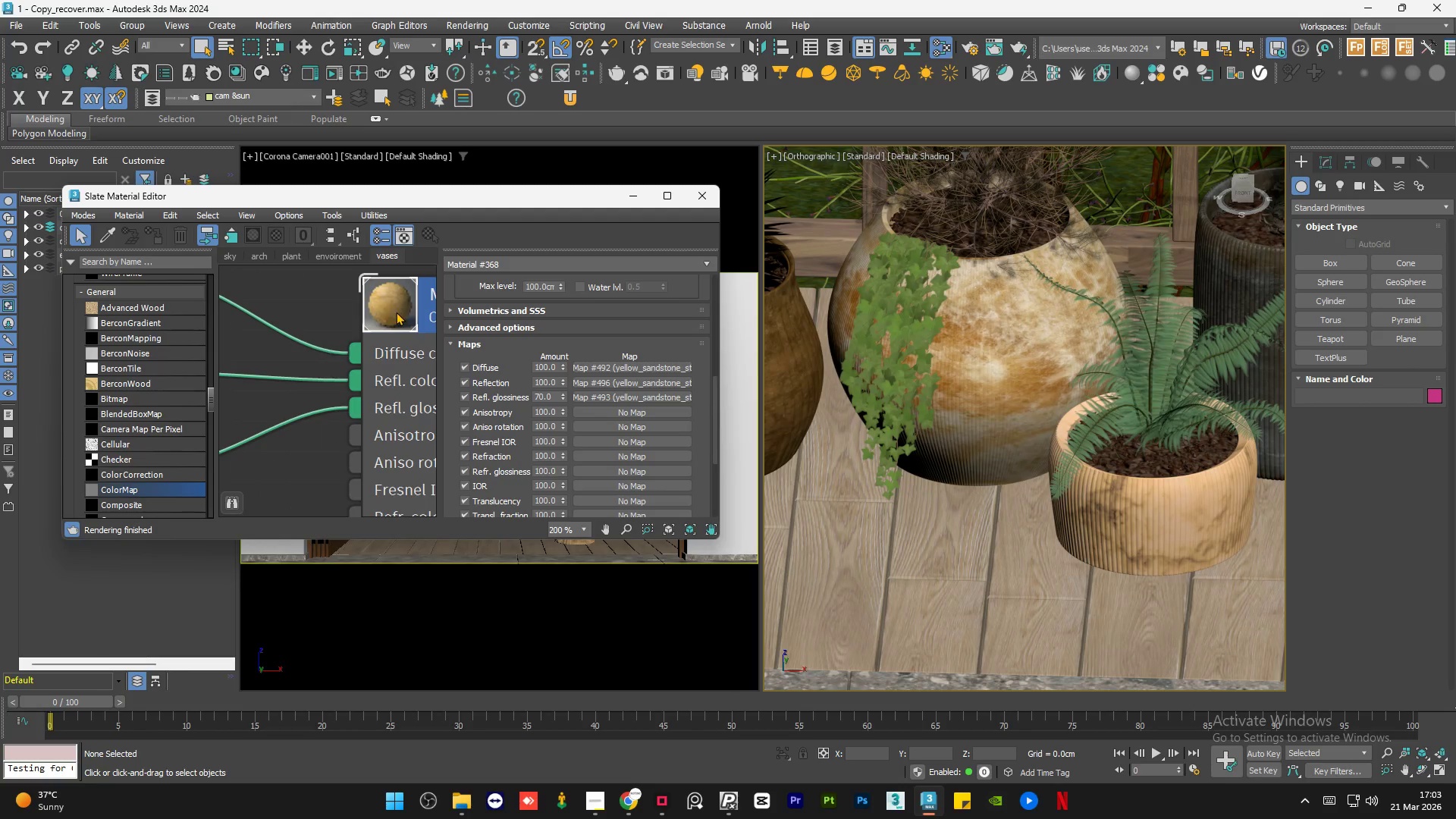 
right_click([396, 312])
 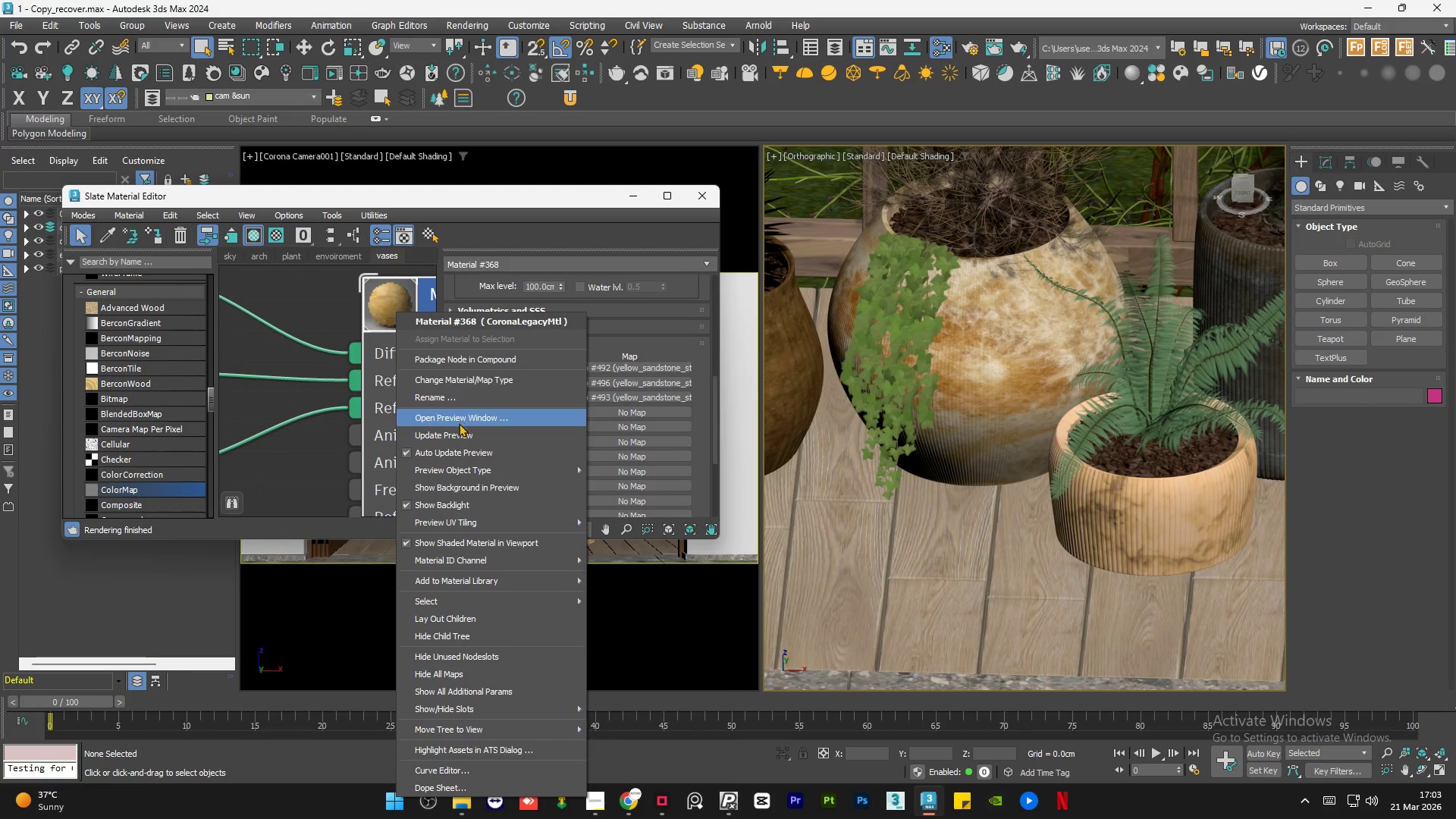 
left_click([455, 435])
 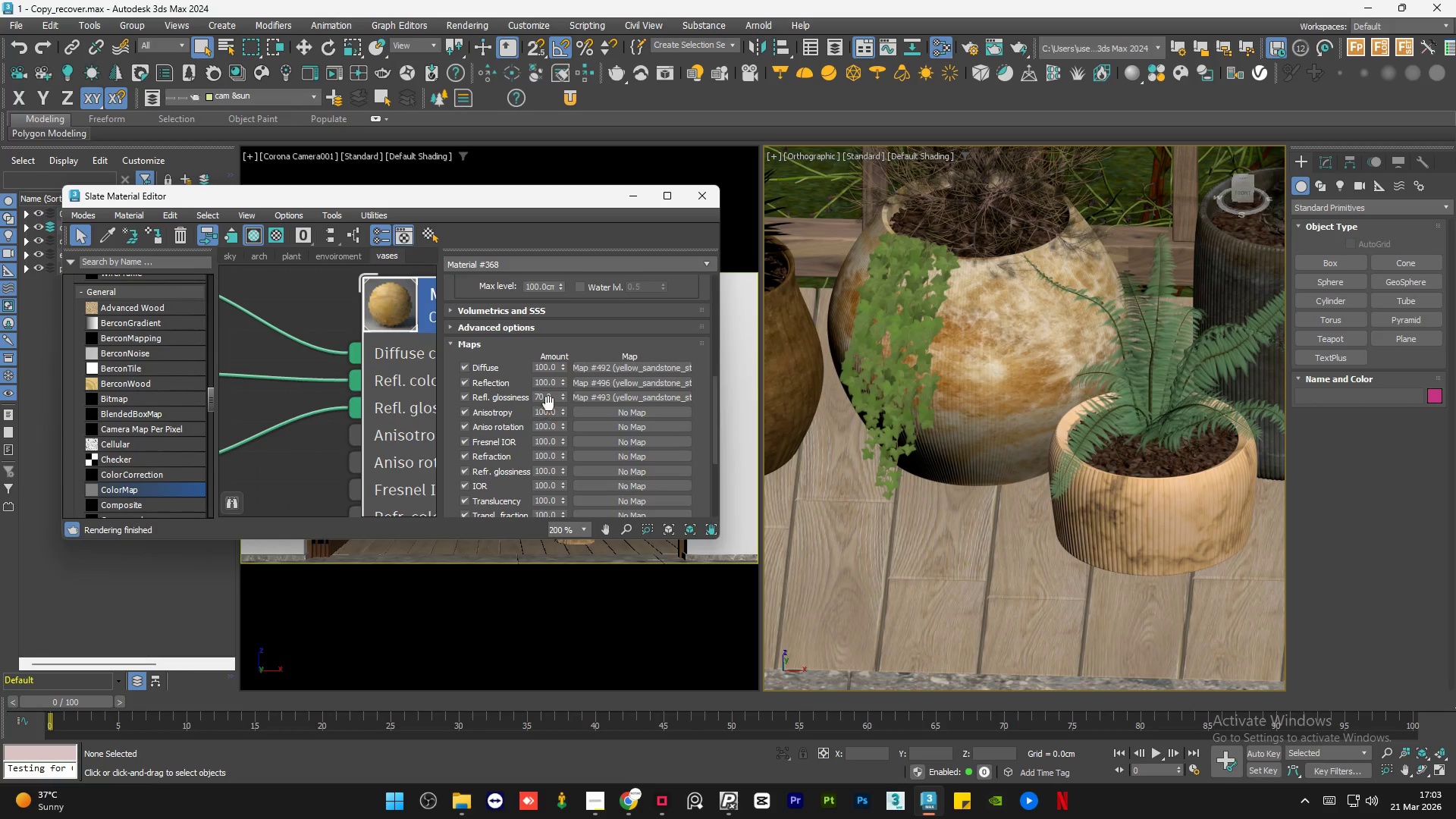 
double_click([554, 398])
 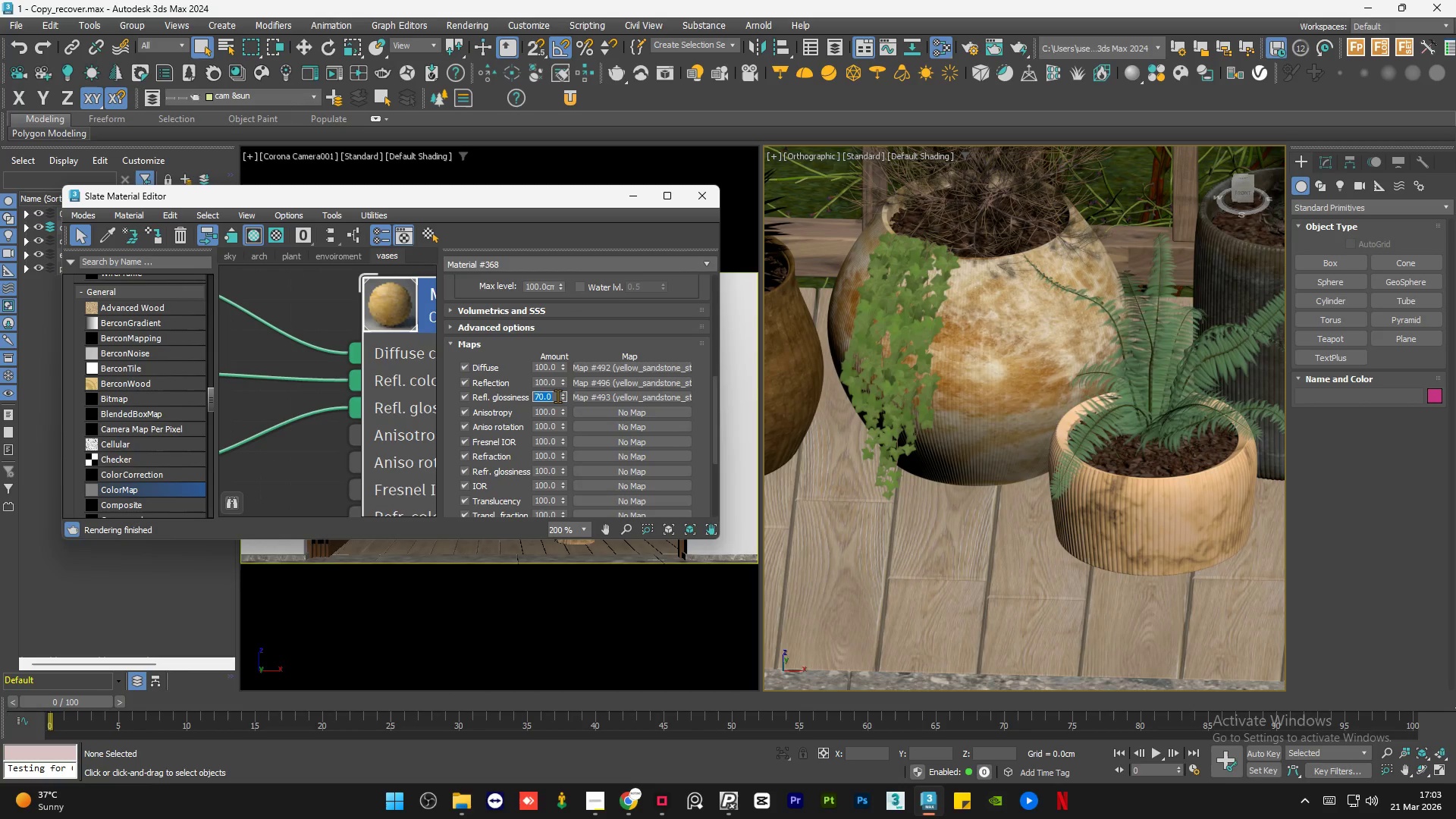 
key(Numpad0)
 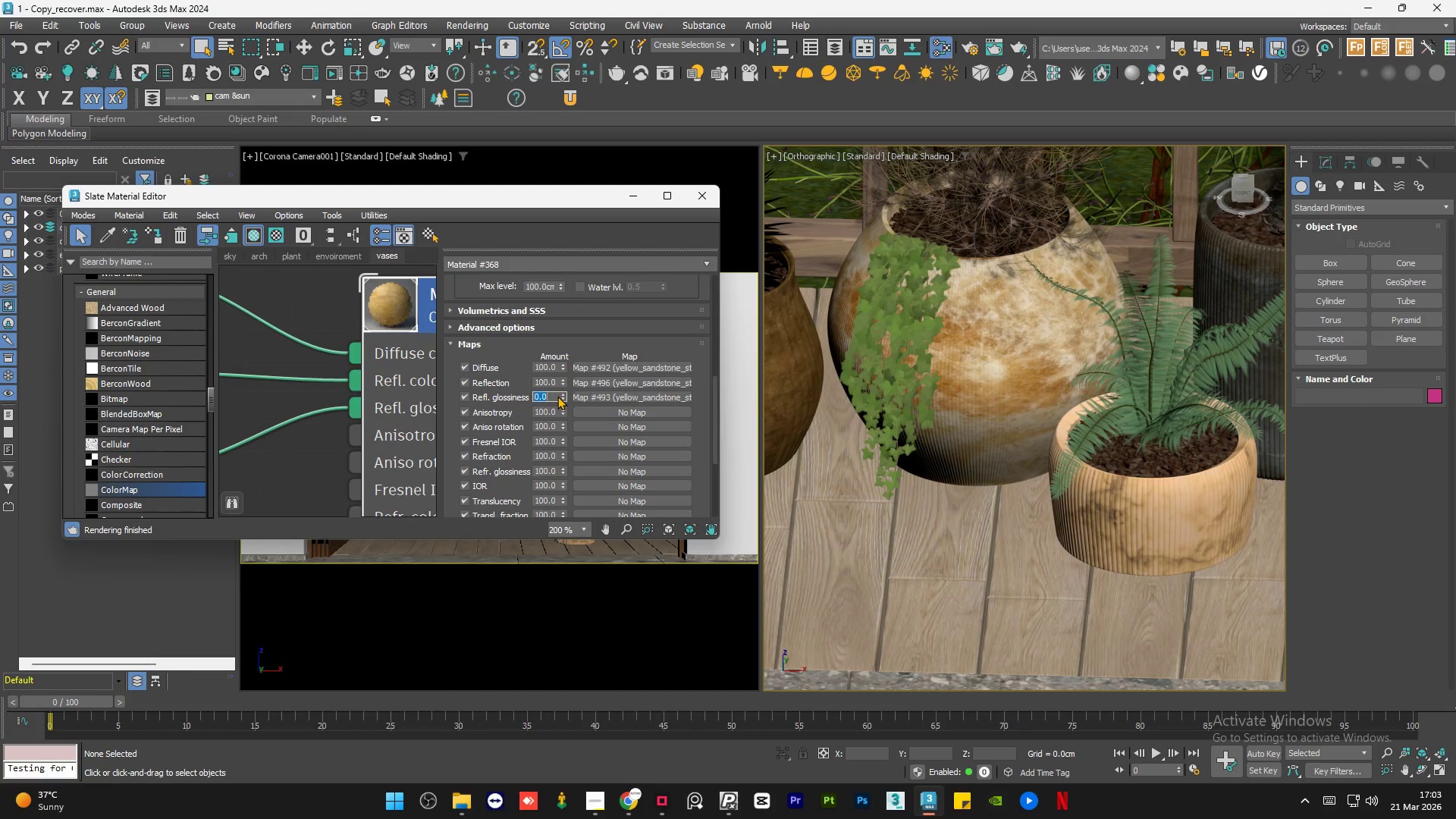 
key(NumpadEnter)
 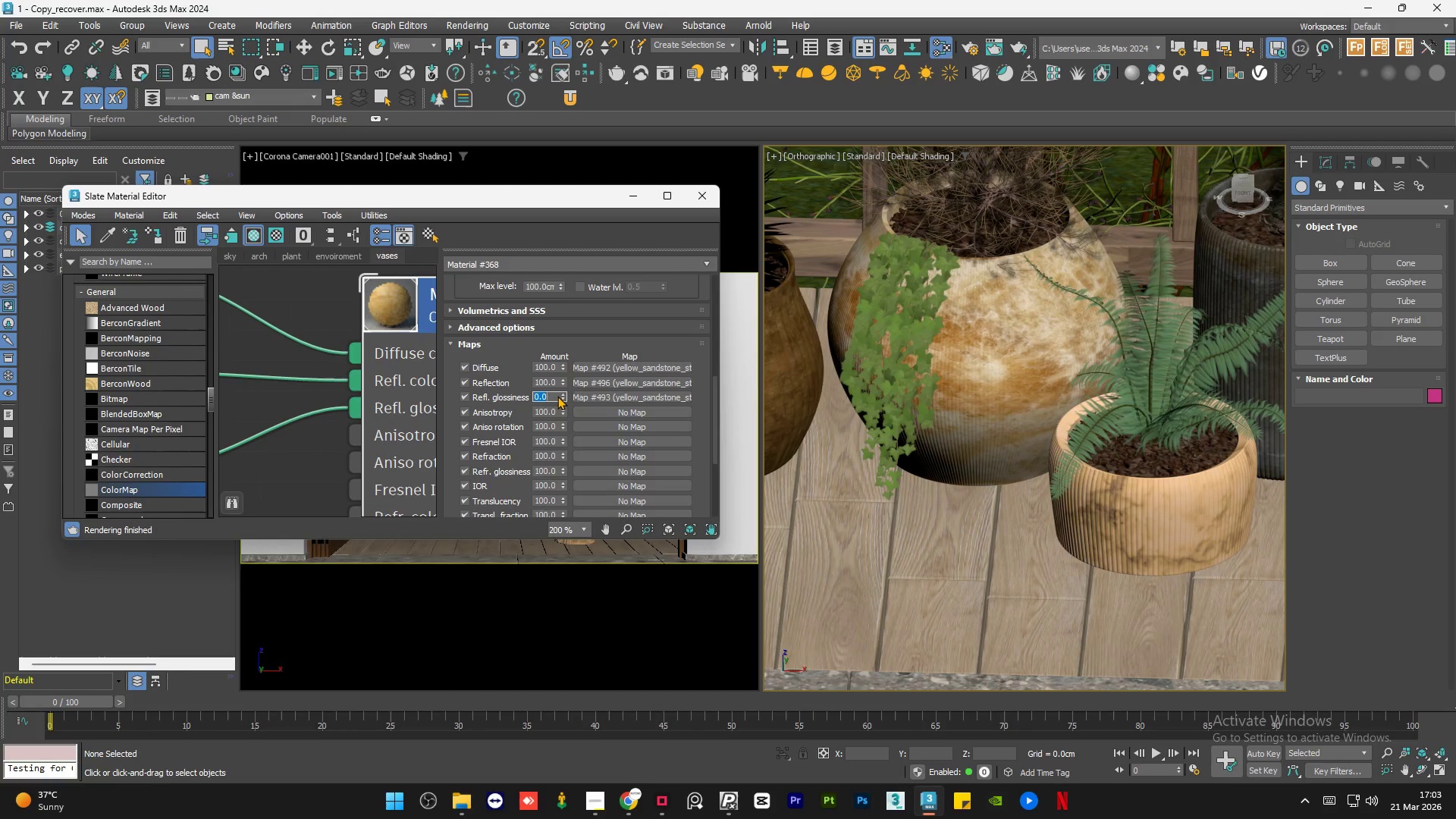 
key(Numpad1)
 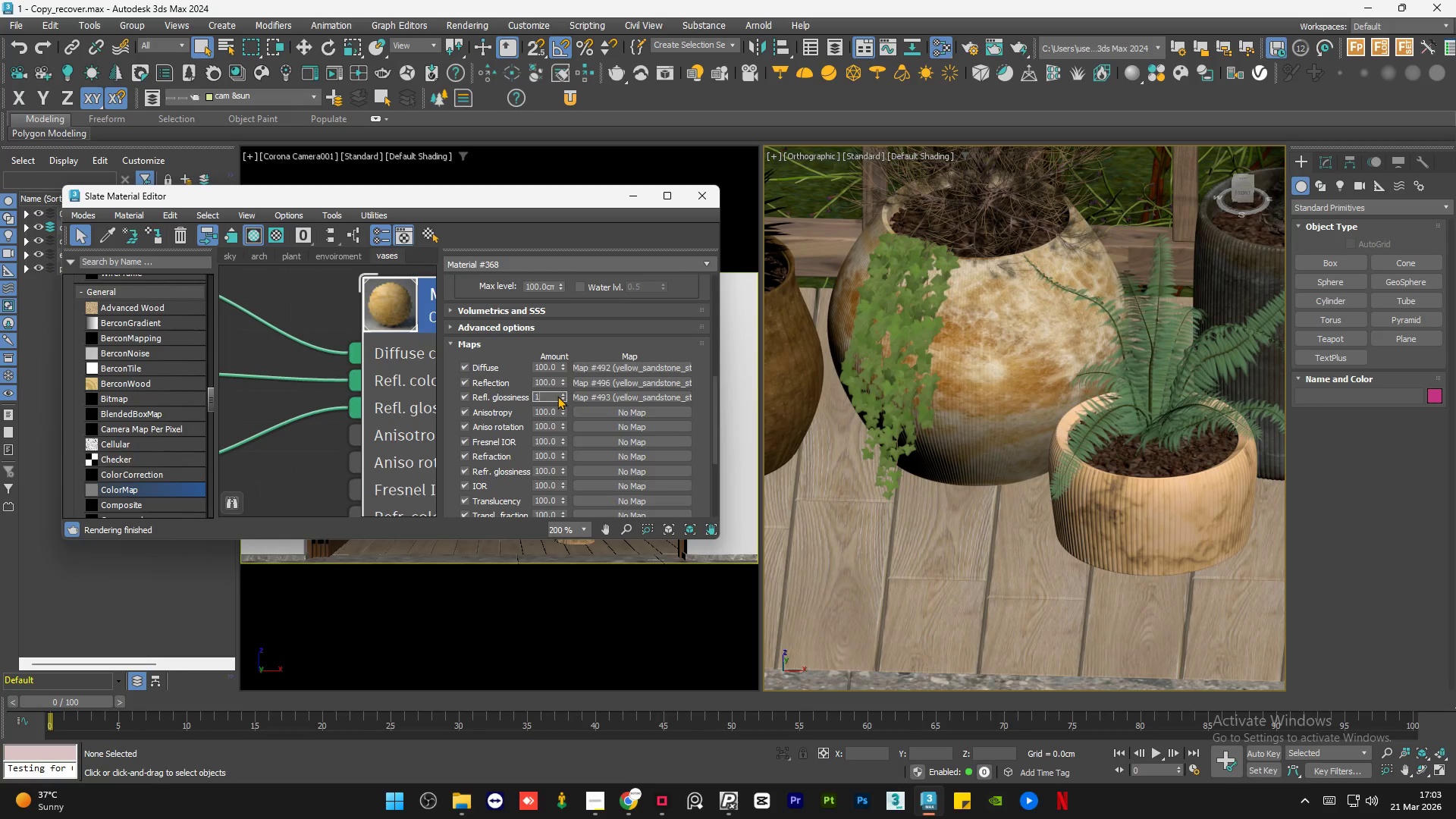 
key(Numpad0)
 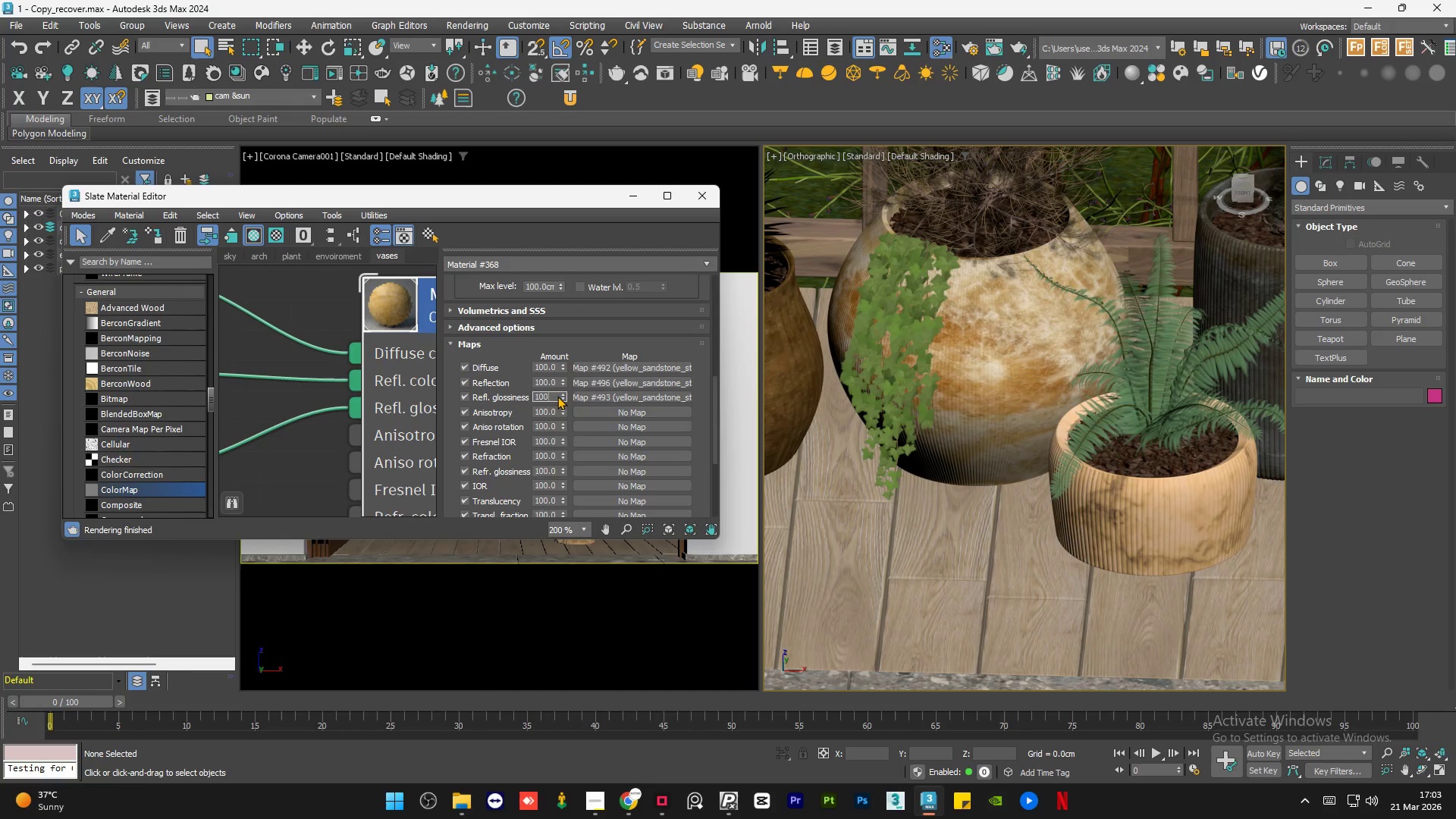 
key(Numpad0)
 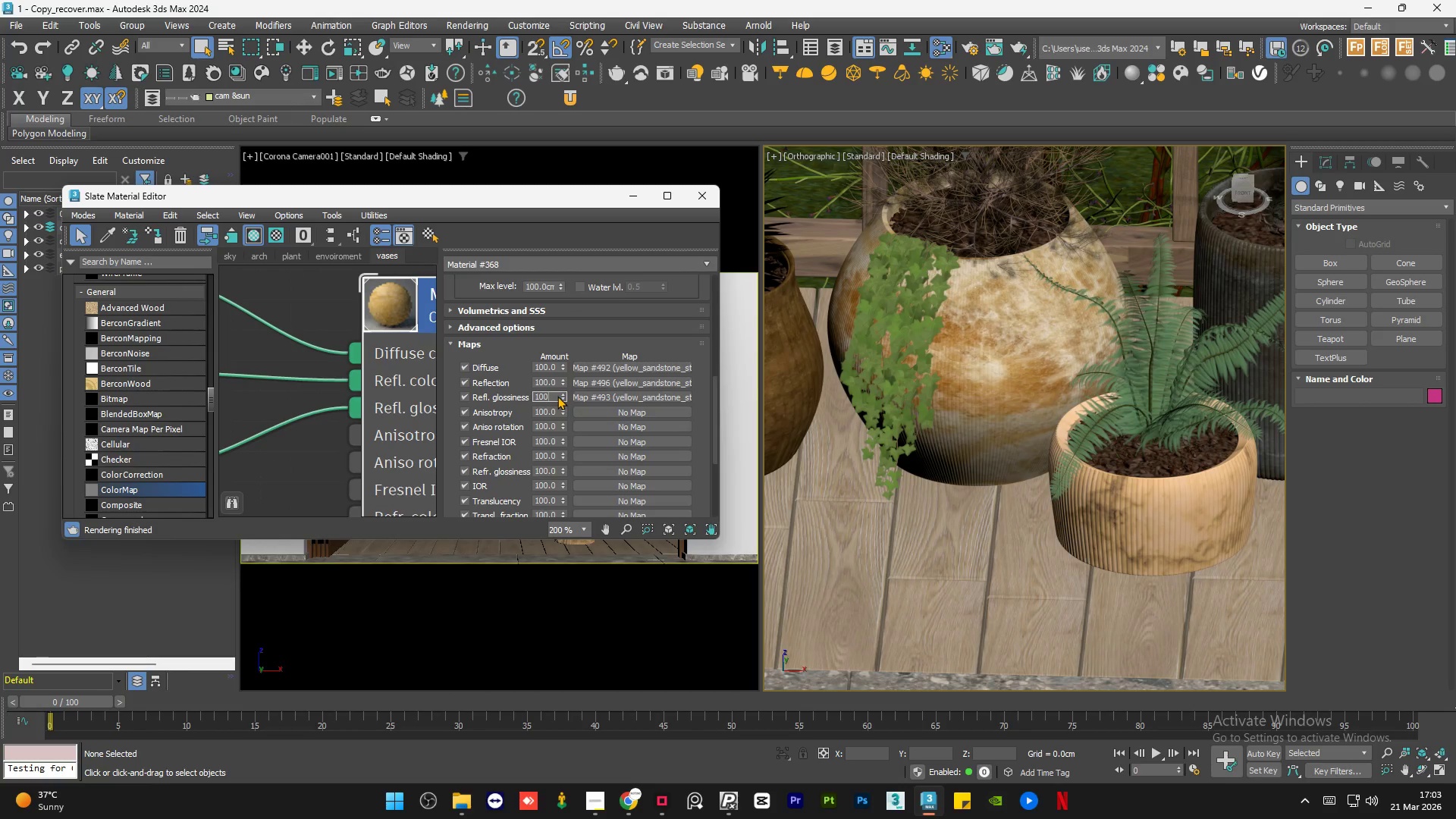 
key(NumpadEnter)
 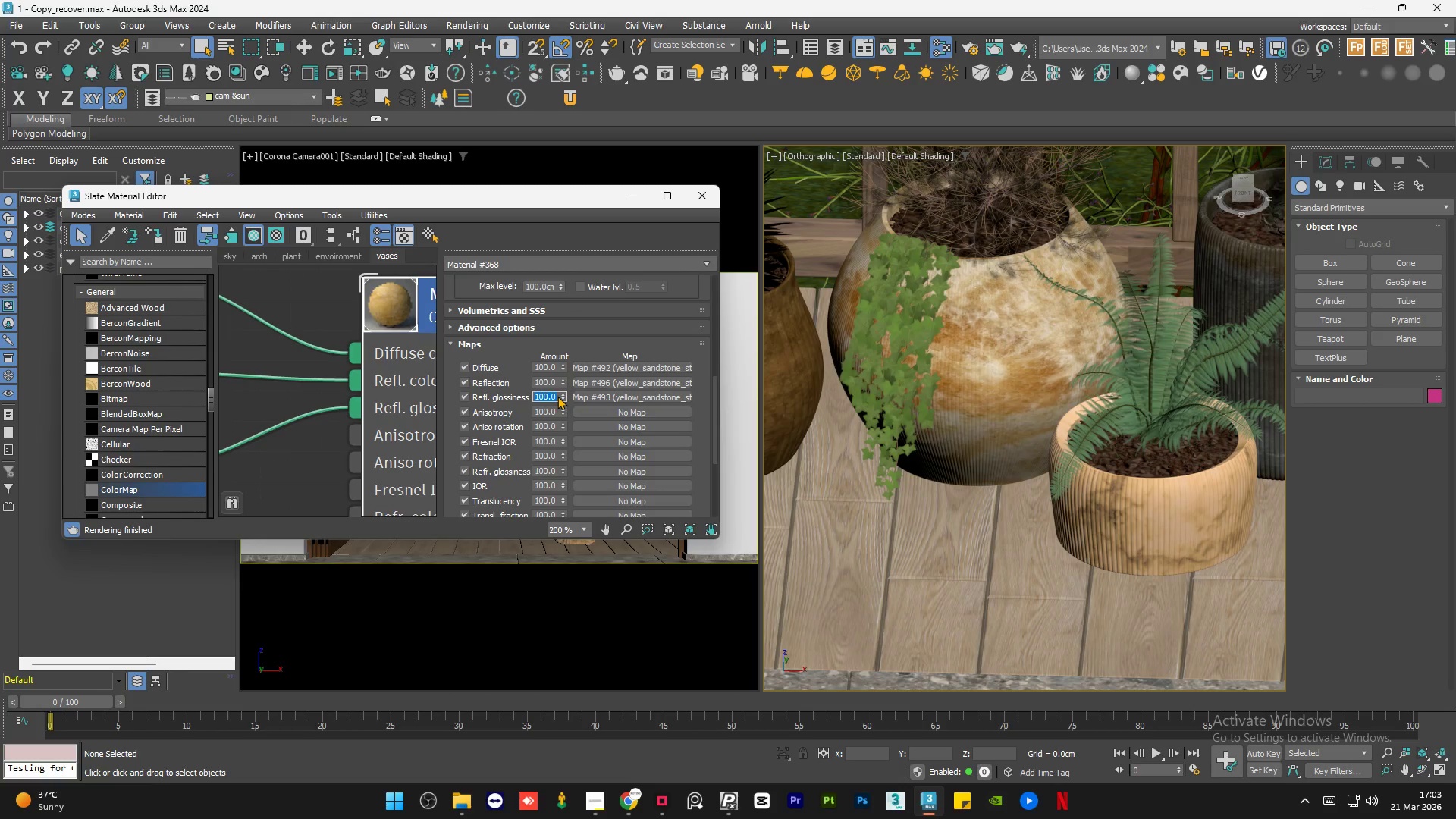 
key(Numpad7)
 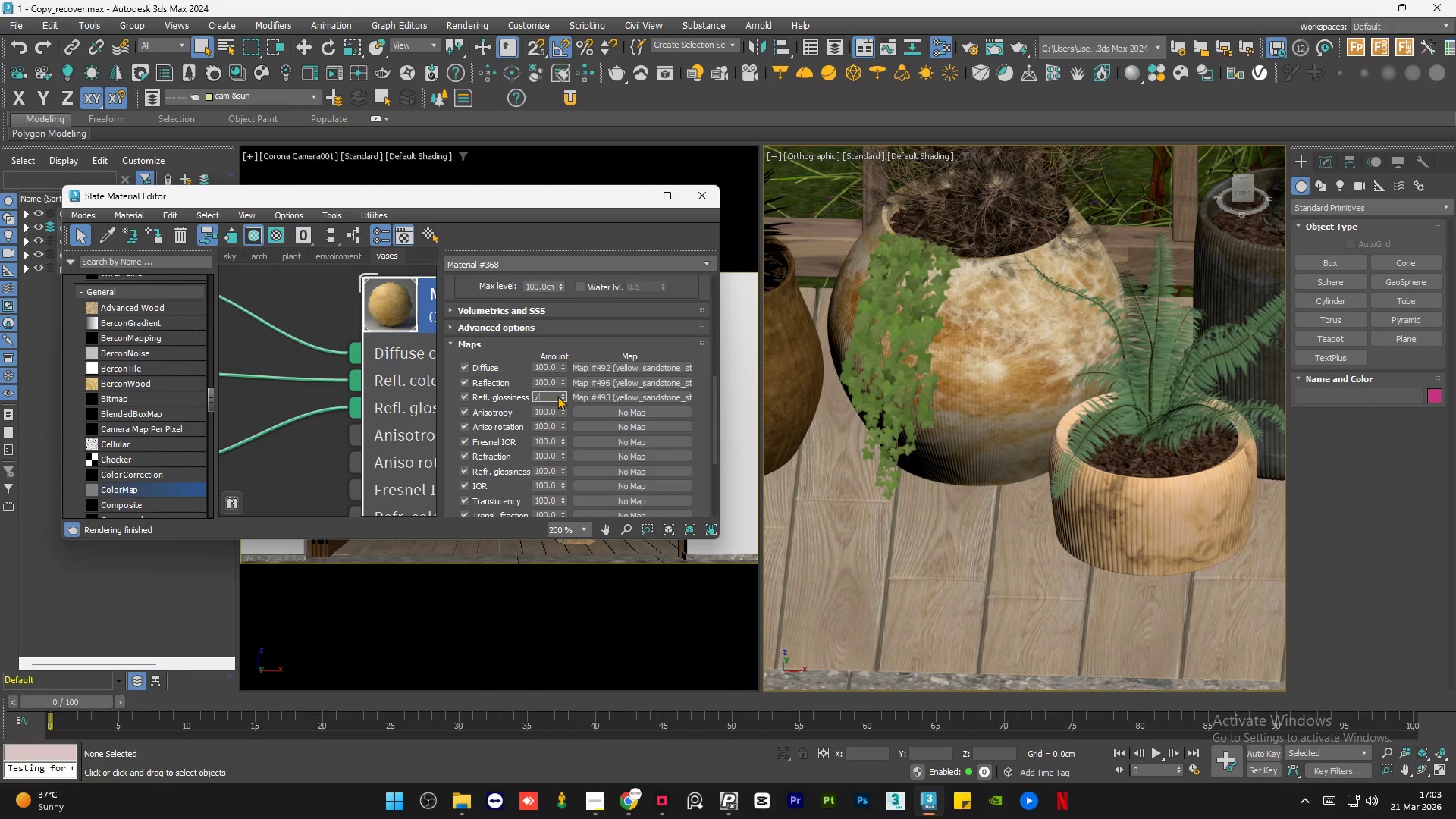 
key(Numpad0)
 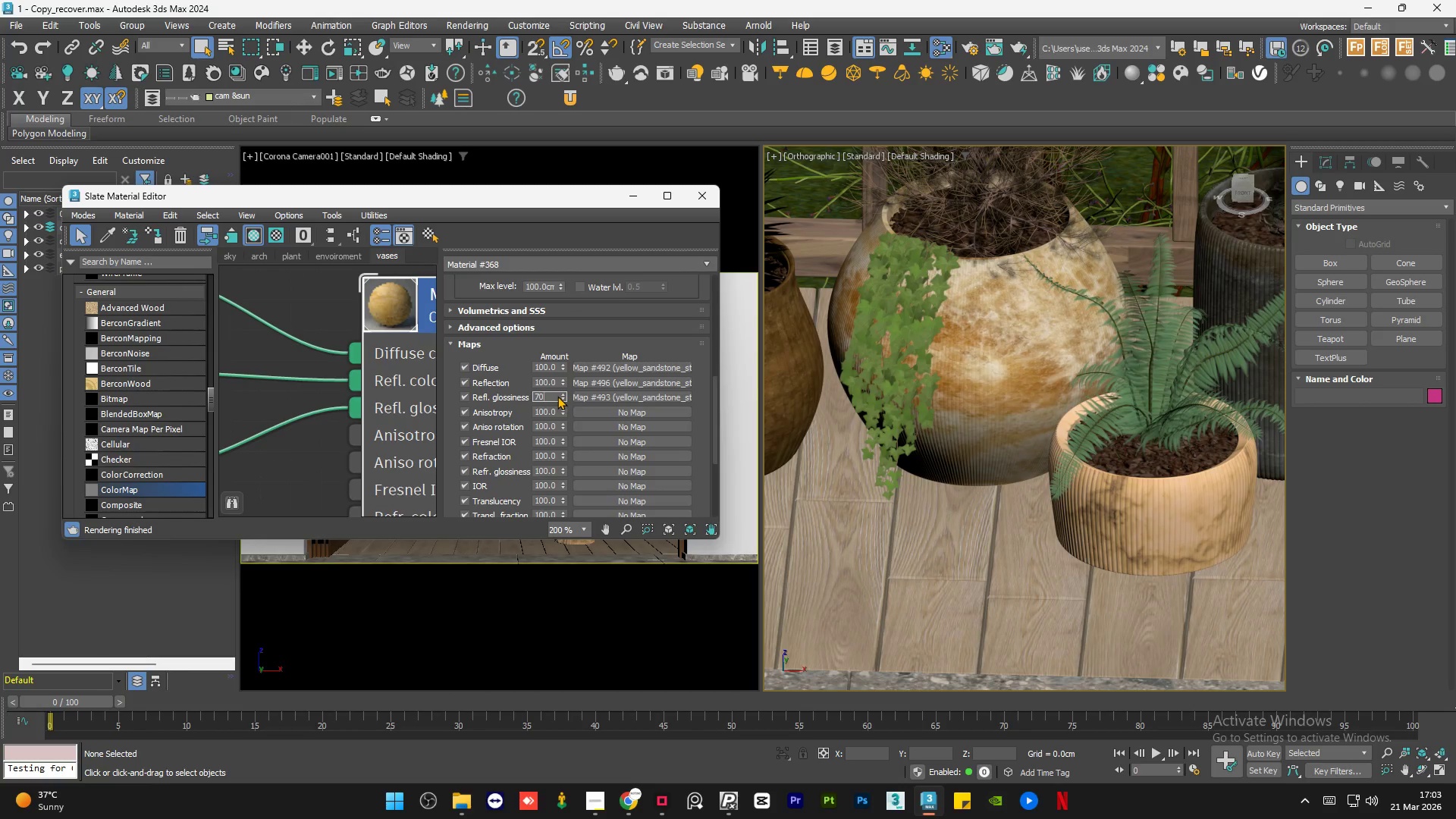 
key(NumpadEnter)
 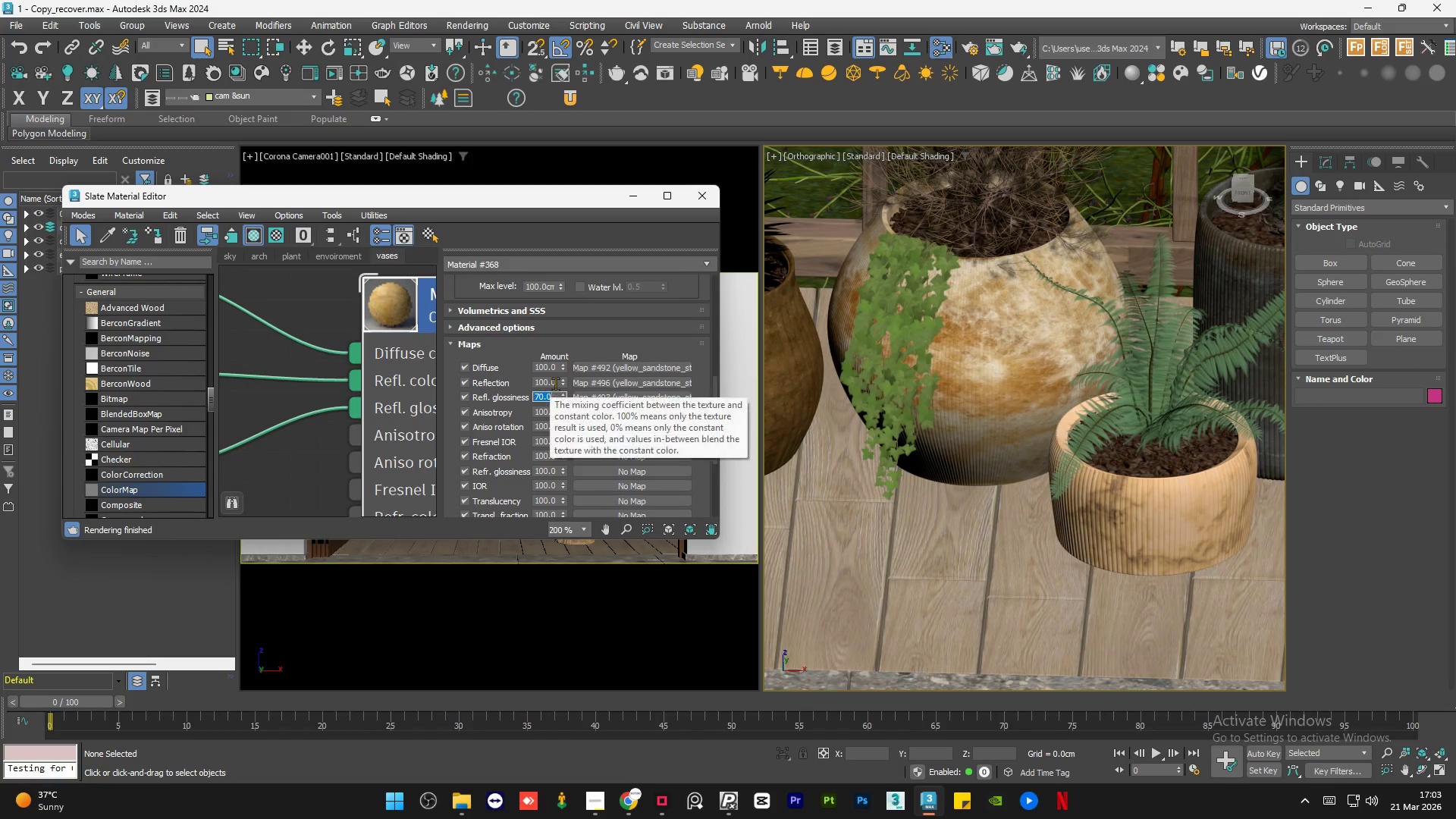 
double_click([555, 384])
 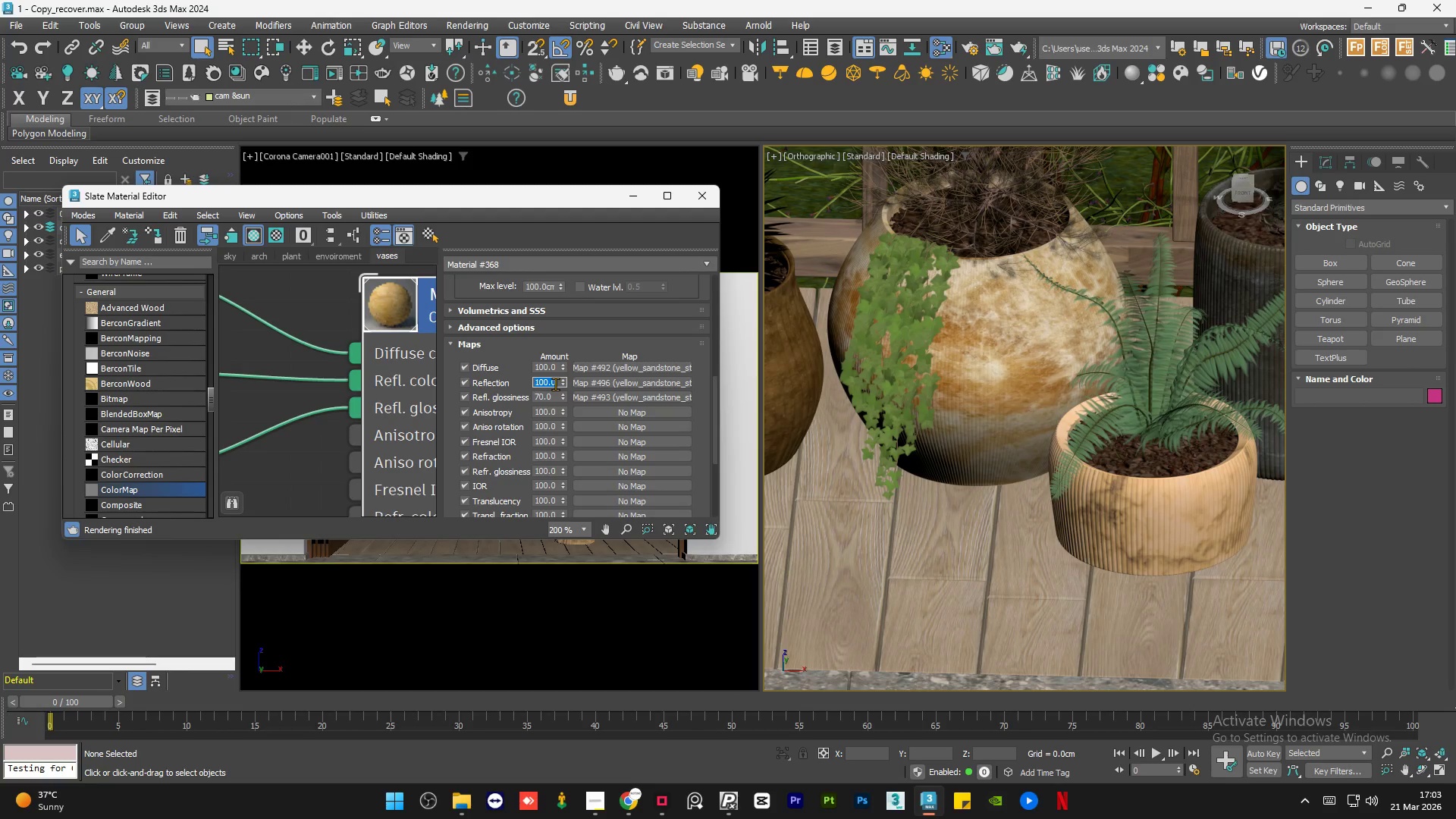 
key(Numpad0)
 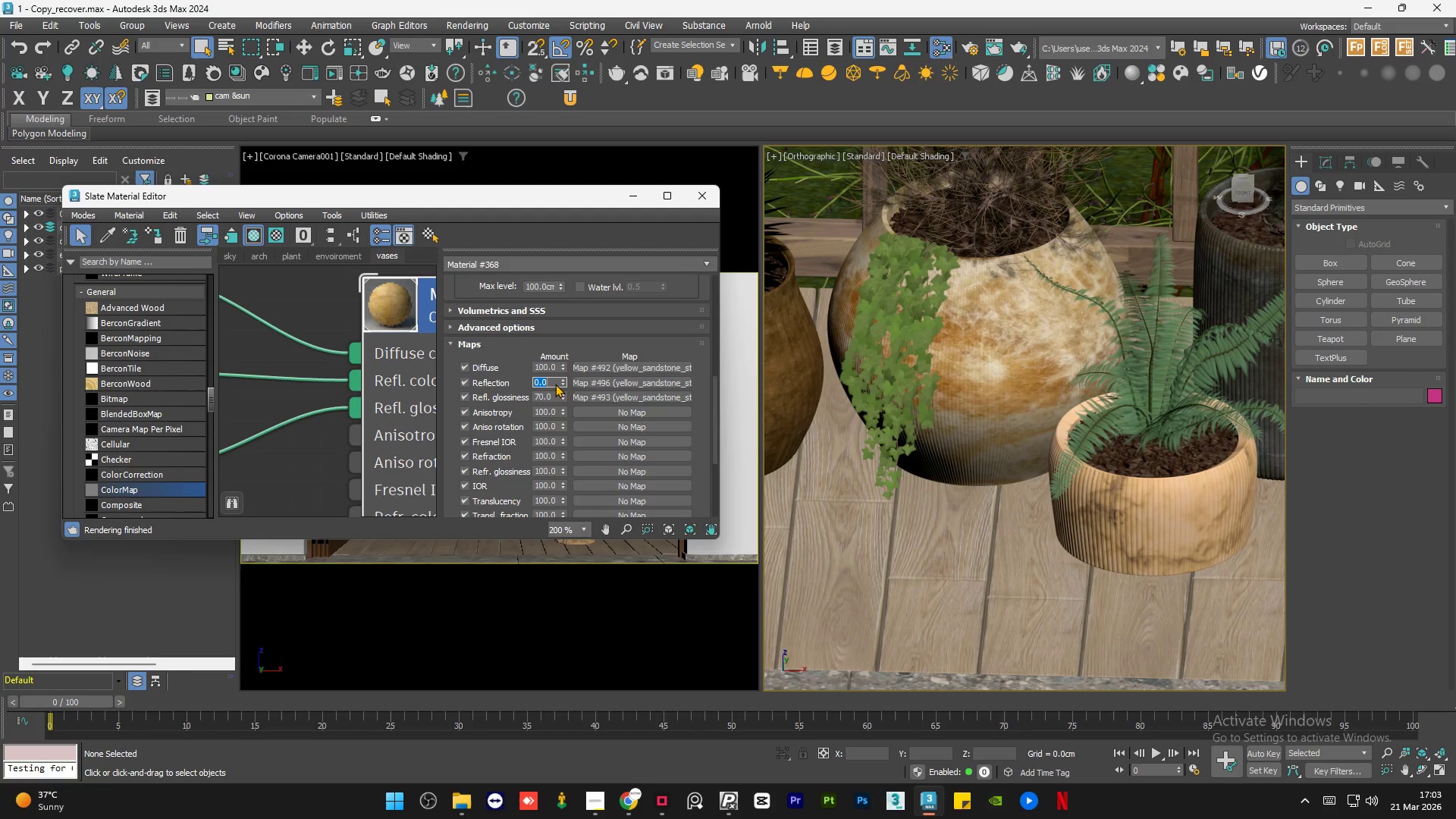 
key(NumpadEnter)
 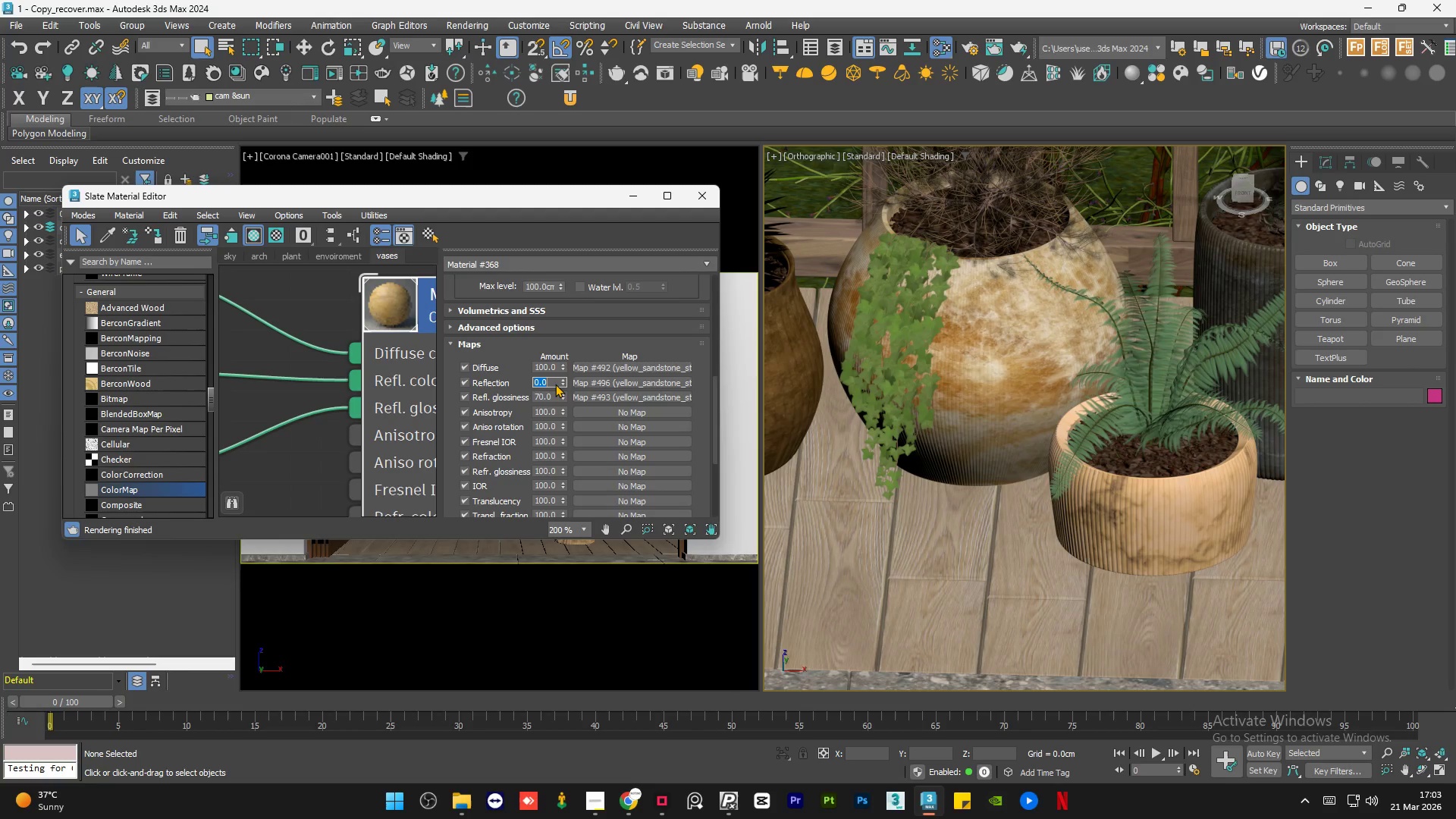 
key(Numpad1)
 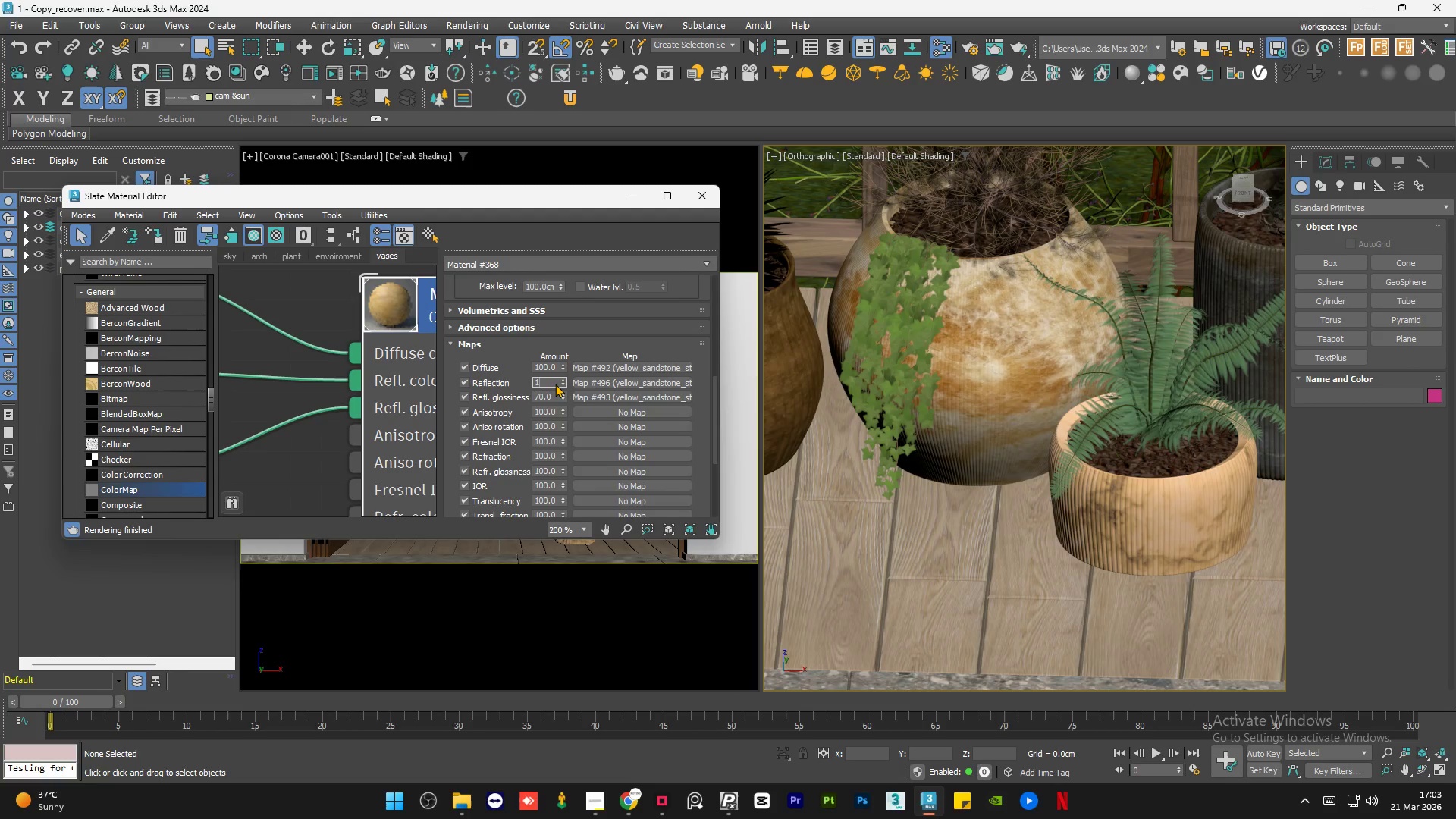 
key(Numpad0)
 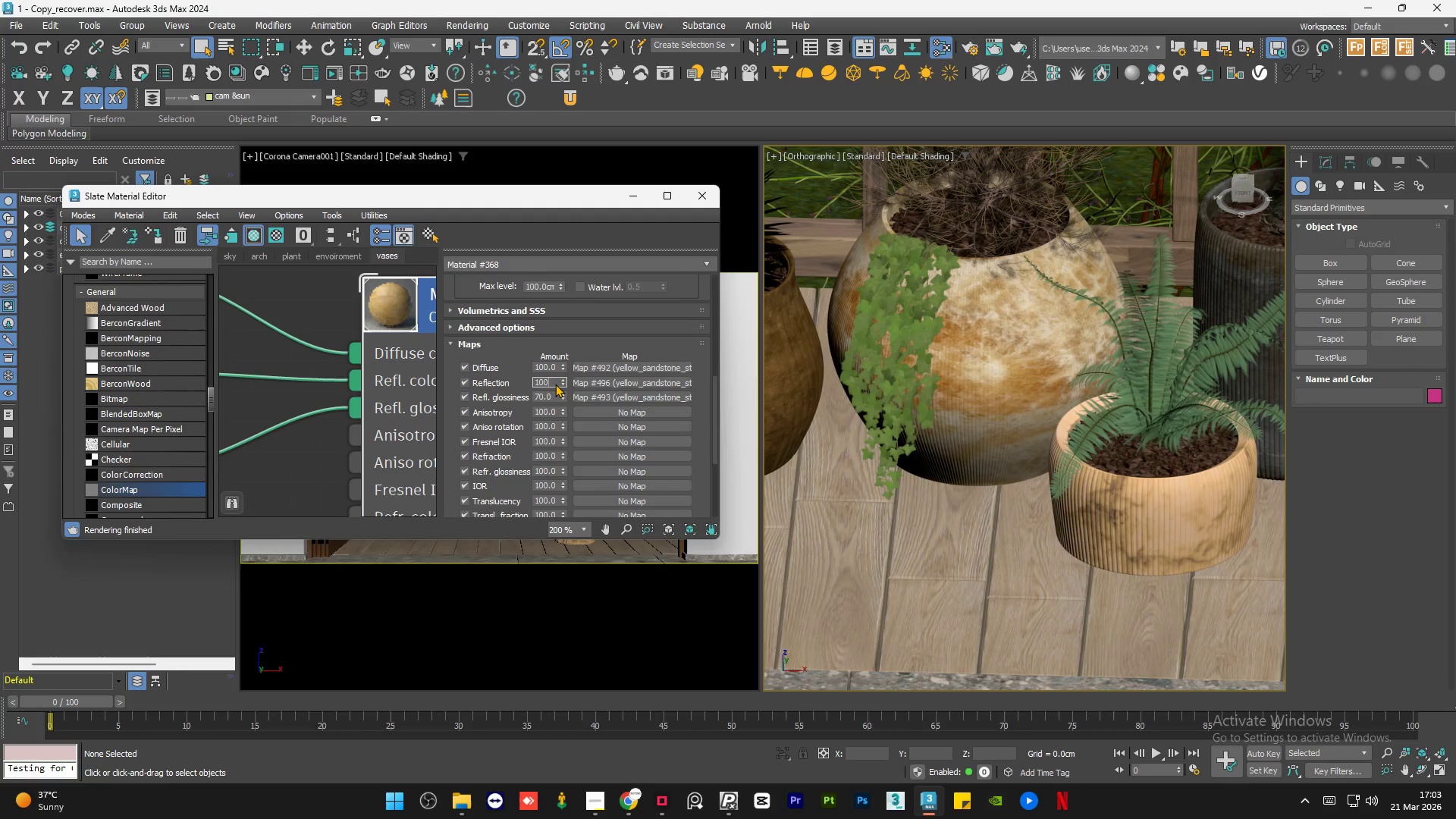 
key(Numpad0)
 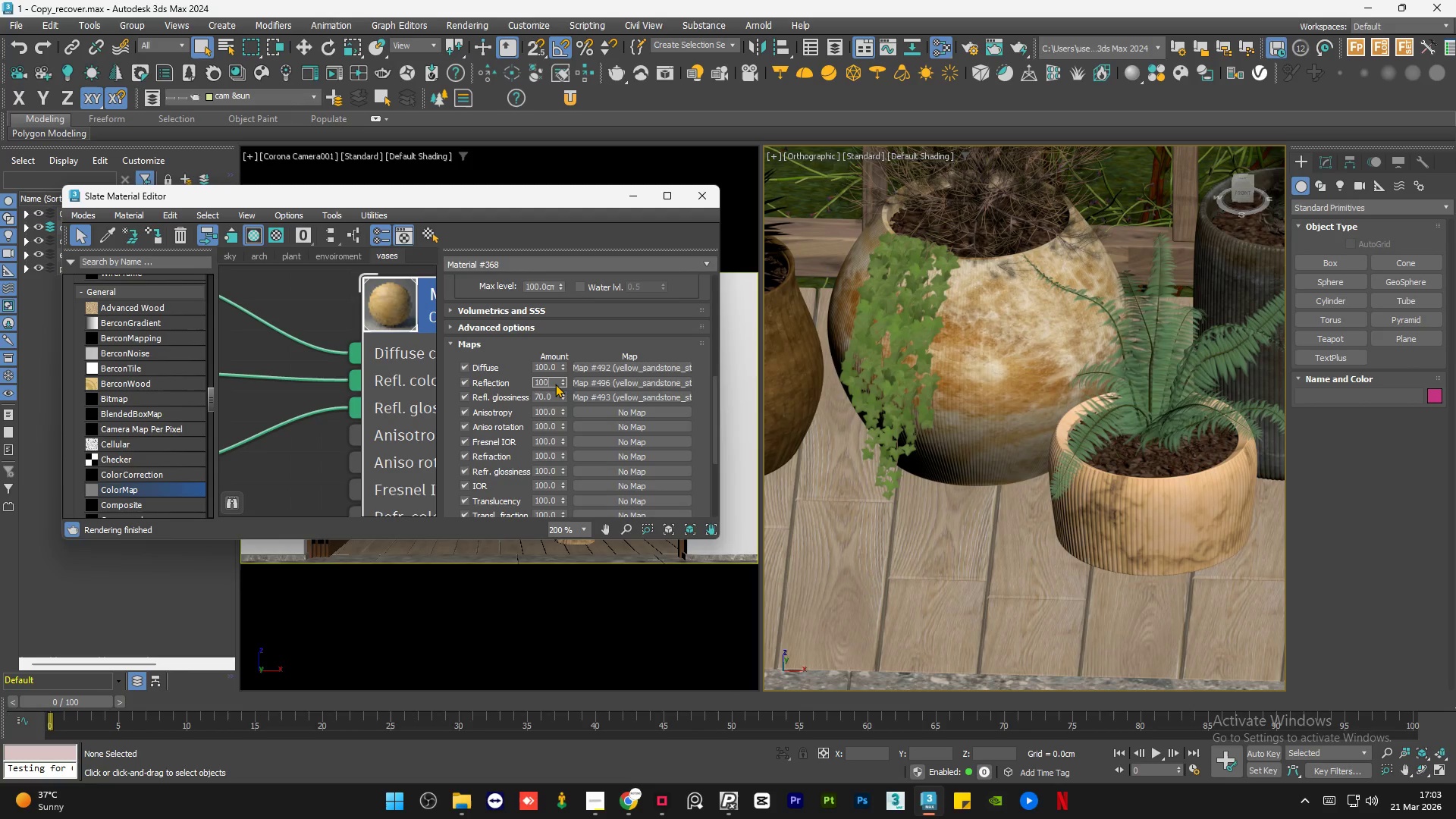 
key(NumpadEnter)
 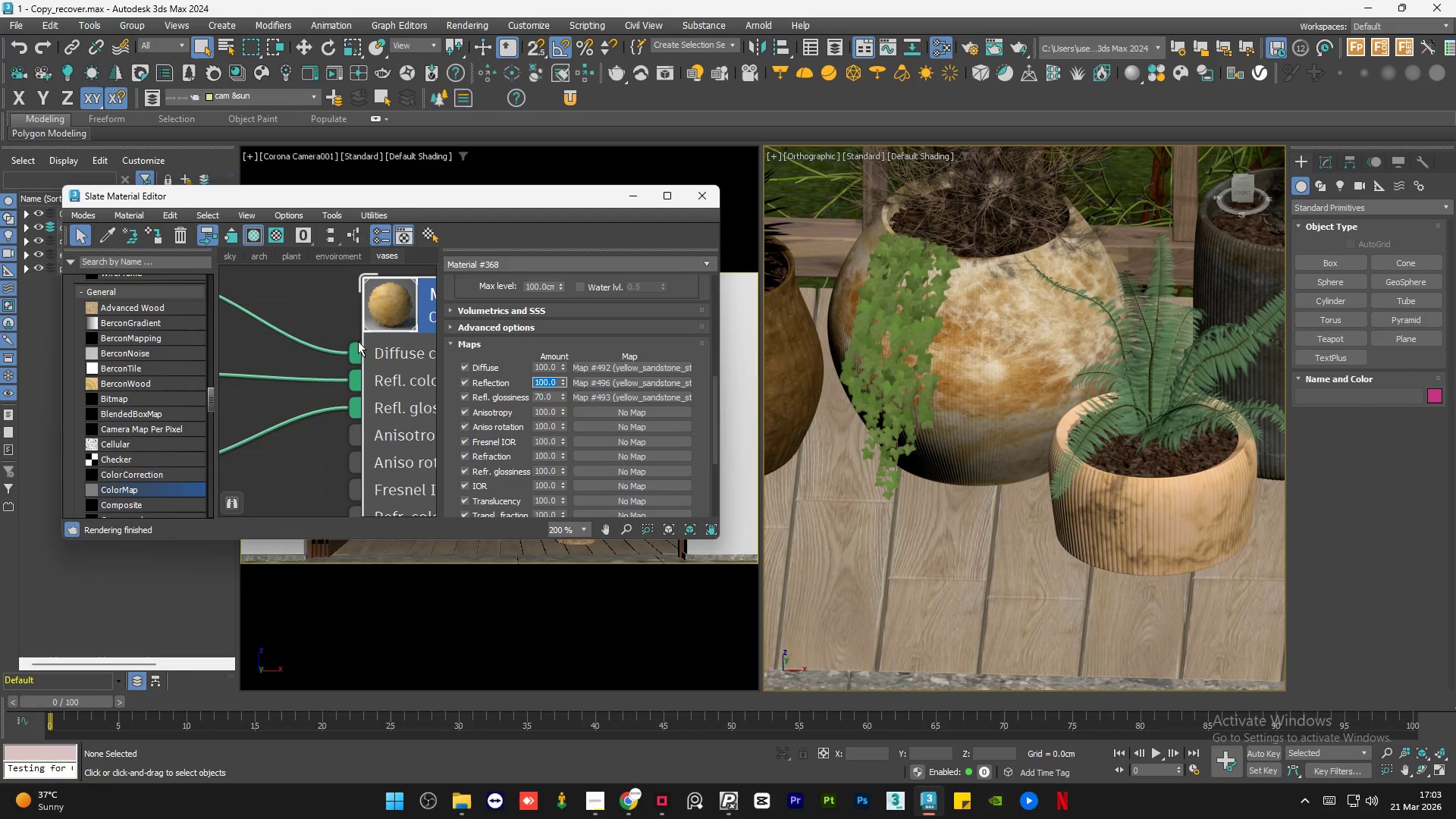 
left_click([329, 321])
 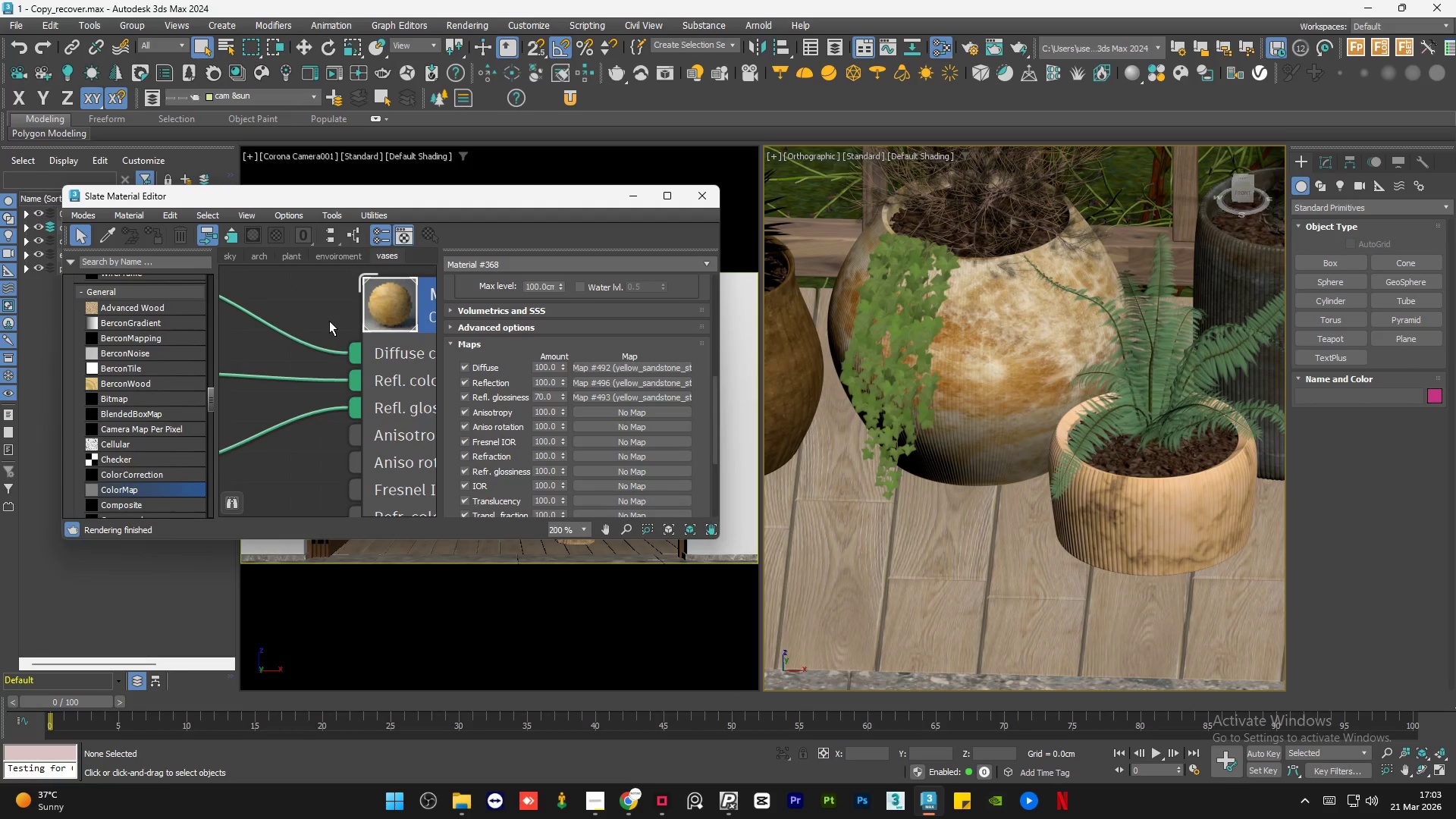 
scroll: coordinate [369, 328], scroll_direction: down, amount: 15.0
 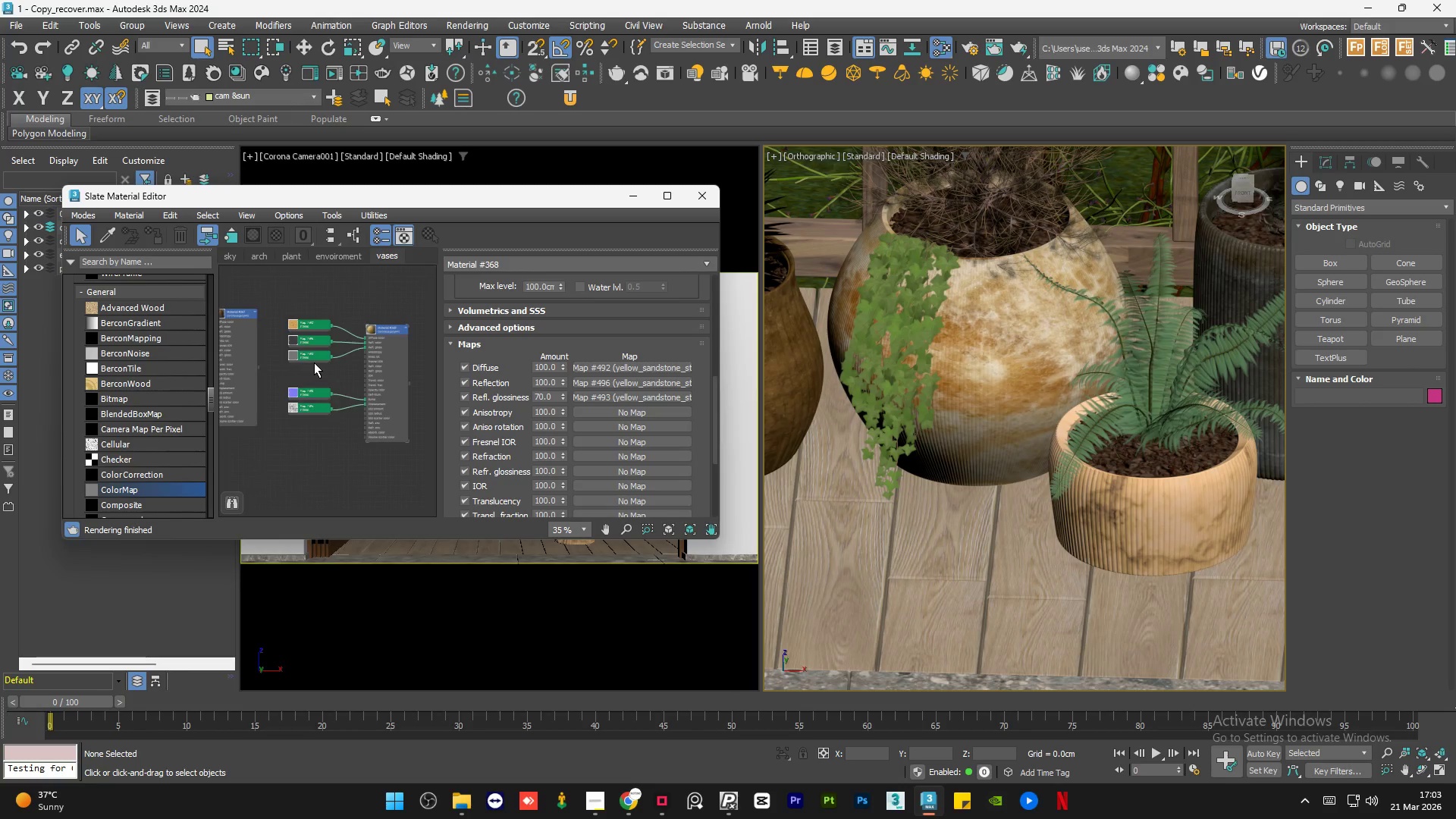 
scroll: coordinate [314, 362], scroll_direction: up, amount: 2.0
 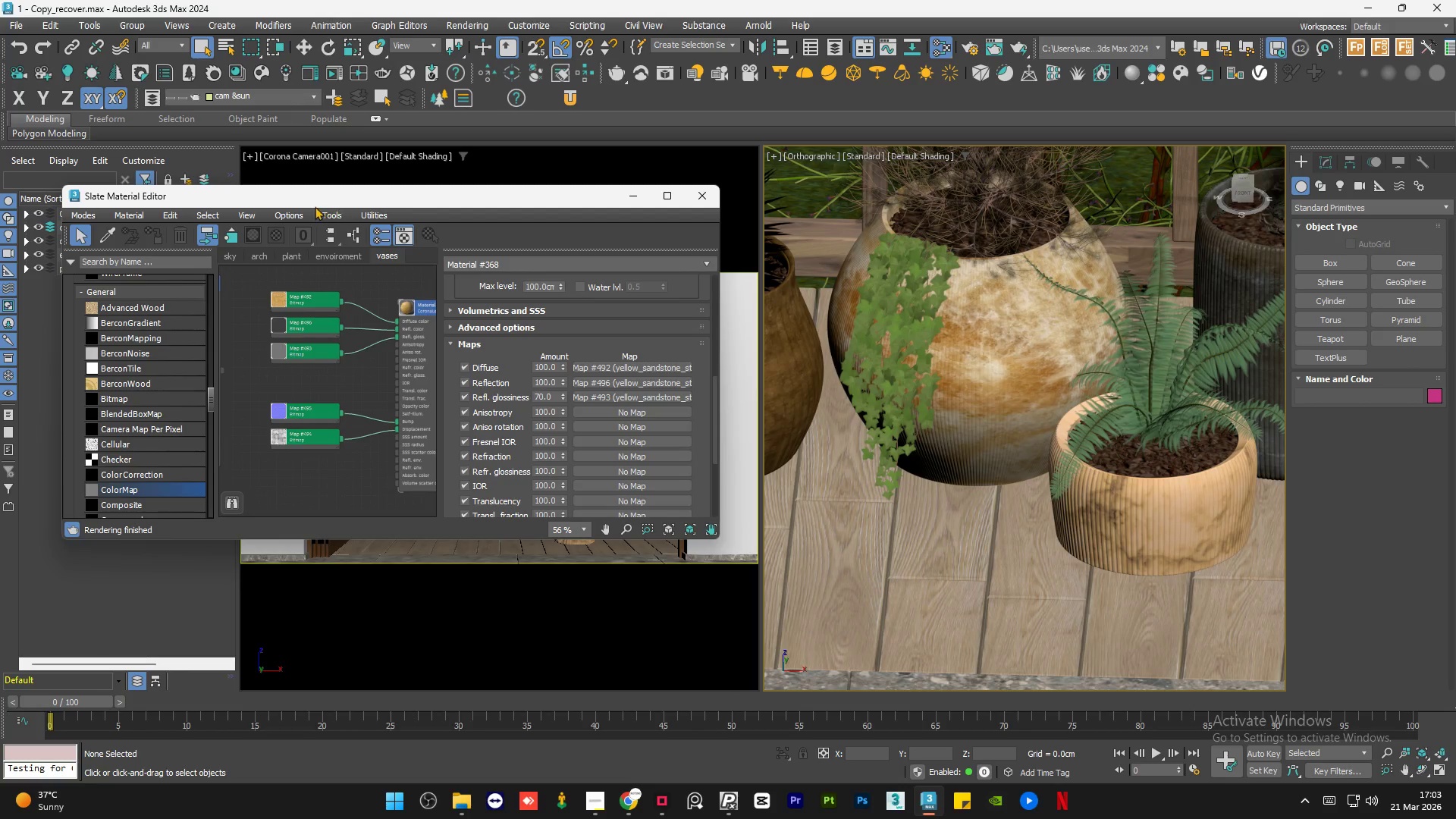 
left_click_drag(start_coordinate=[301, 202], to_coordinate=[999, 249])
 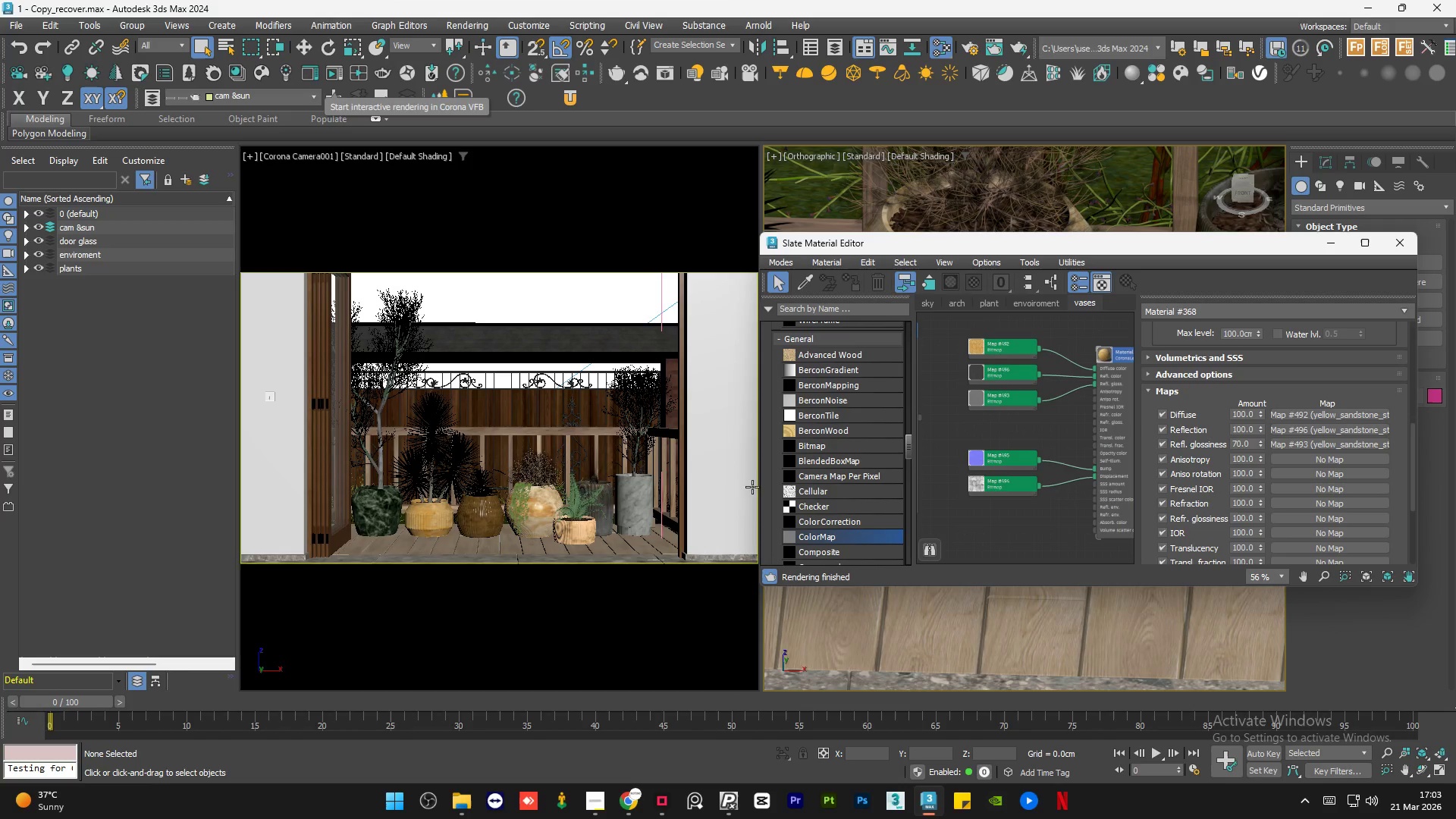 
scroll: coordinate [1003, 651], scroll_direction: down, amount: 10.0
 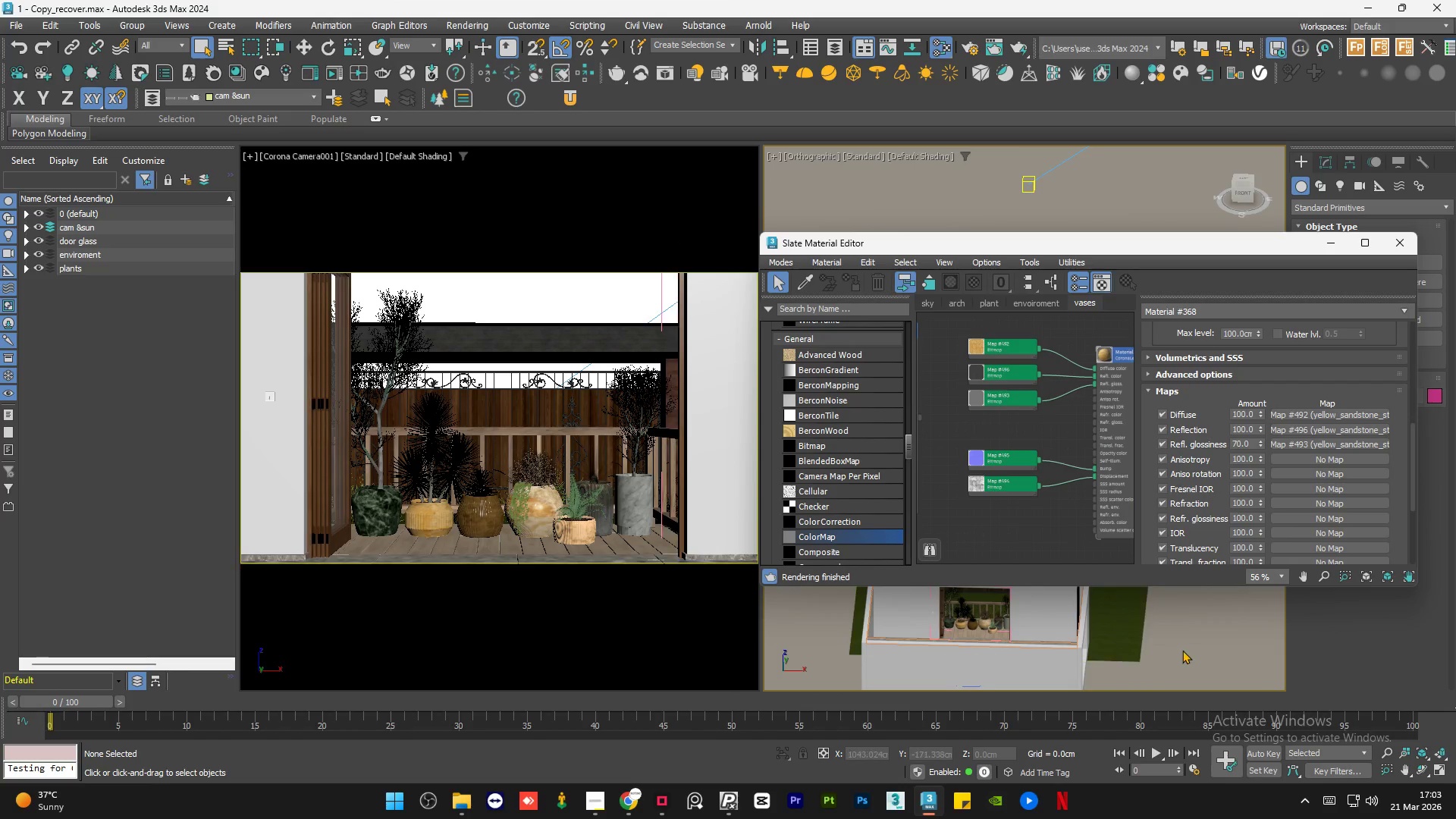 
left_click([1182, 650])
 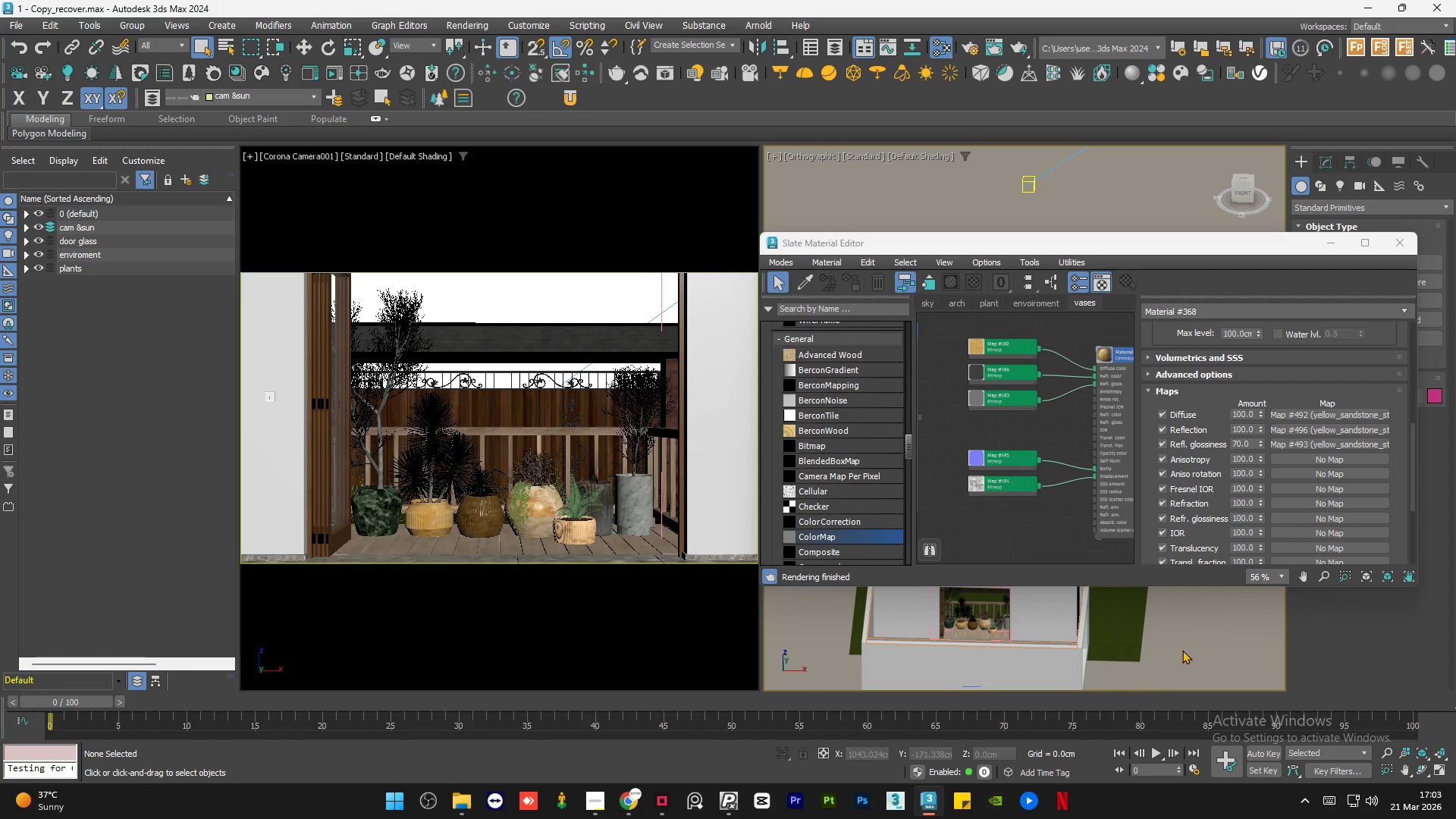 
key(Control+S)
 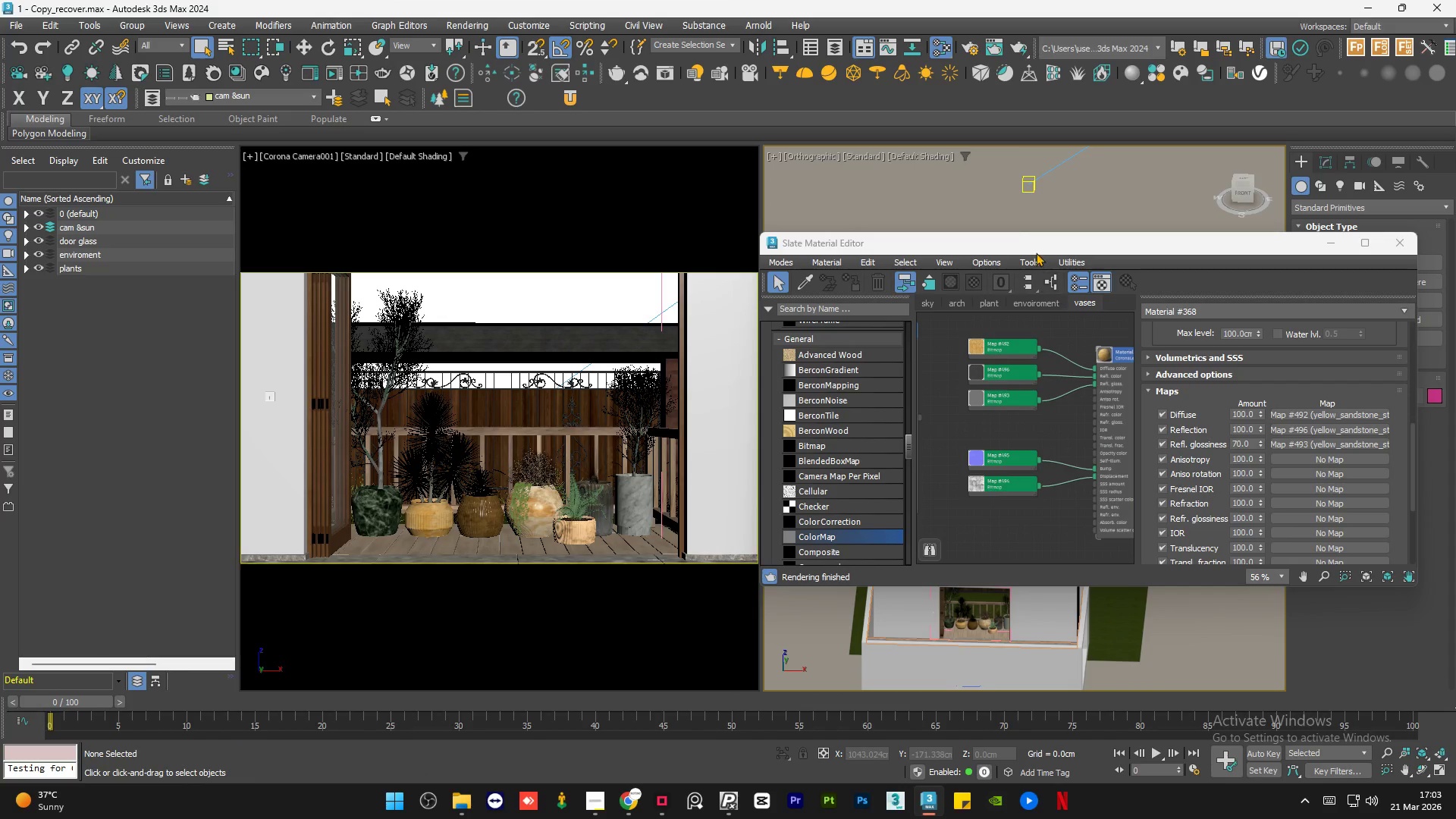 
left_click_drag(start_coordinate=[1049, 244], to_coordinate=[1009, 237])
 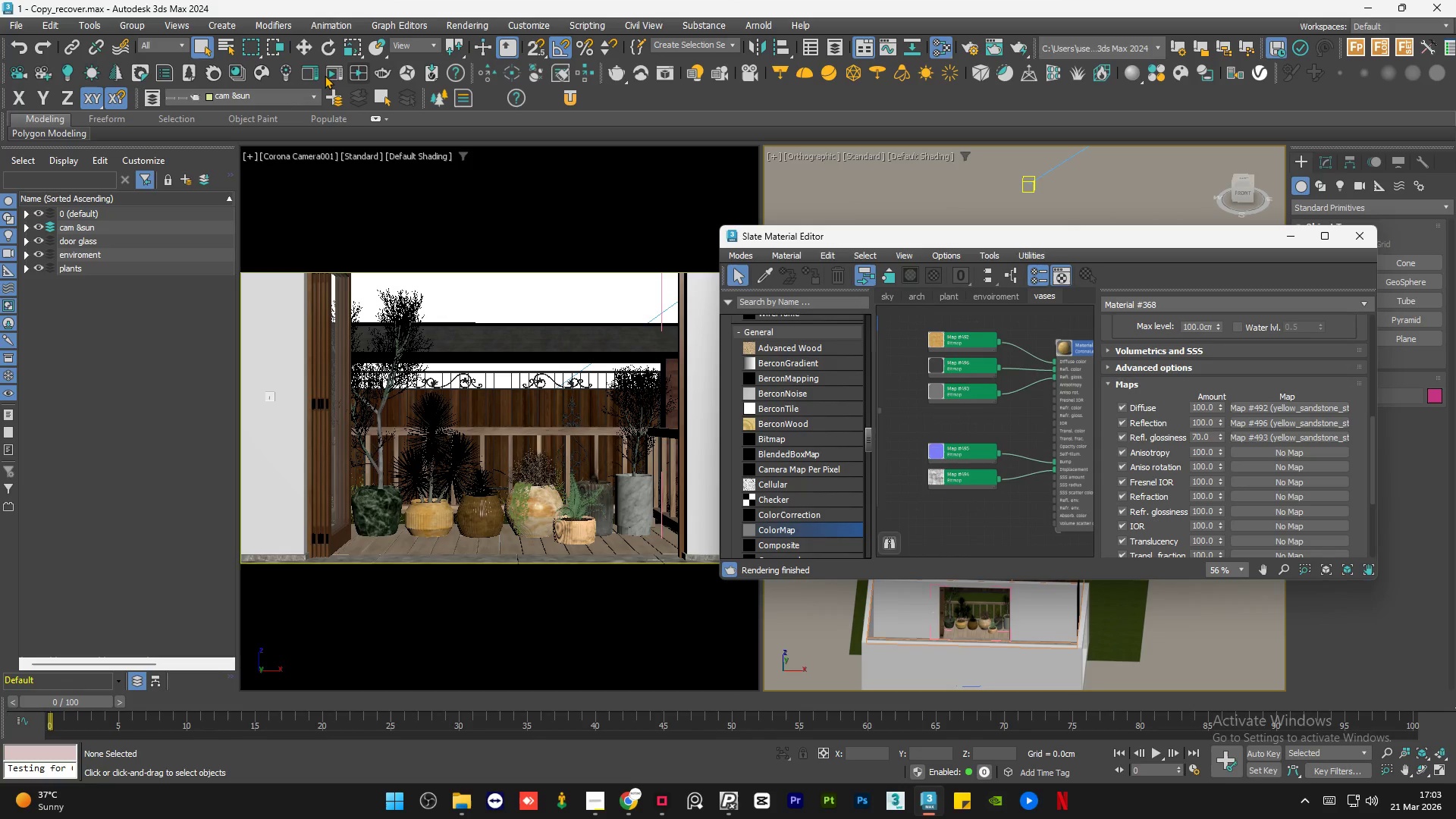 
left_click([332, 69])
 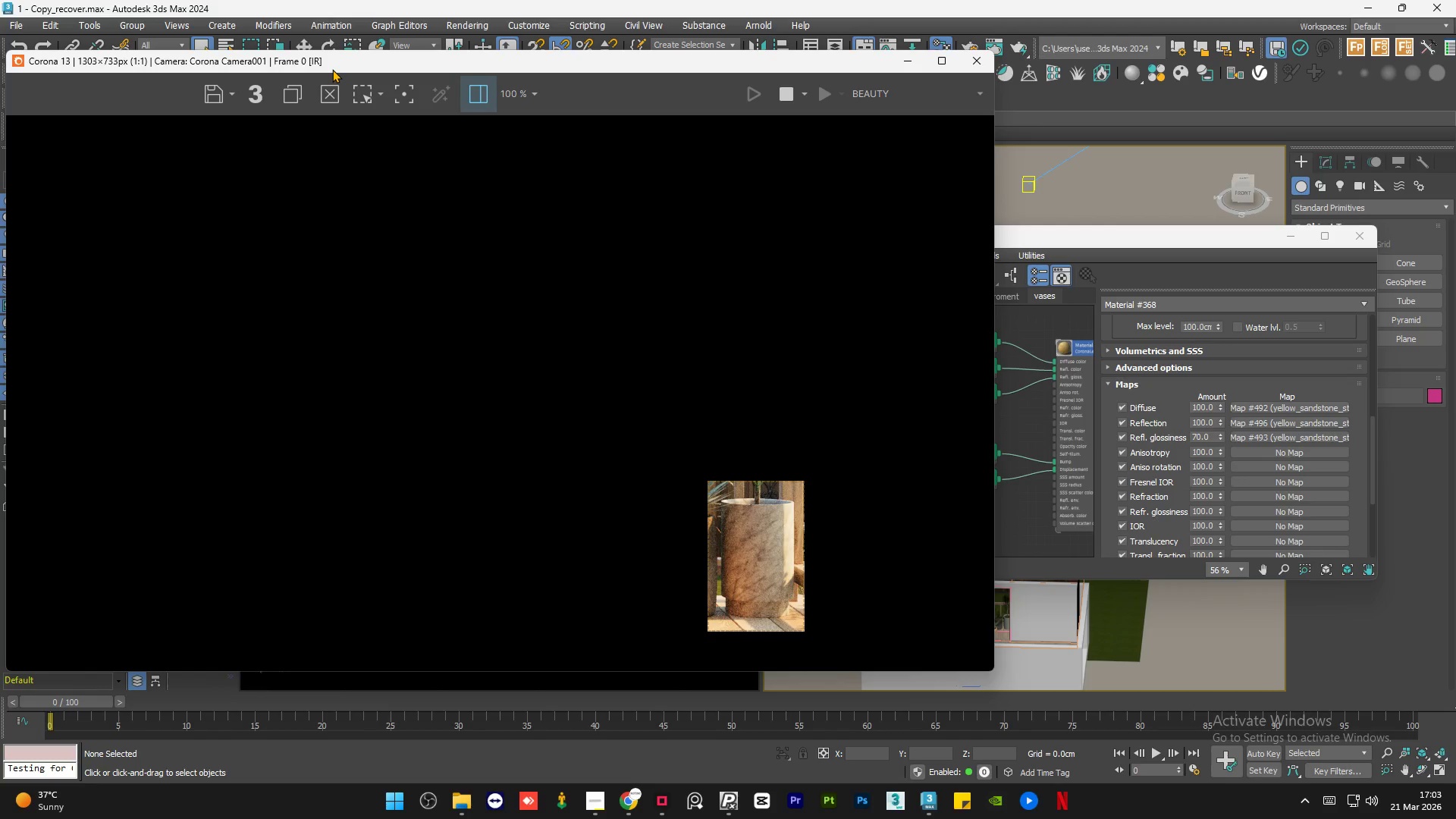 
wait(7.62)
 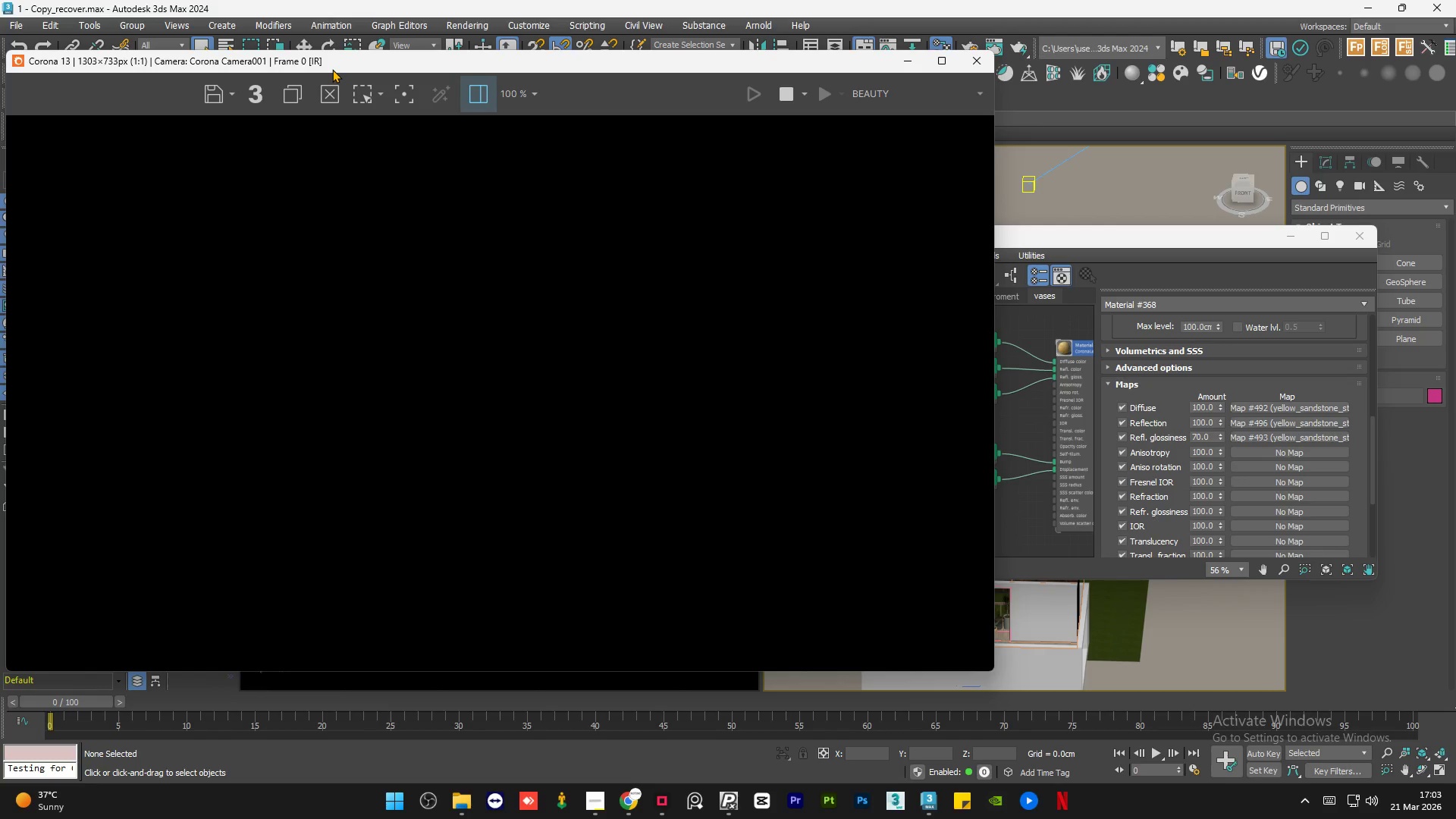 
scroll: coordinate [791, 608], scroll_direction: up, amount: 2.0
 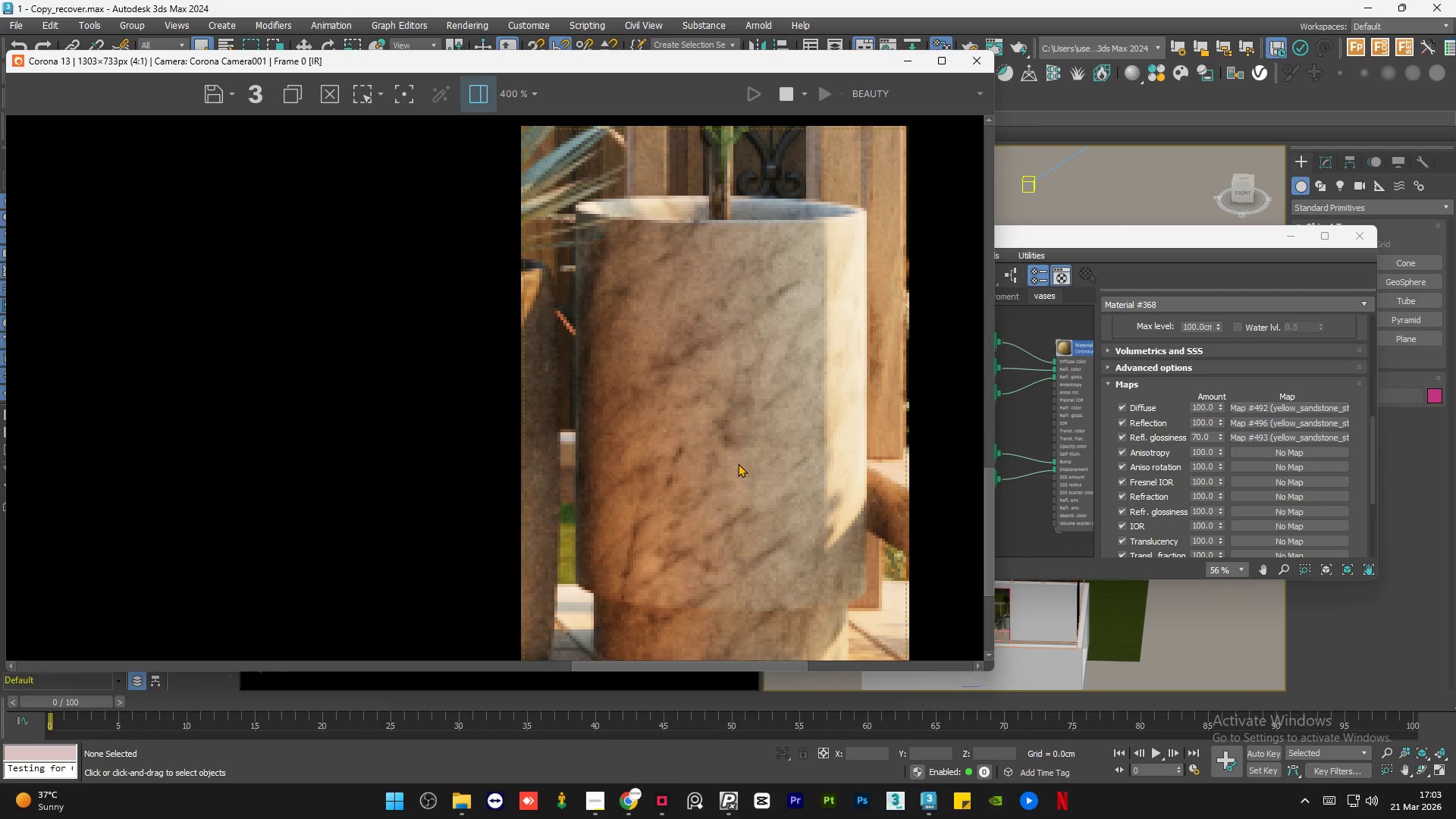 
scroll: coordinate [744, 464], scroll_direction: down, amount: 1.0
 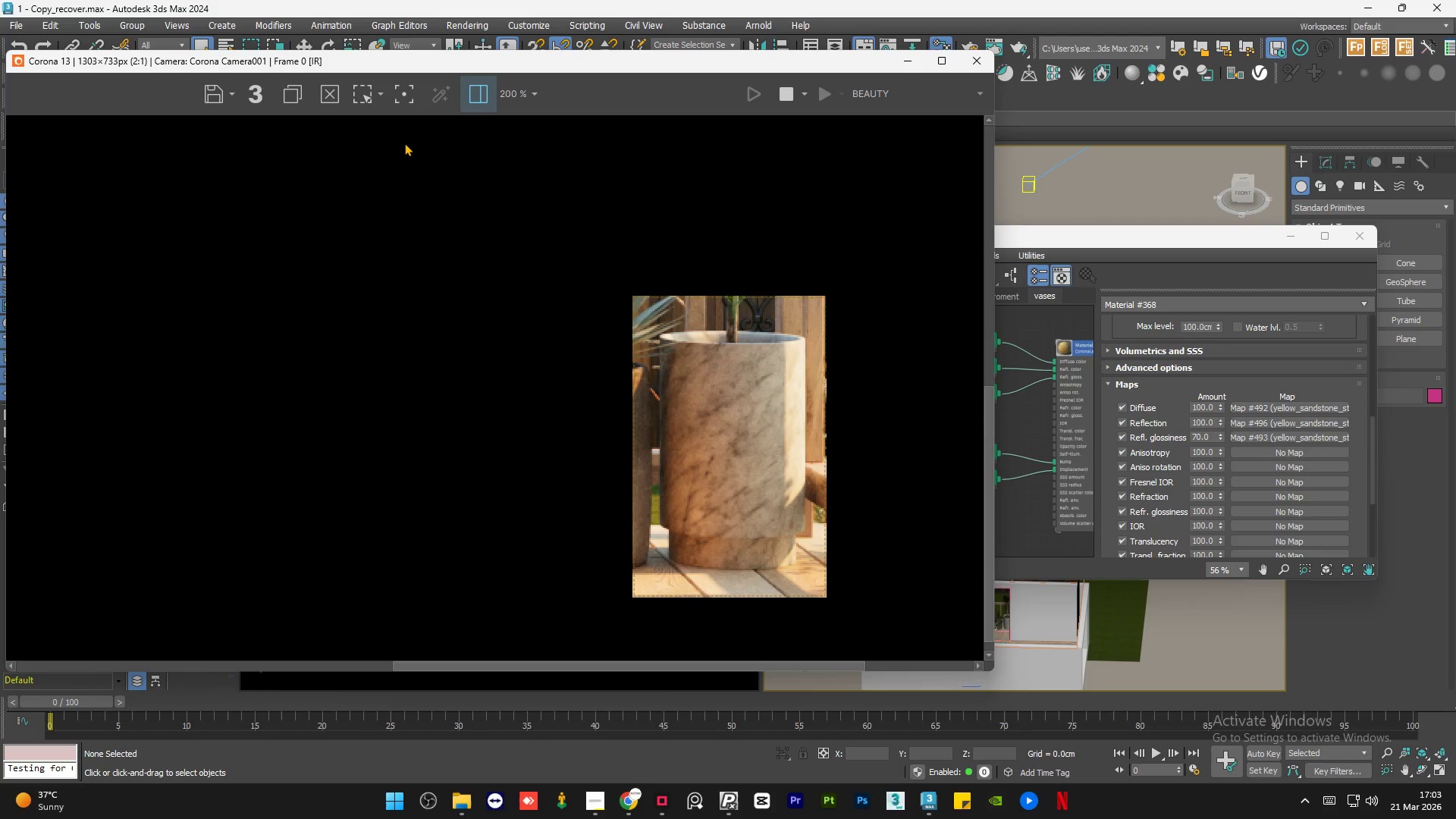 
left_click([383, 99])
 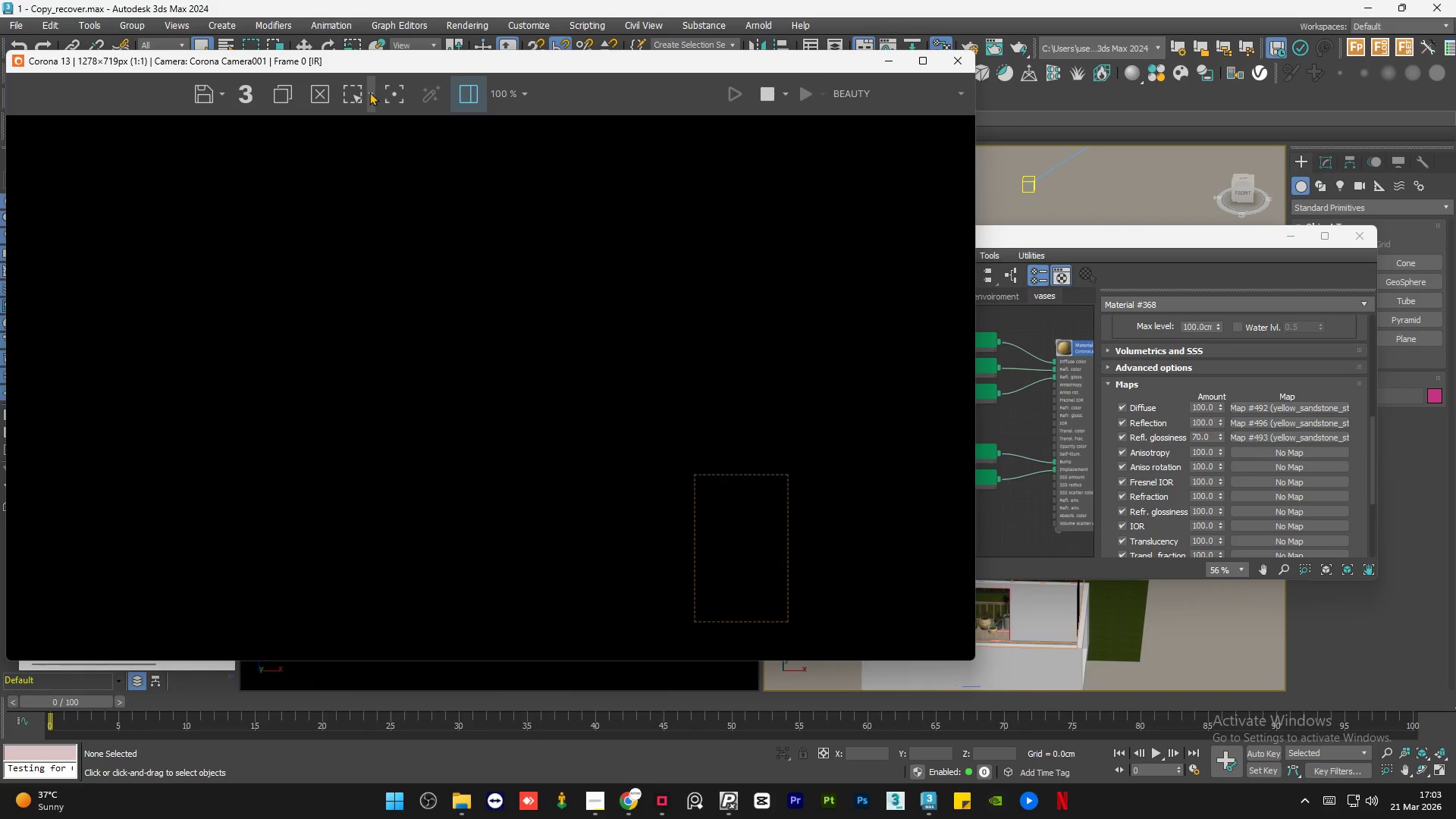 
left_click([367, 92])
 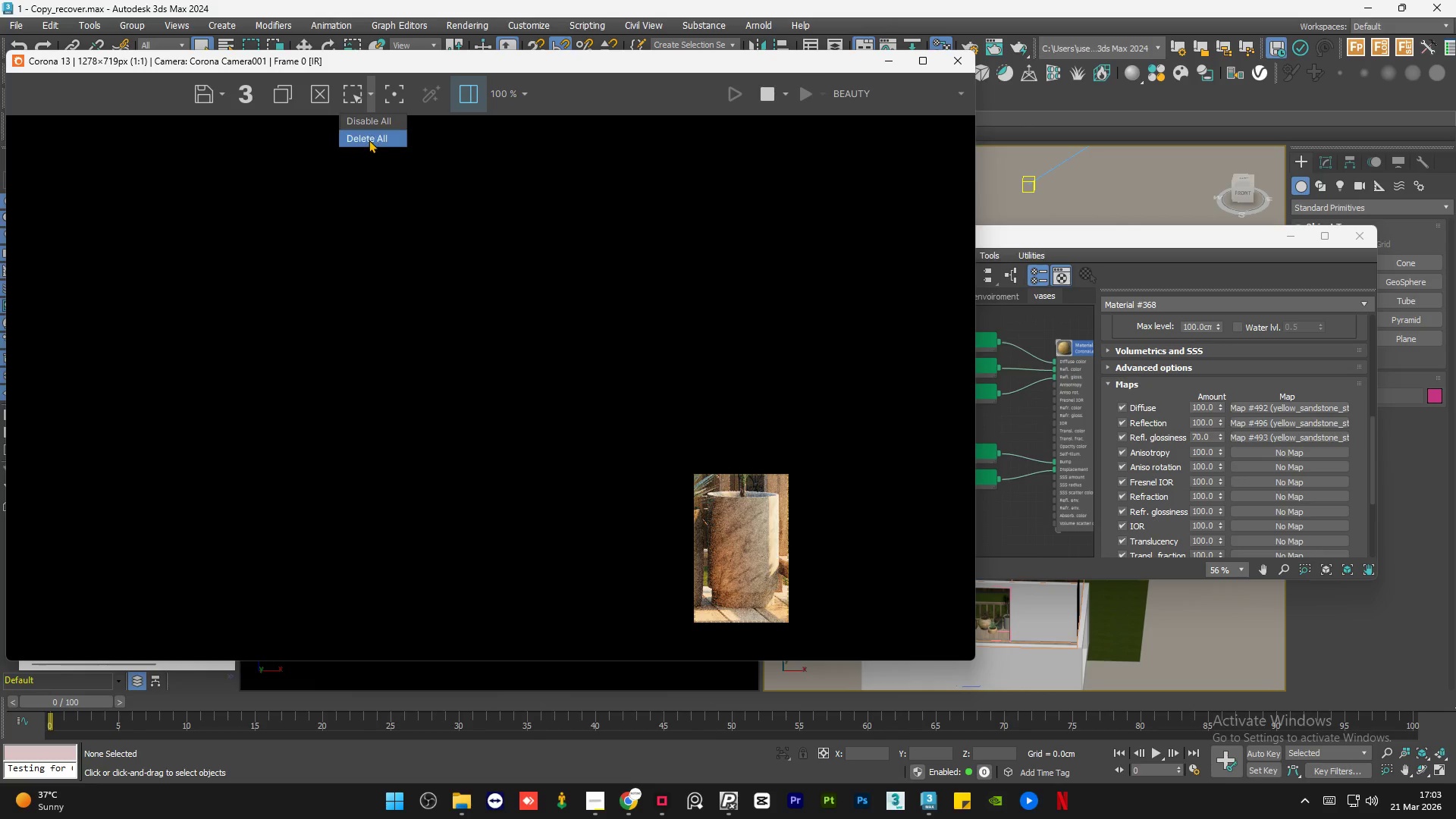 
left_click([369, 140])
 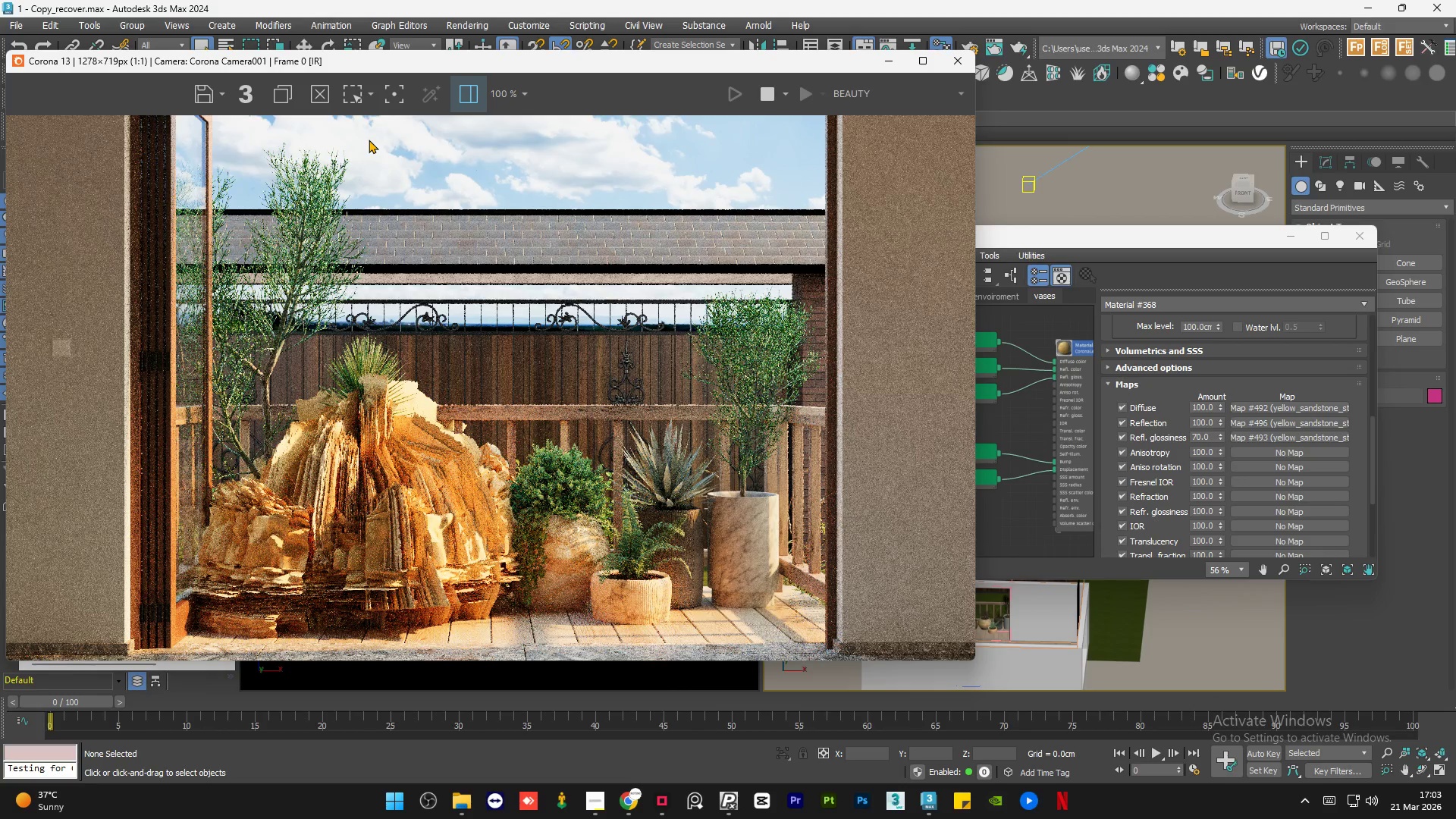 
wait(13.45)
 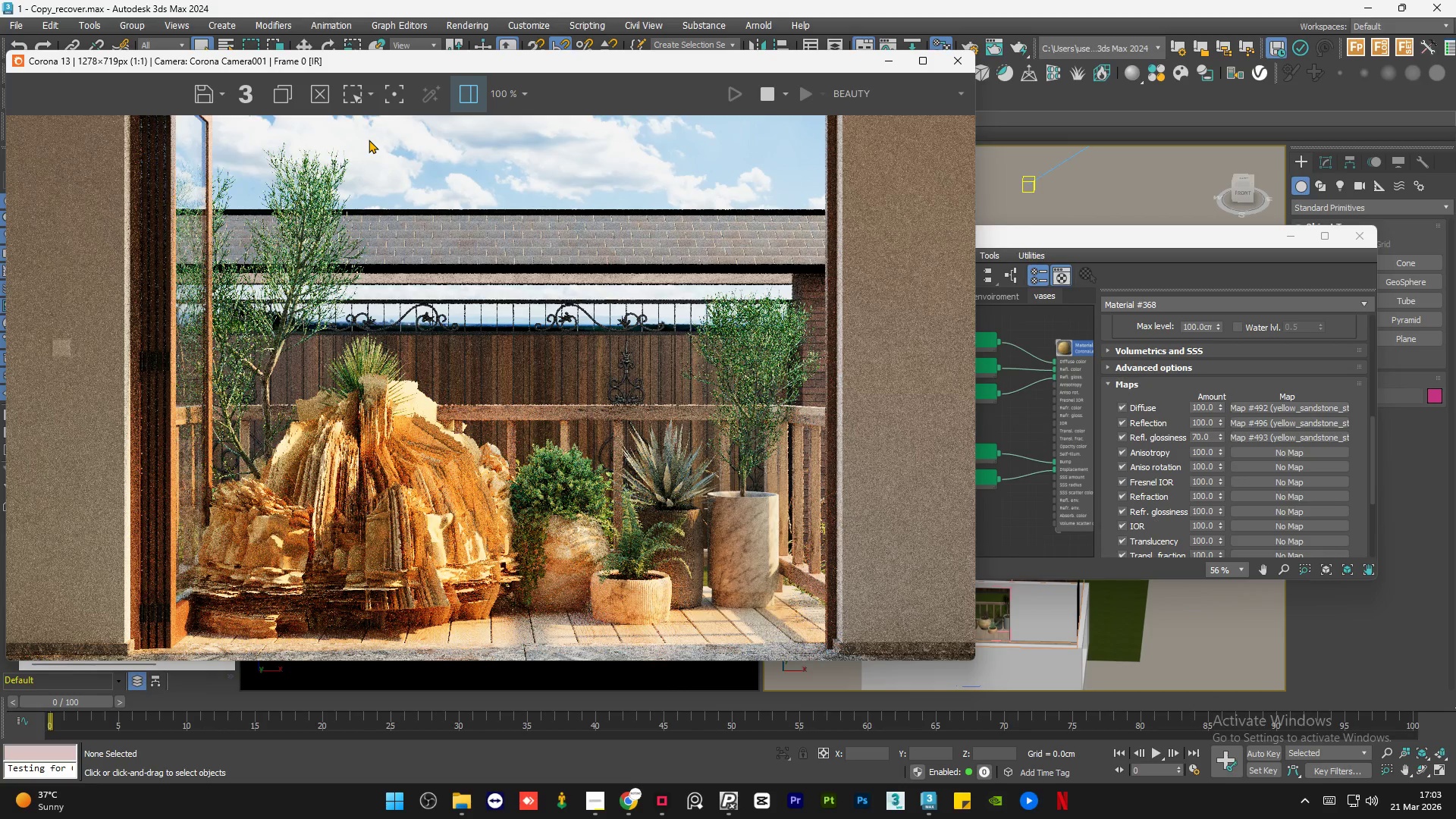 
left_click([1025, 432])
 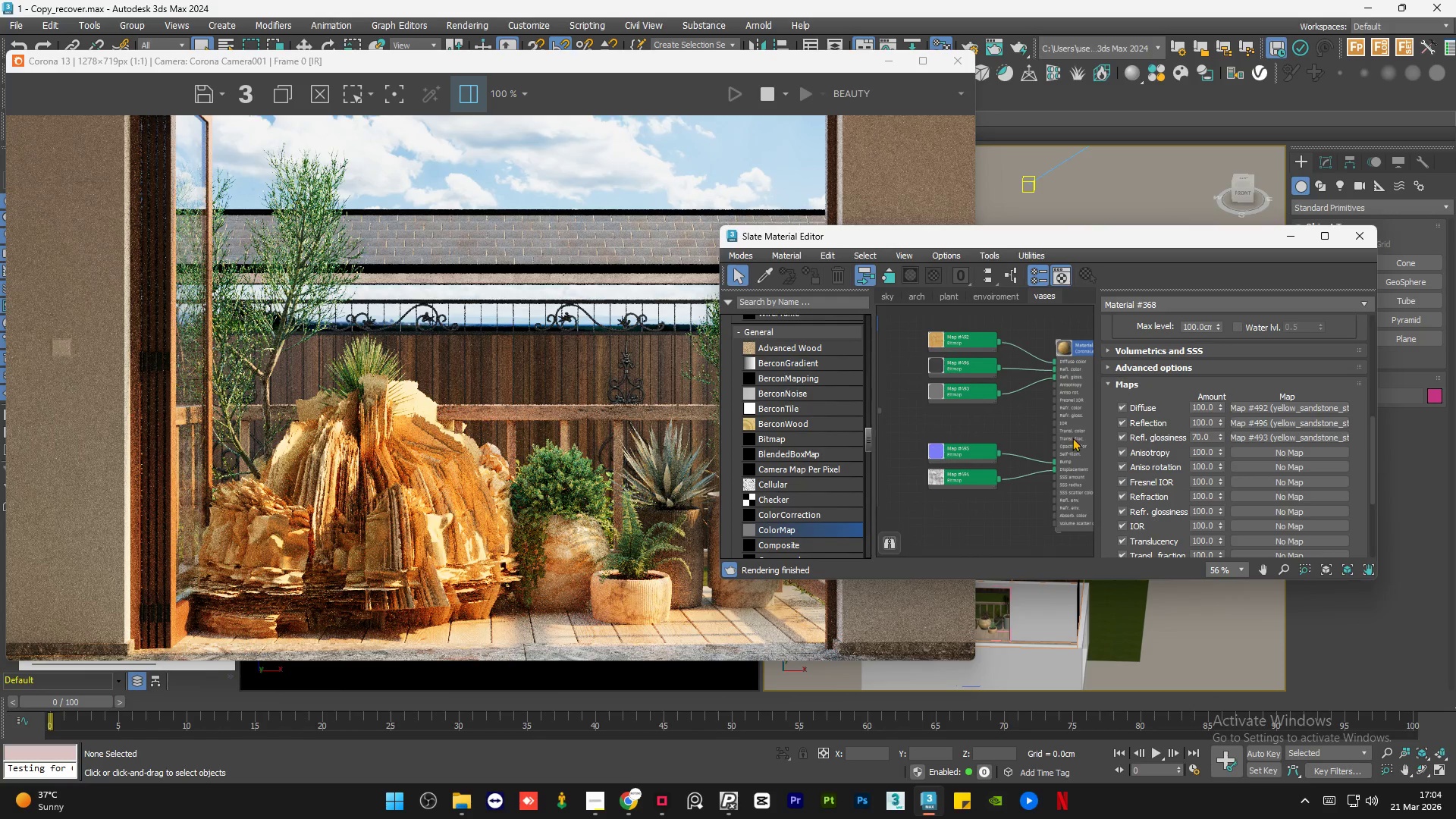 
double_click([1072, 437])
 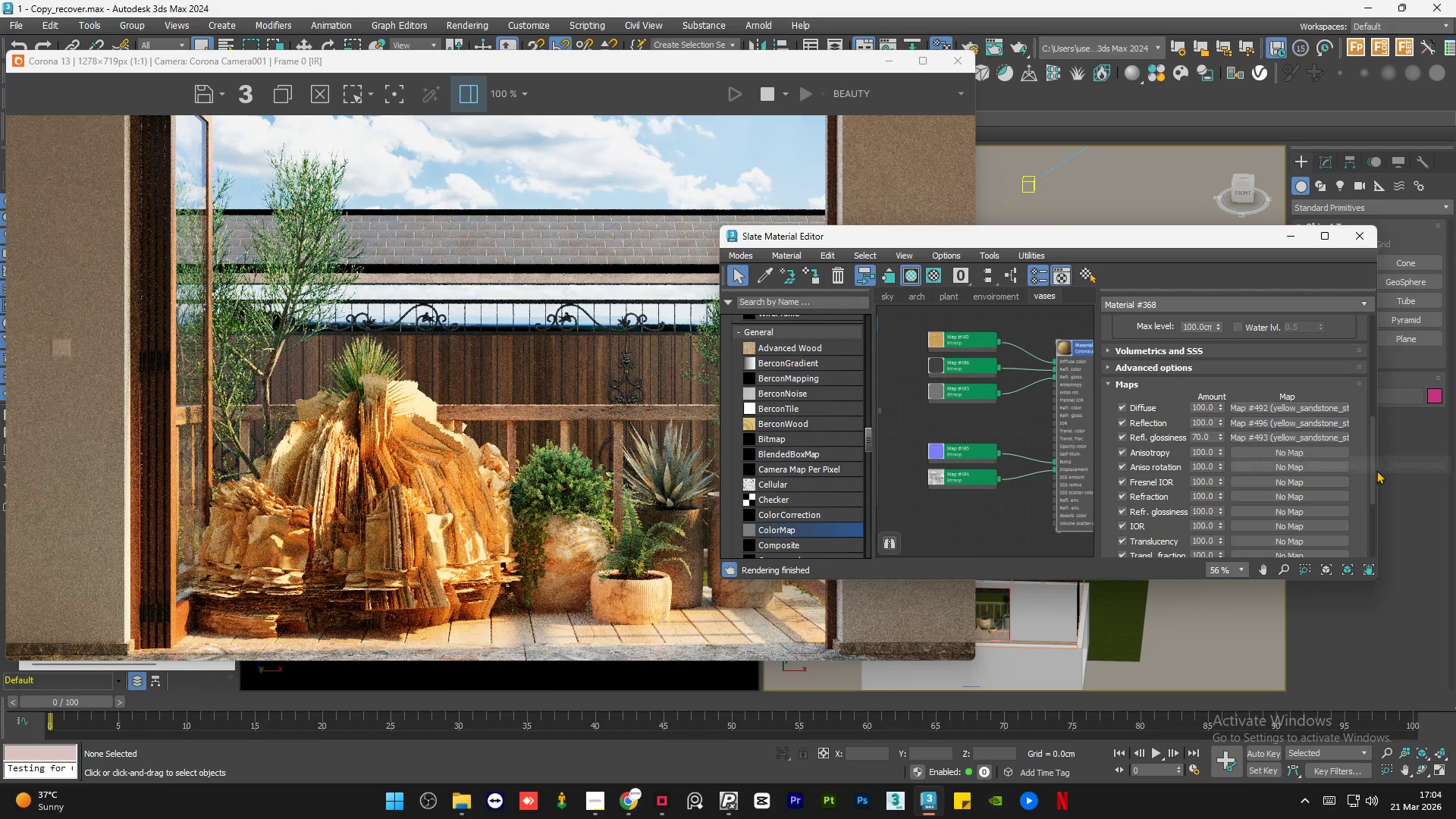 
left_click_drag(start_coordinate=[1372, 460], to_coordinate=[1370, 428])
 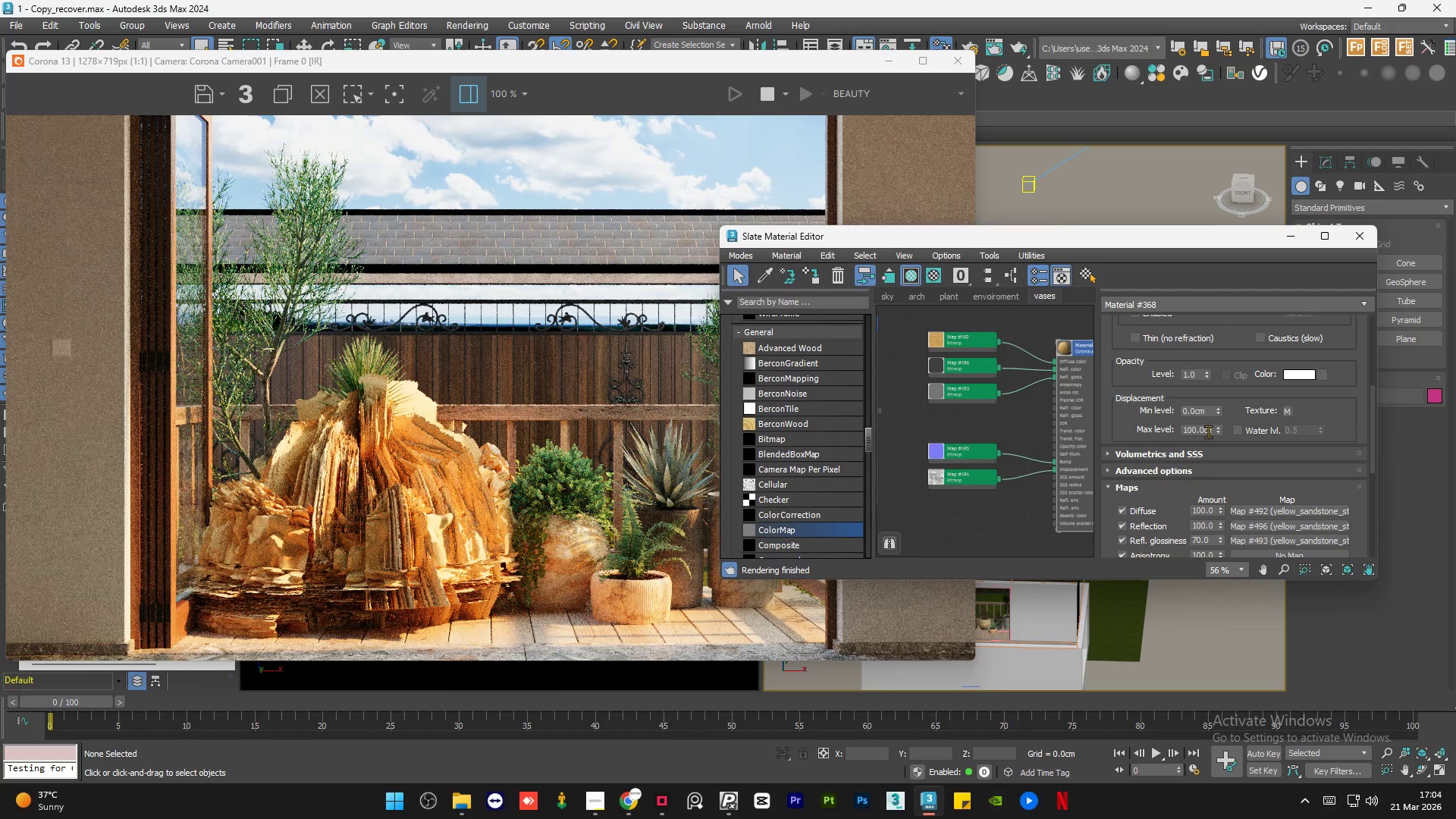 
double_click([1208, 431])
 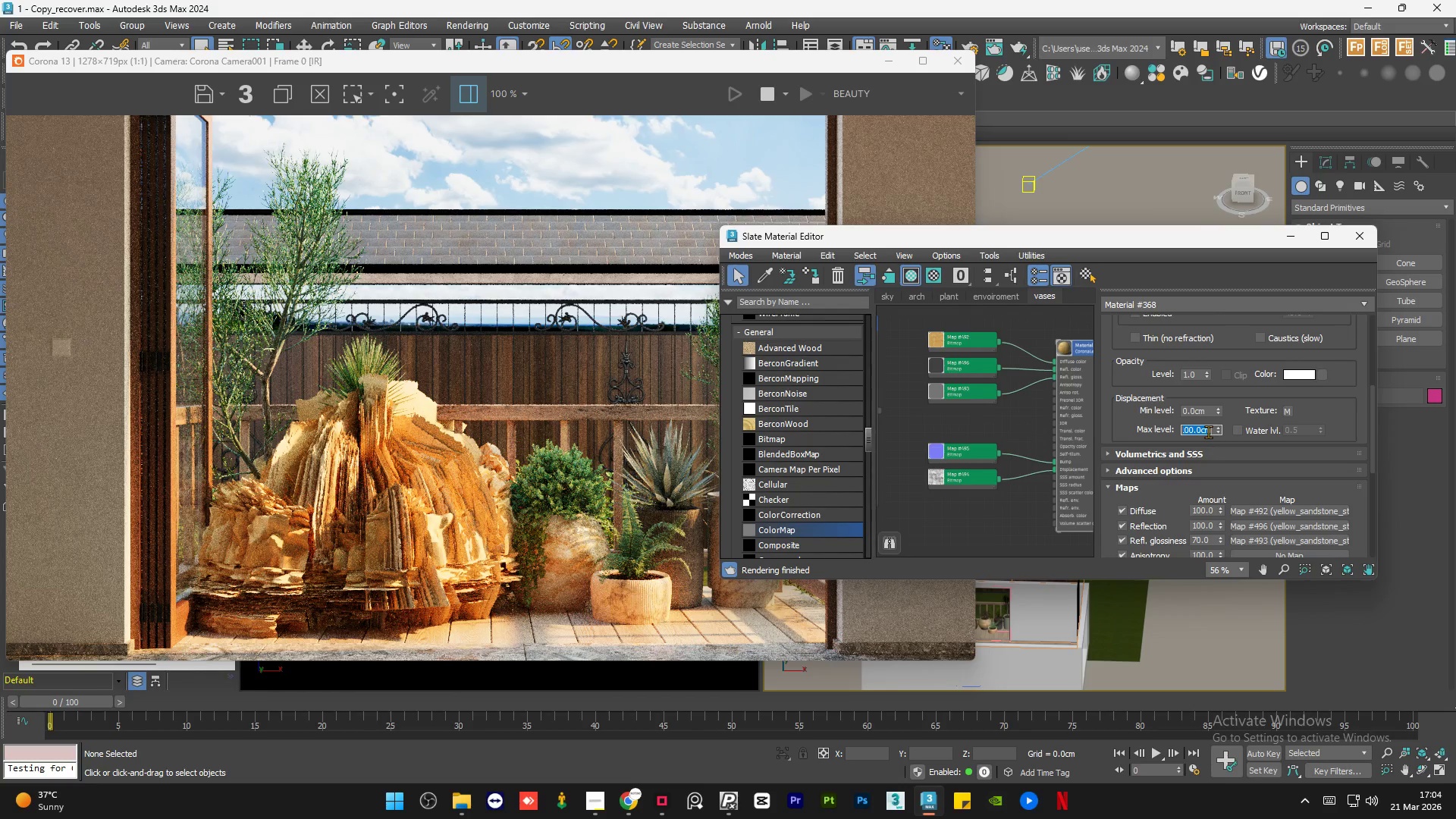 
key(Numpad0)
 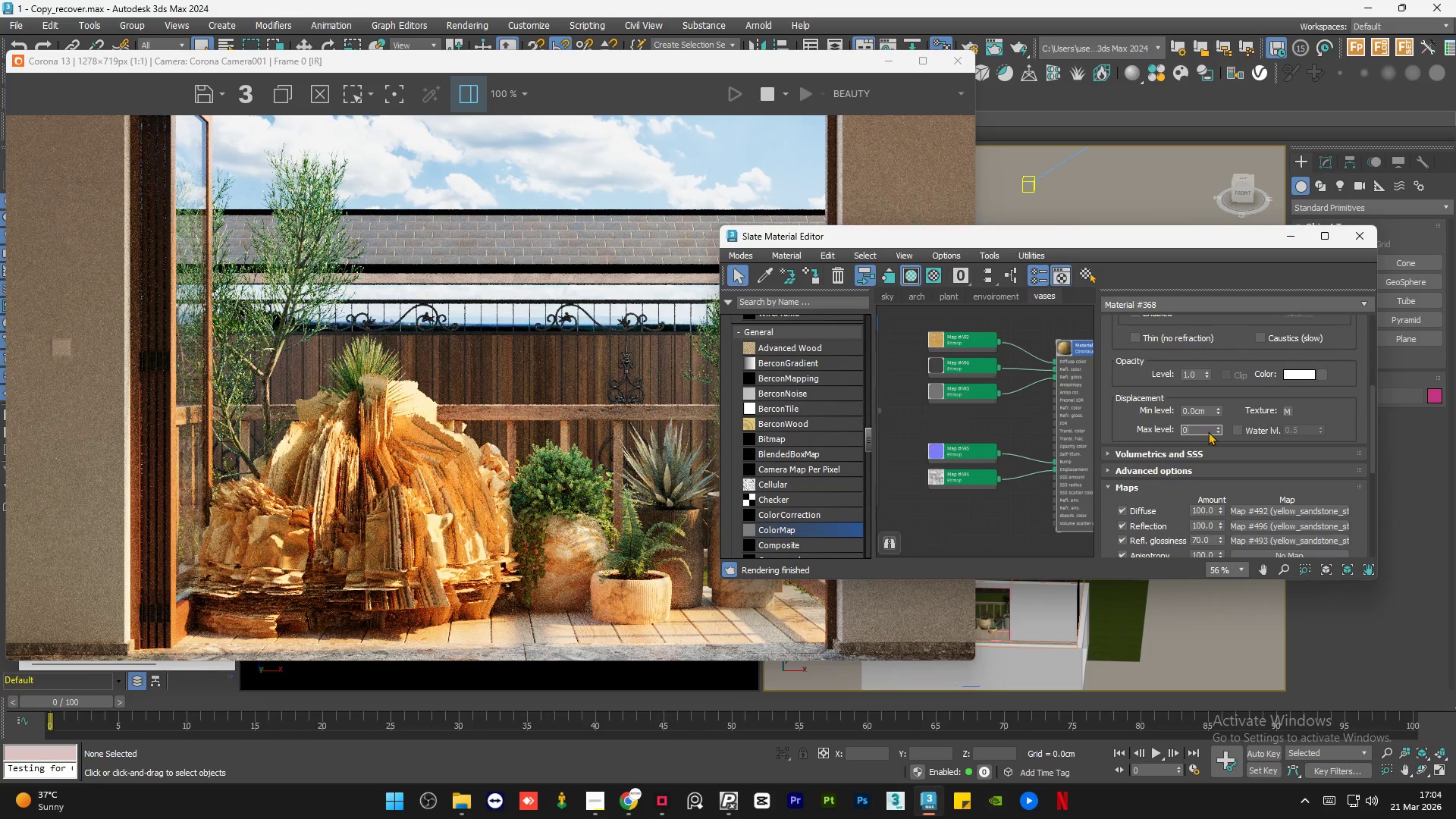 
key(NumpadEnter)
 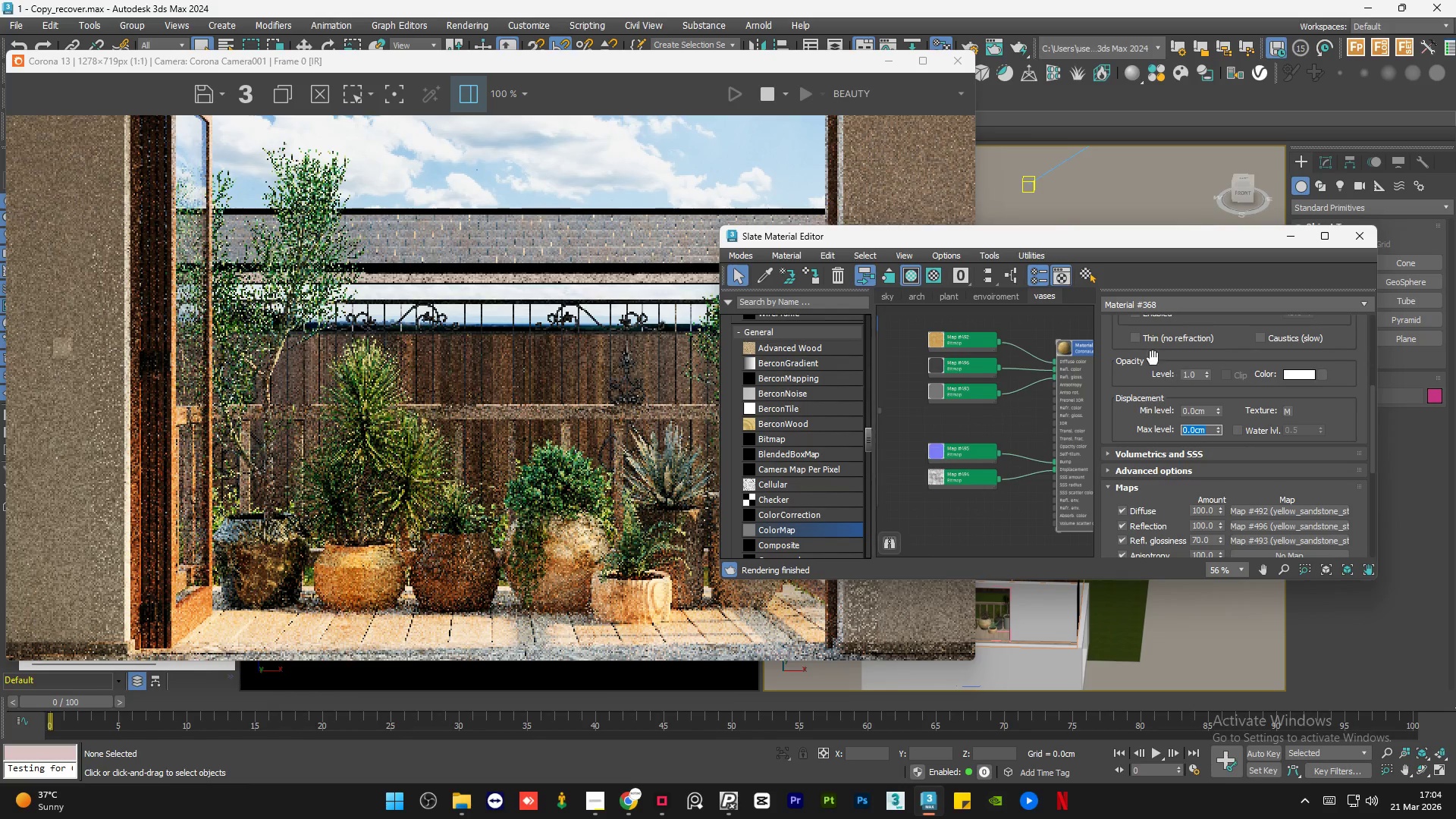 
wait(5.38)
 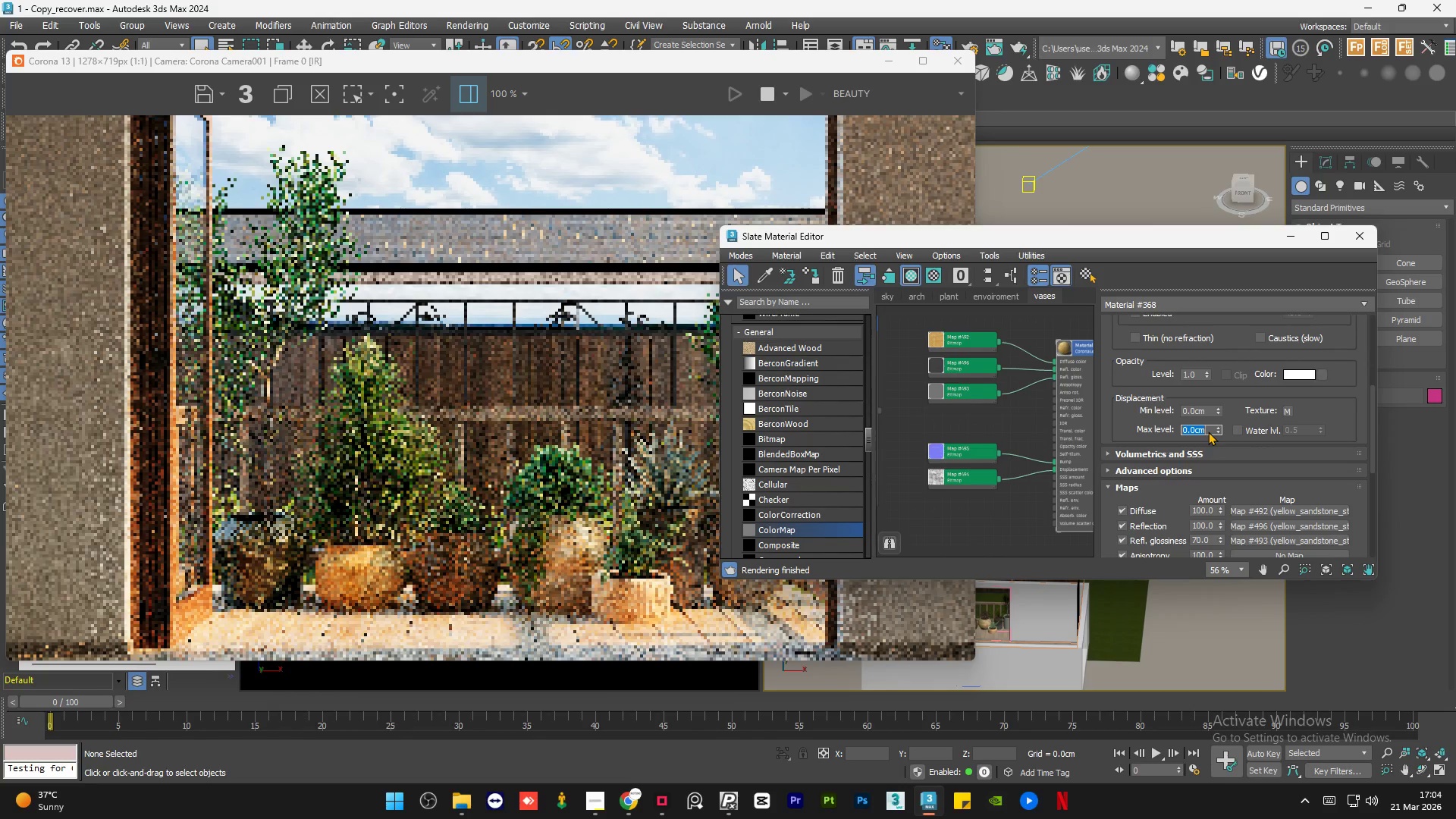 
scroll: coordinate [460, 480], scroll_direction: down, amount: 1.0
 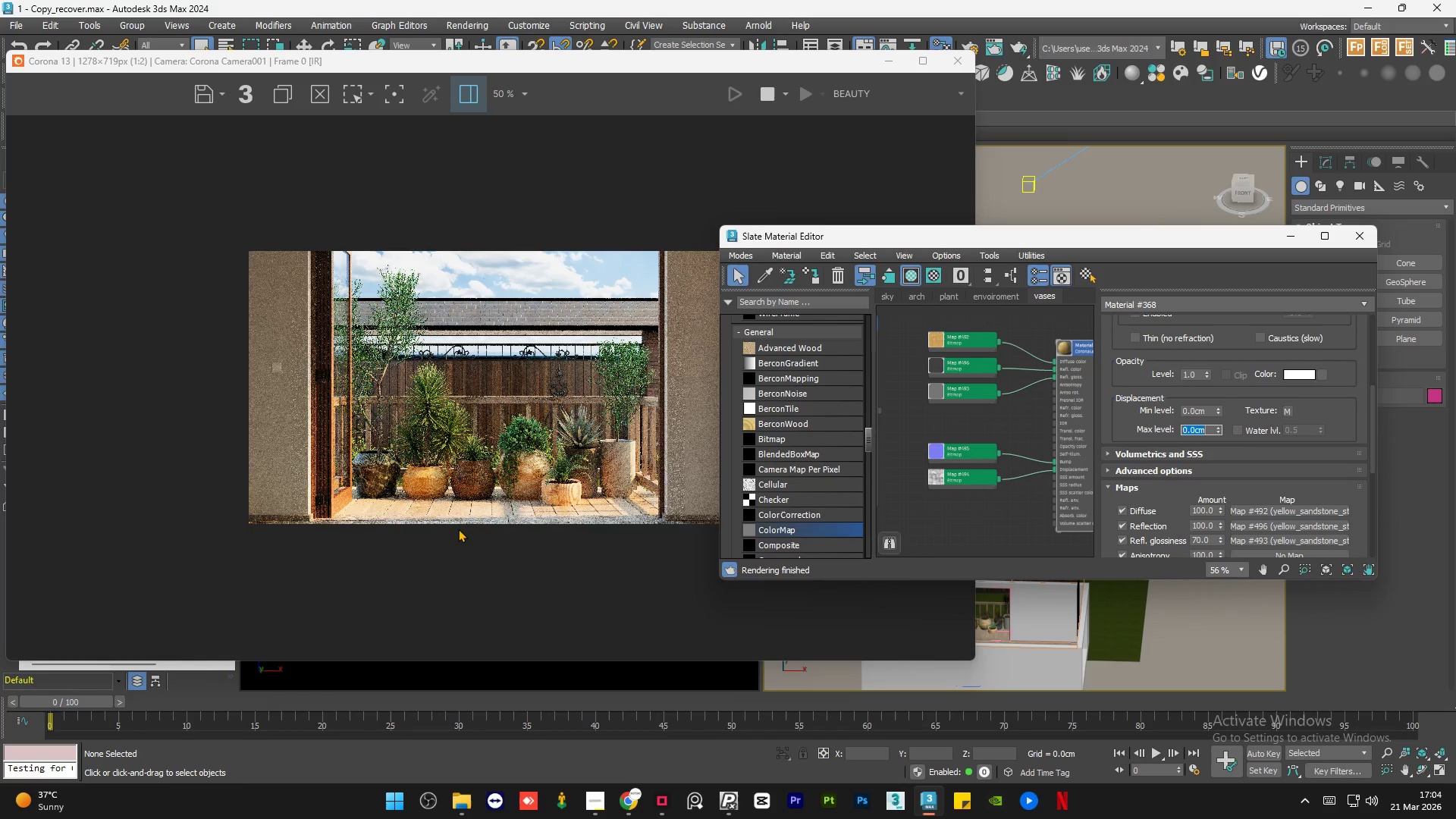 
scroll: coordinate [460, 612], scroll_direction: up, amount: 3.0
 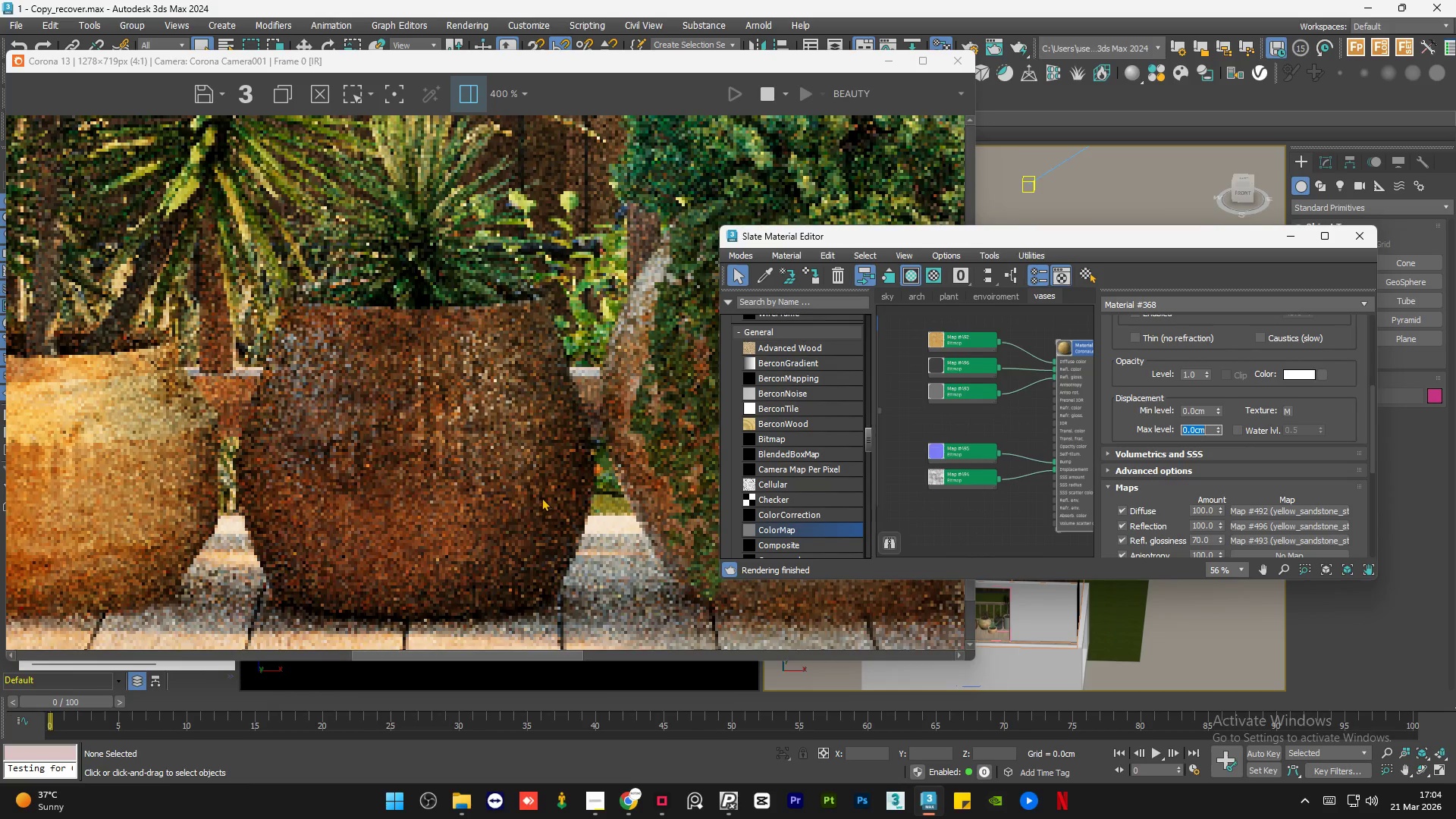 
scroll: coordinate [542, 497], scroll_direction: down, amount: 1.0
 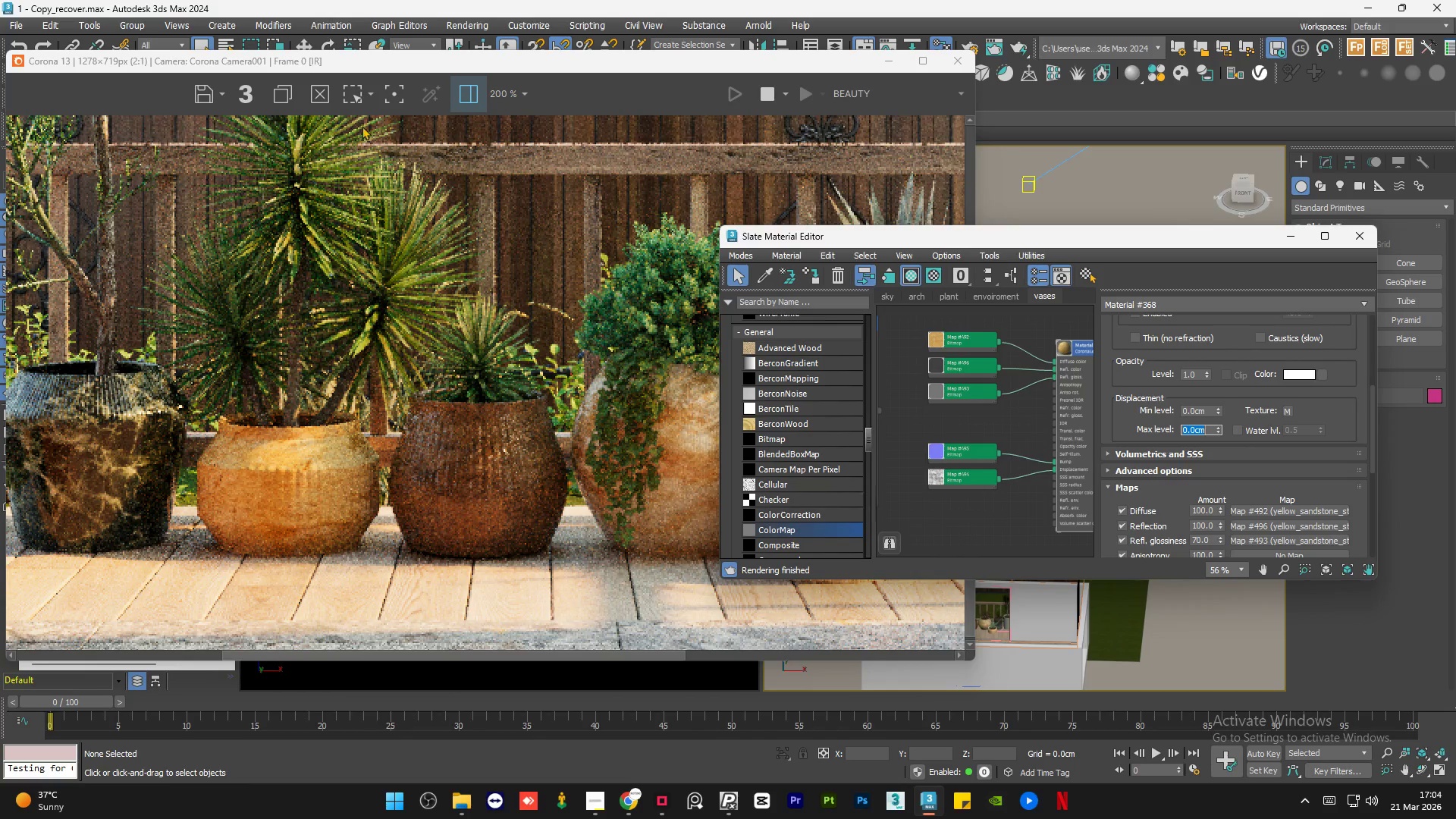 
left_click([346, 91])
 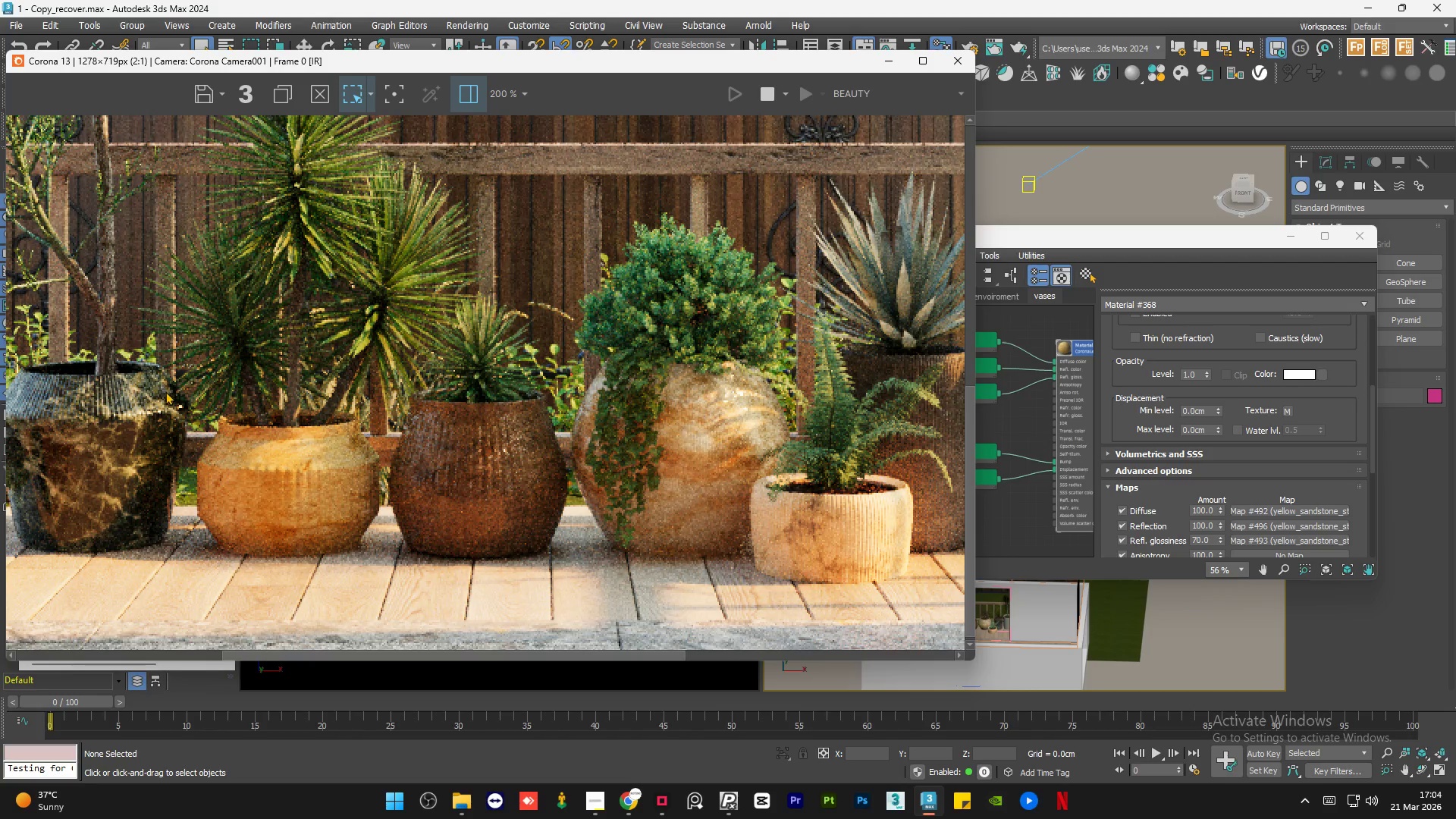 
left_click_drag(start_coordinate=[162, 383], to_coordinate=[400, 571])
 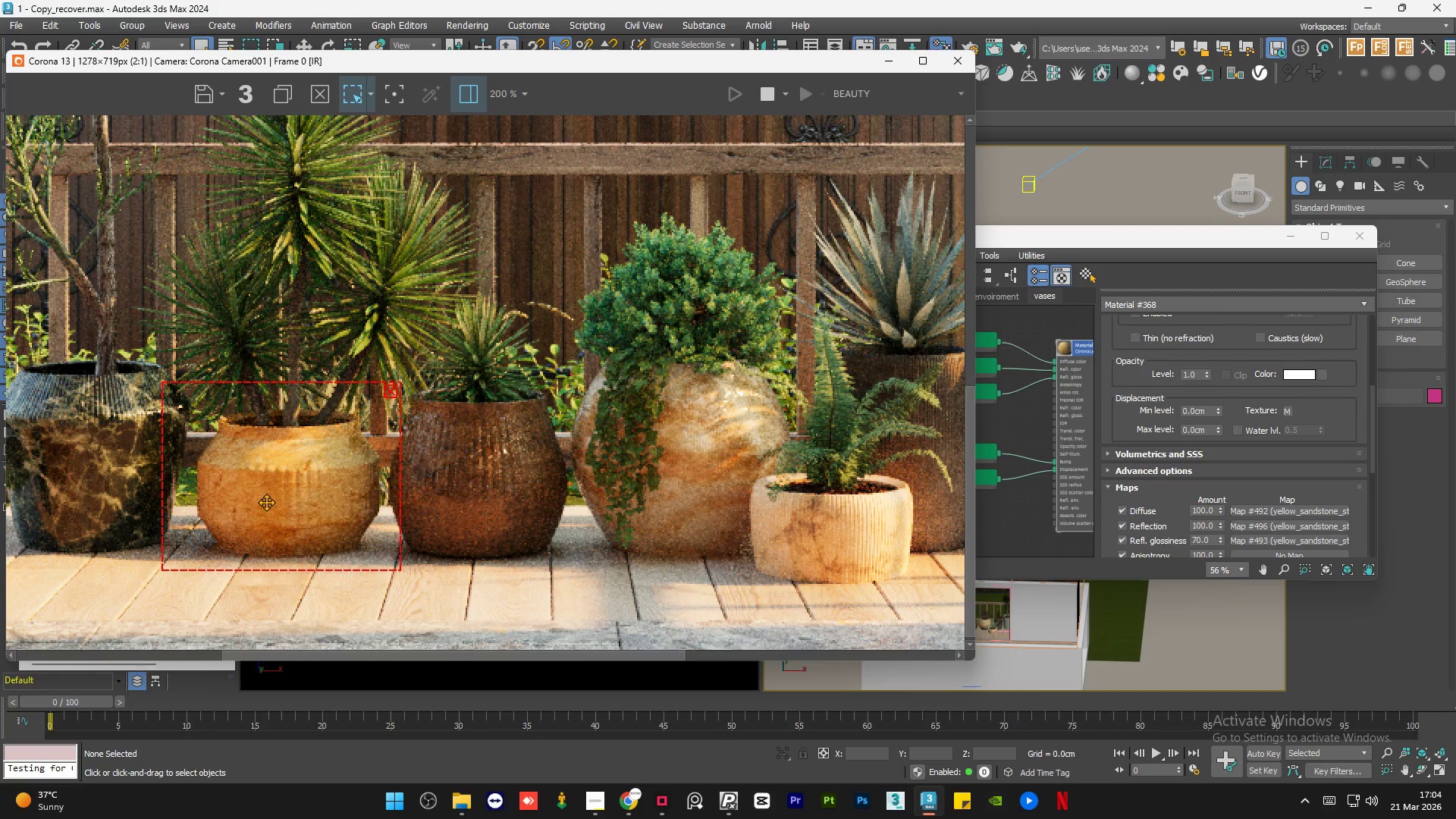 
scroll: coordinate [266, 502], scroll_direction: up, amount: 1.0
 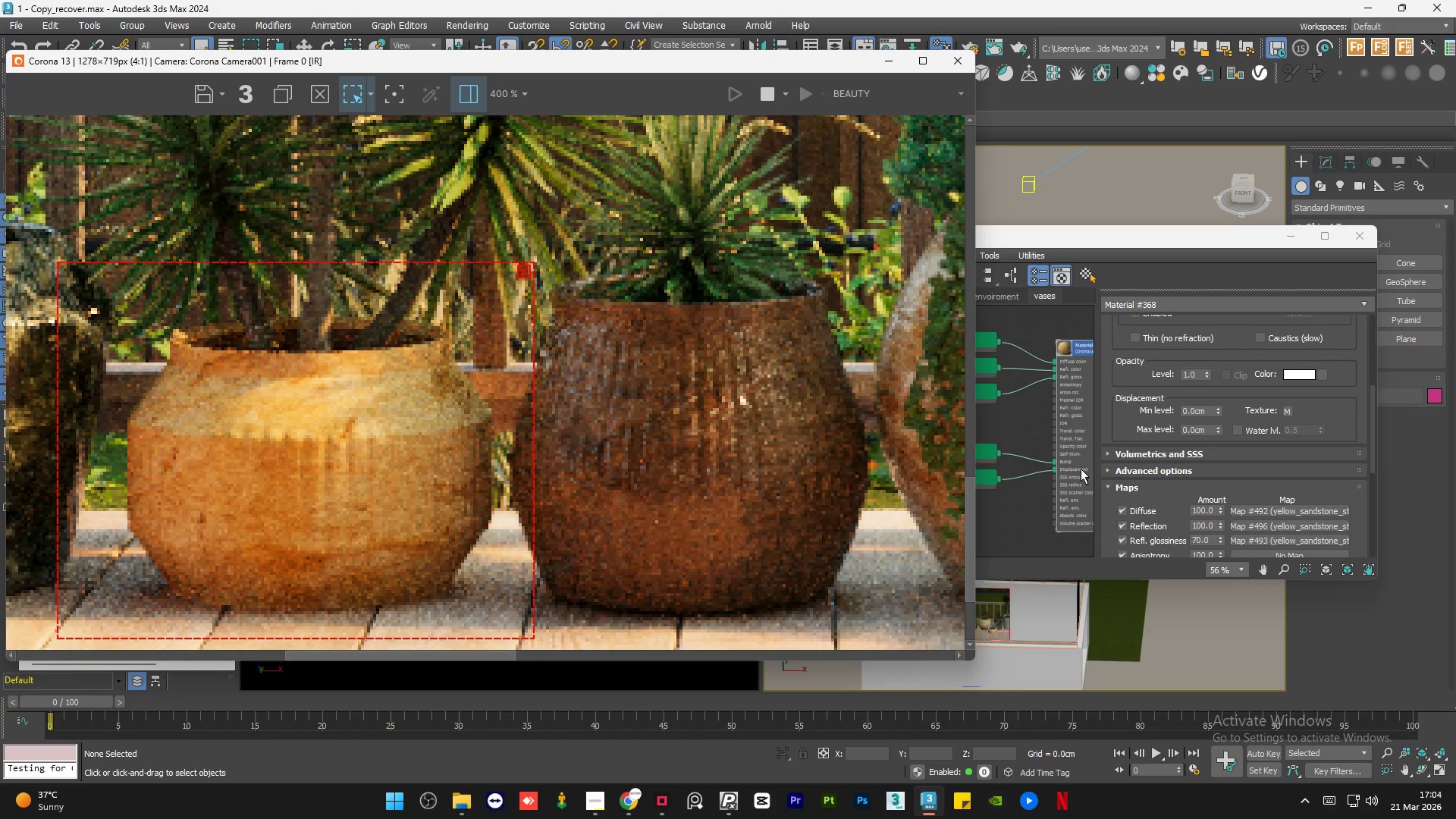 
scroll: coordinate [1081, 469], scroll_direction: down, amount: 1.0
 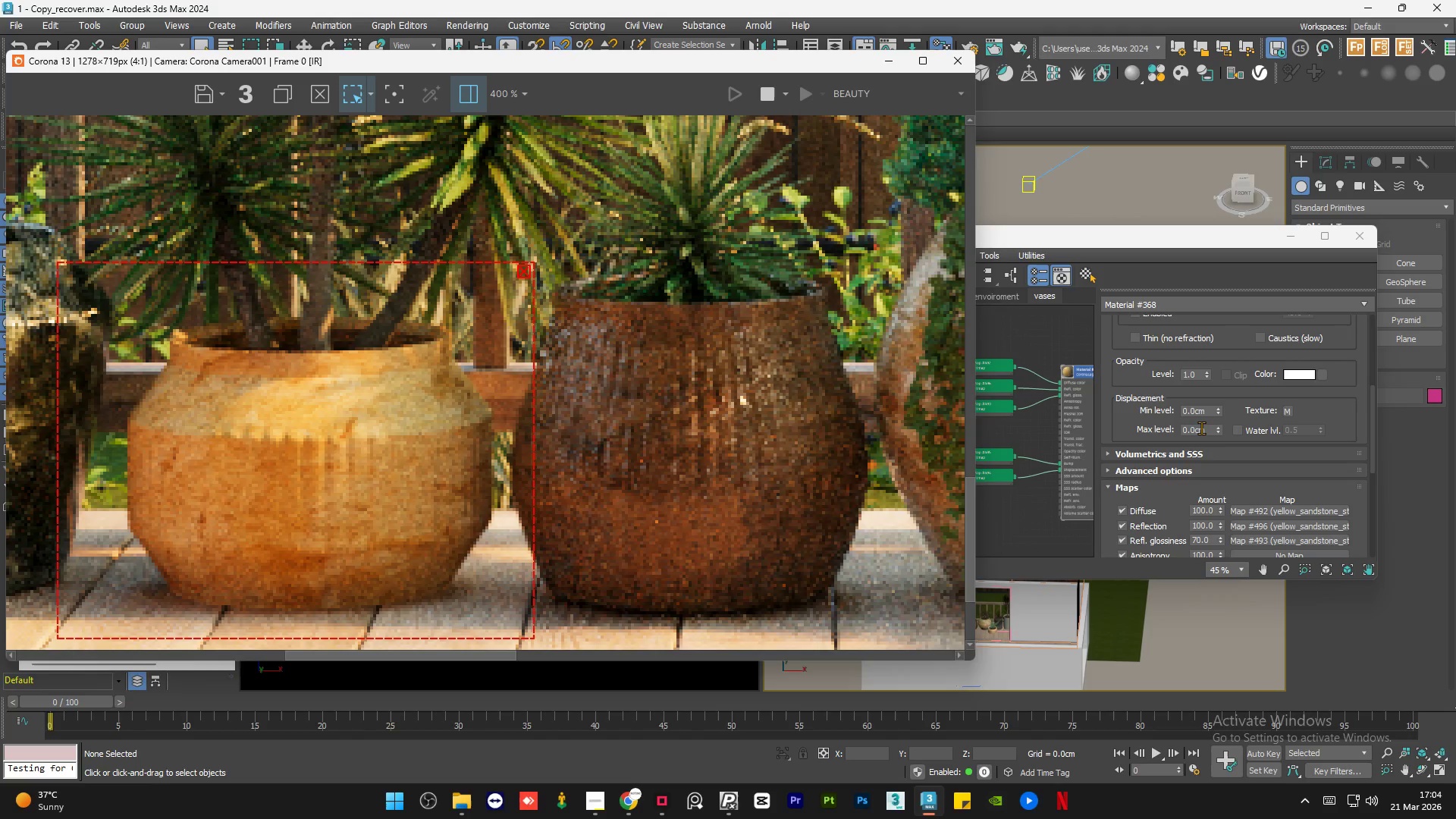 
double_click([1201, 428])
 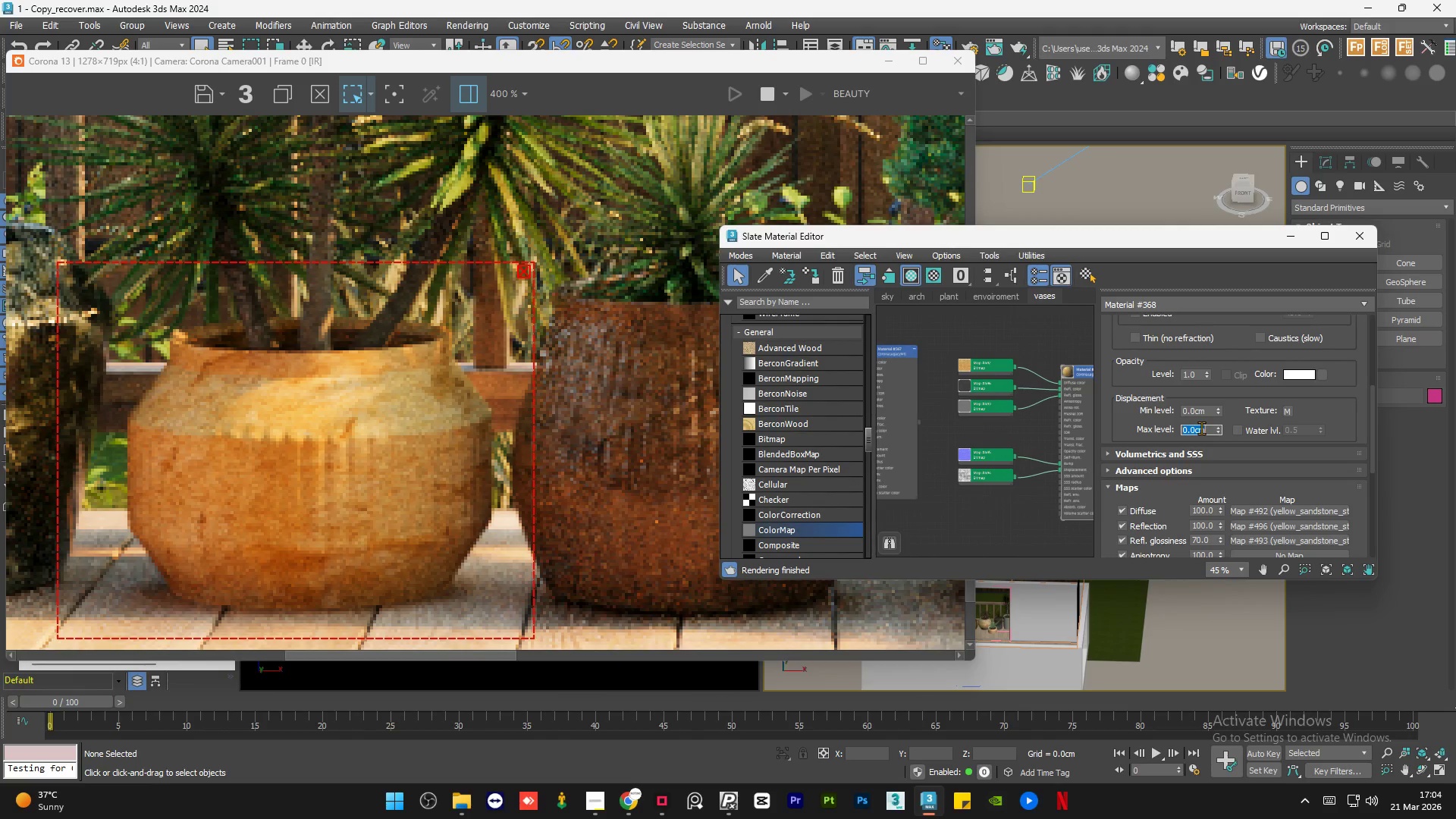 
key(Numpad1)
 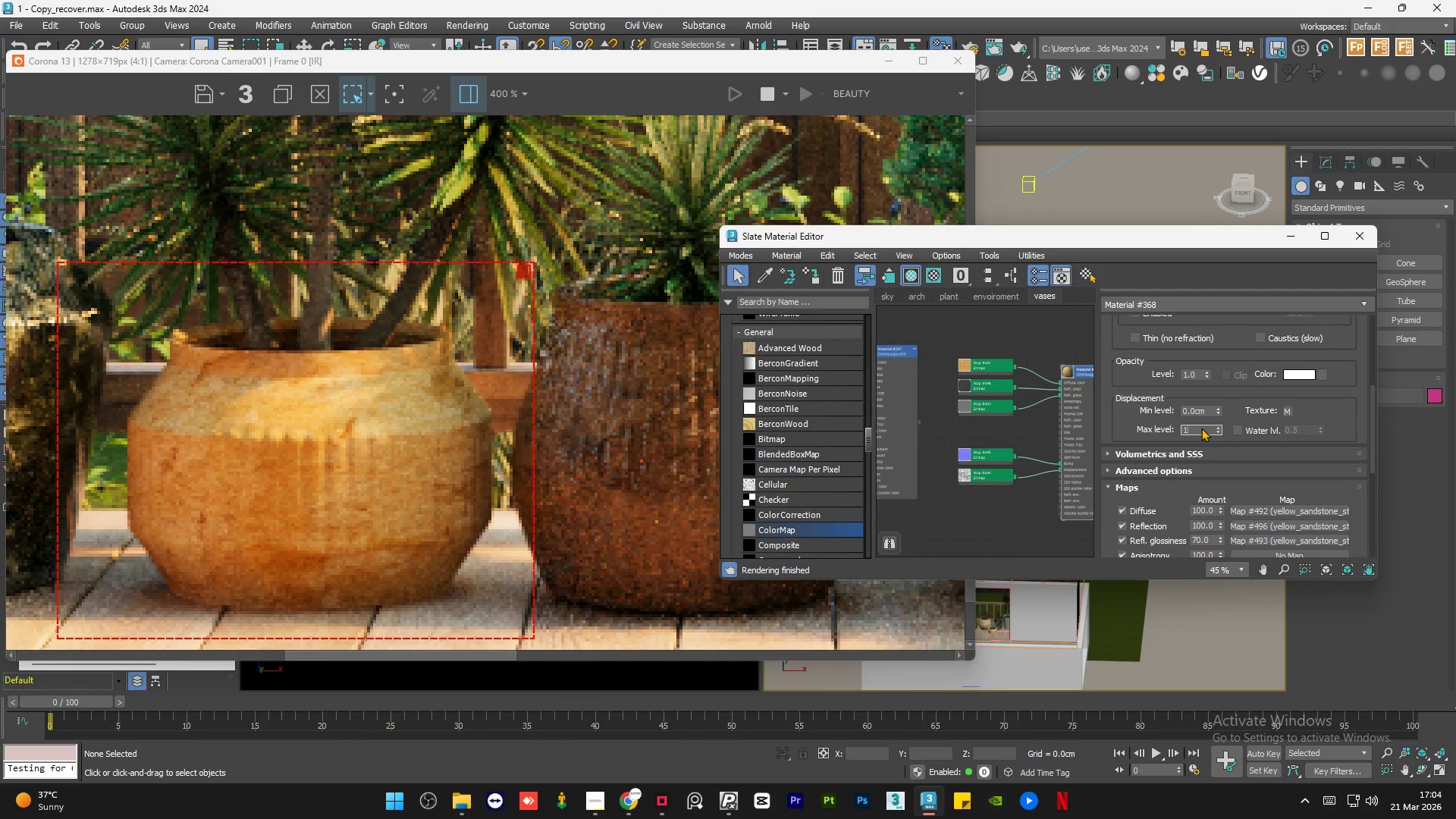 
key(NumpadEnter)
 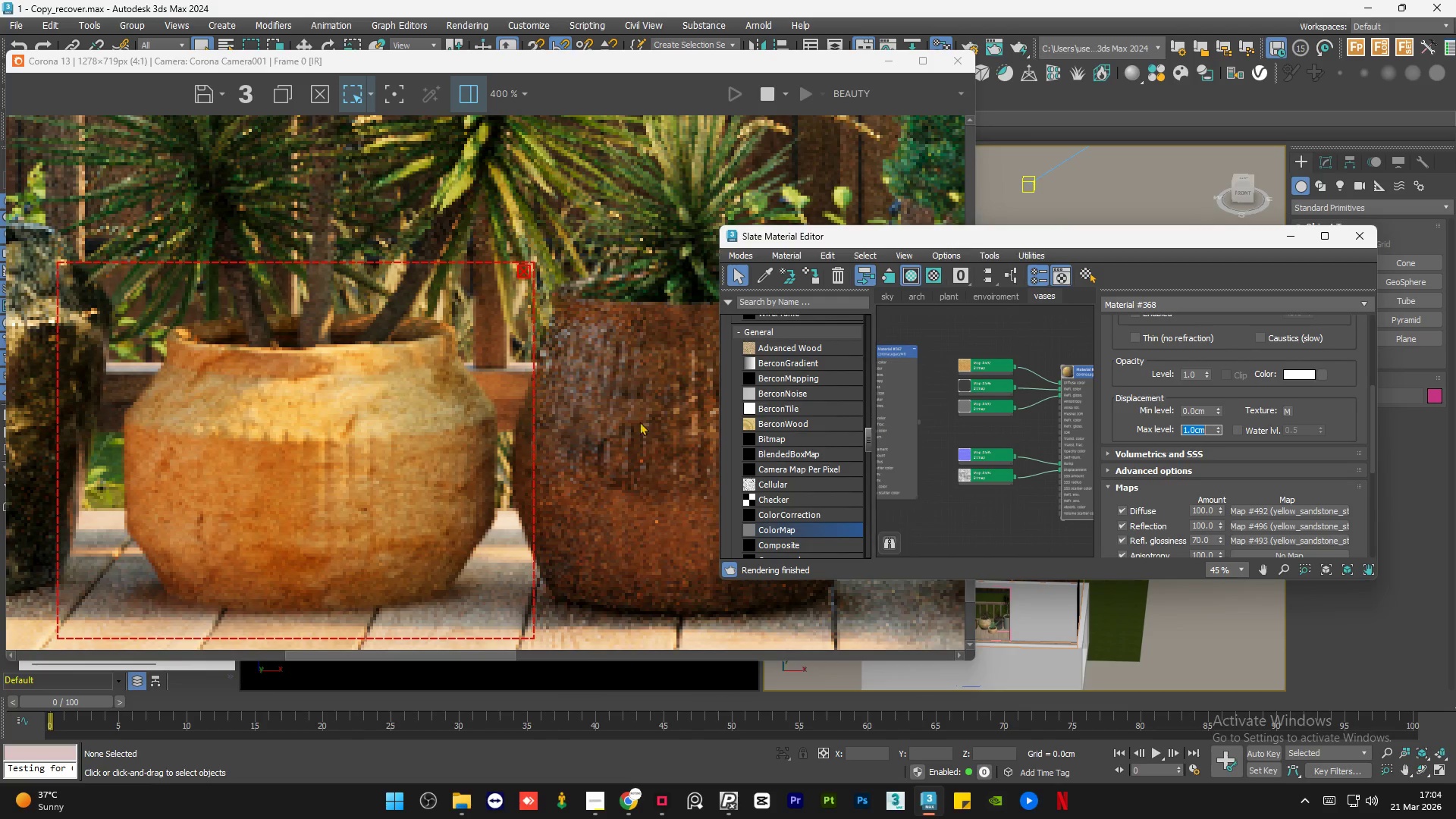 
key(Numpad2)
 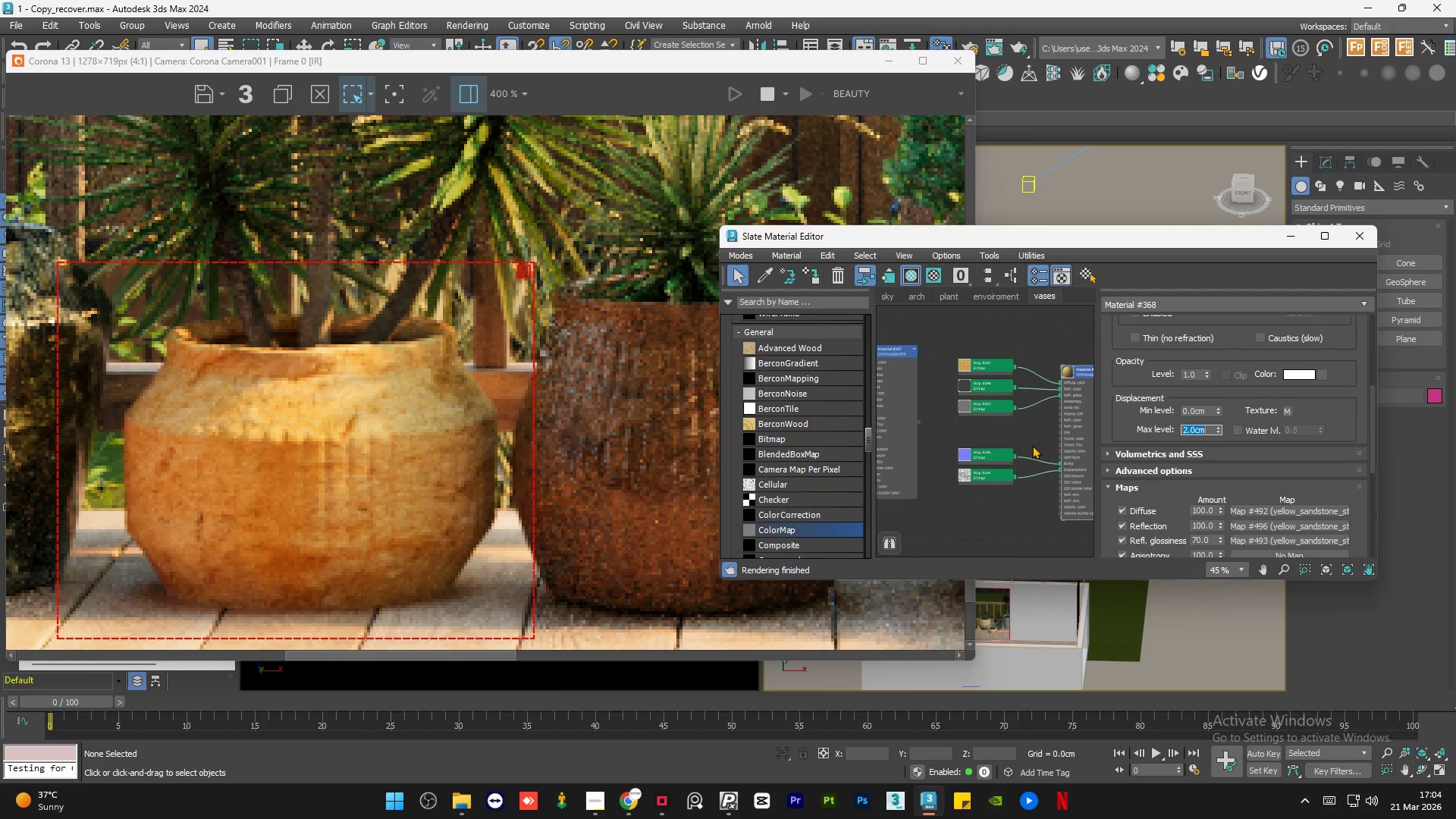 
key(NumpadEnter)
 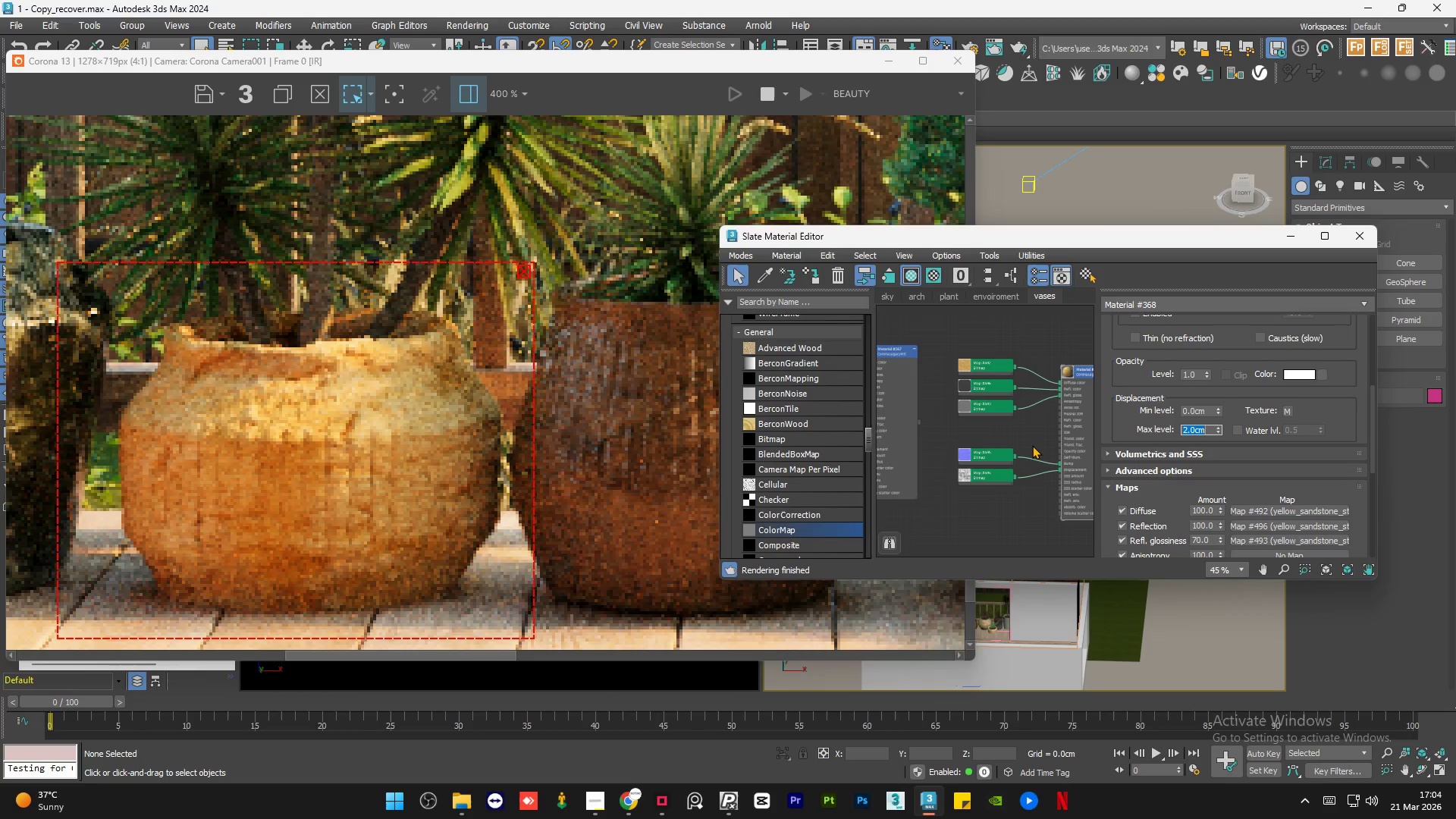 
key(Numpad1)
 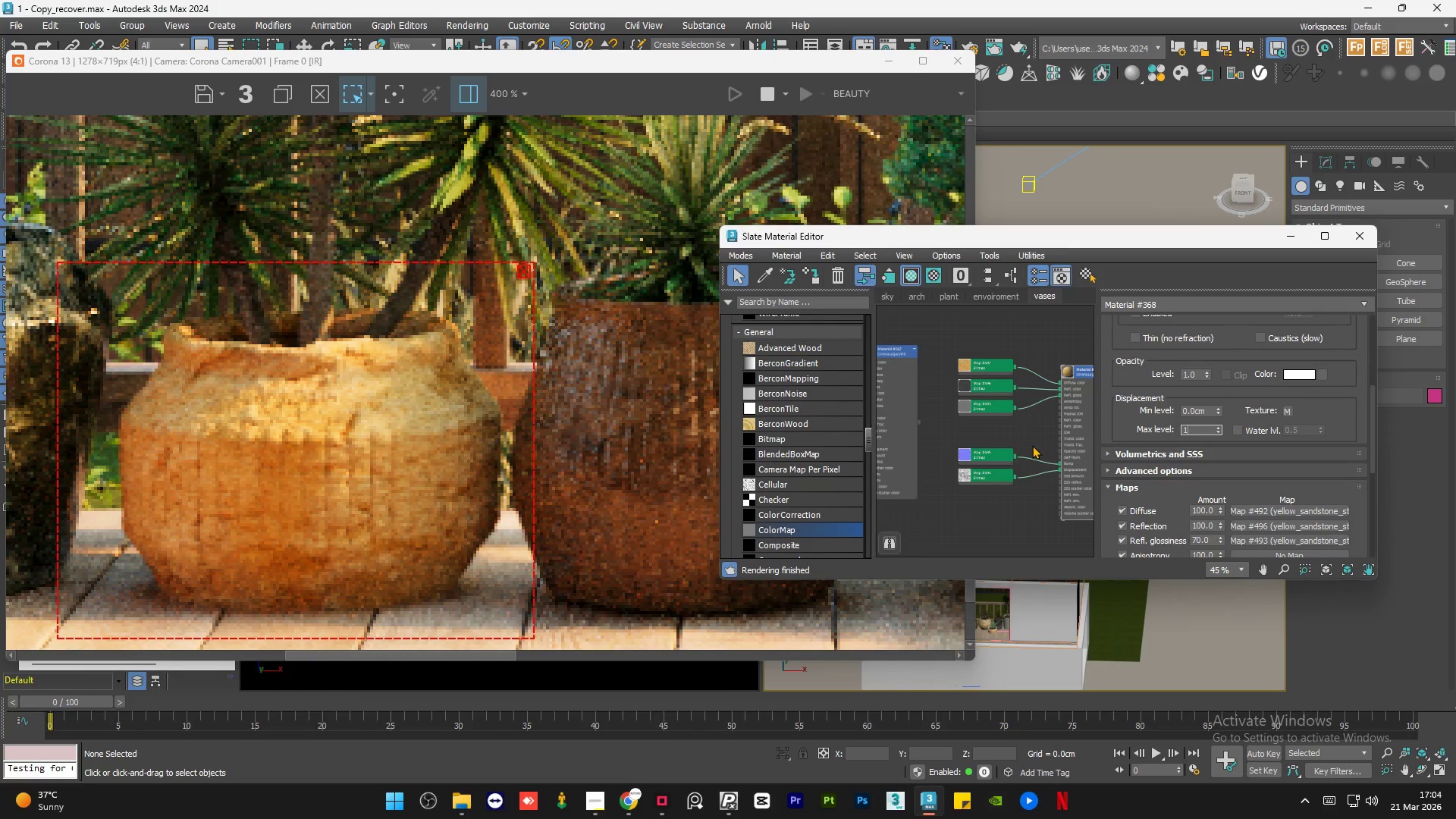 
key(Numpad0)
 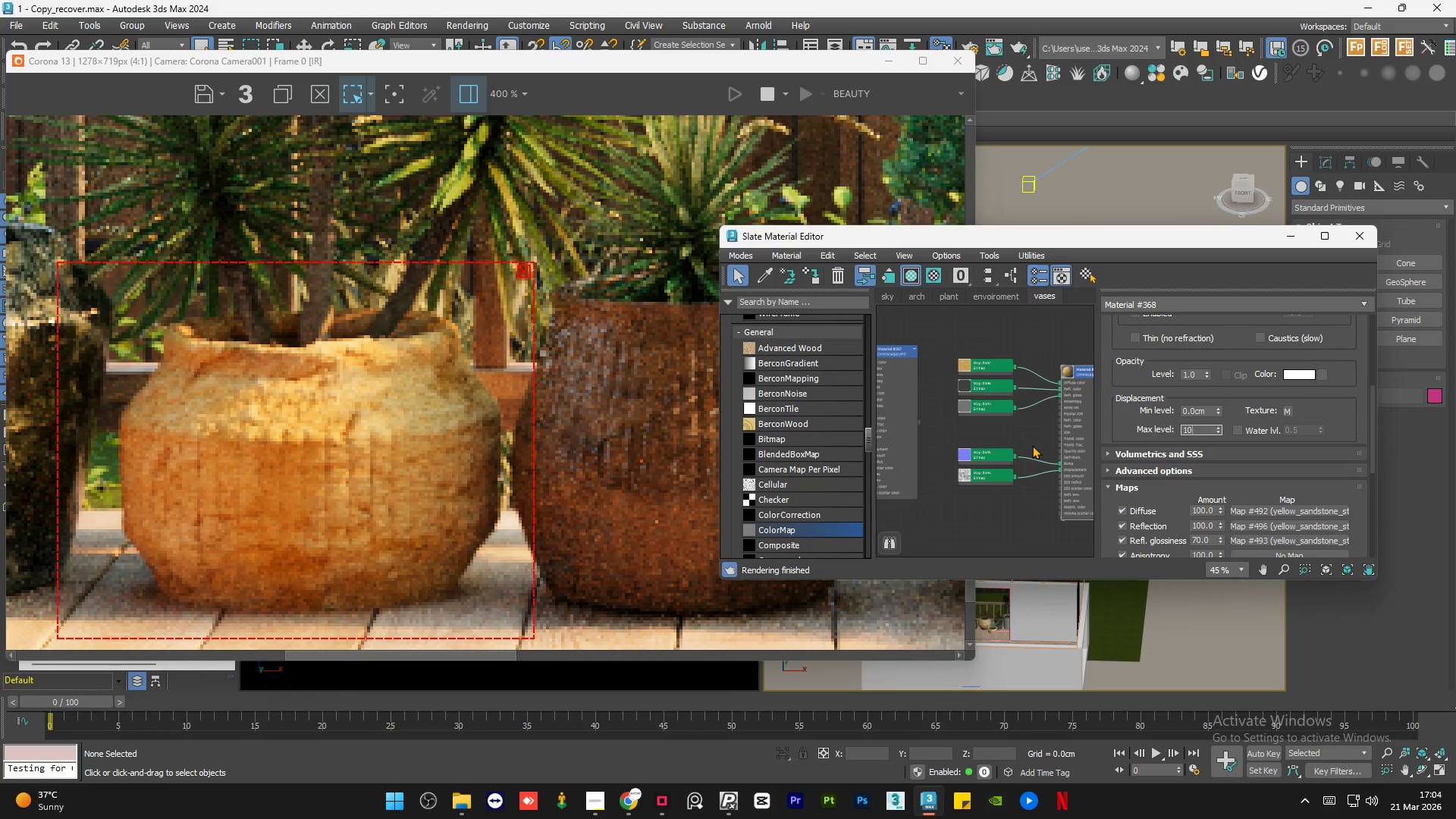 
key(NumpadEnter)
 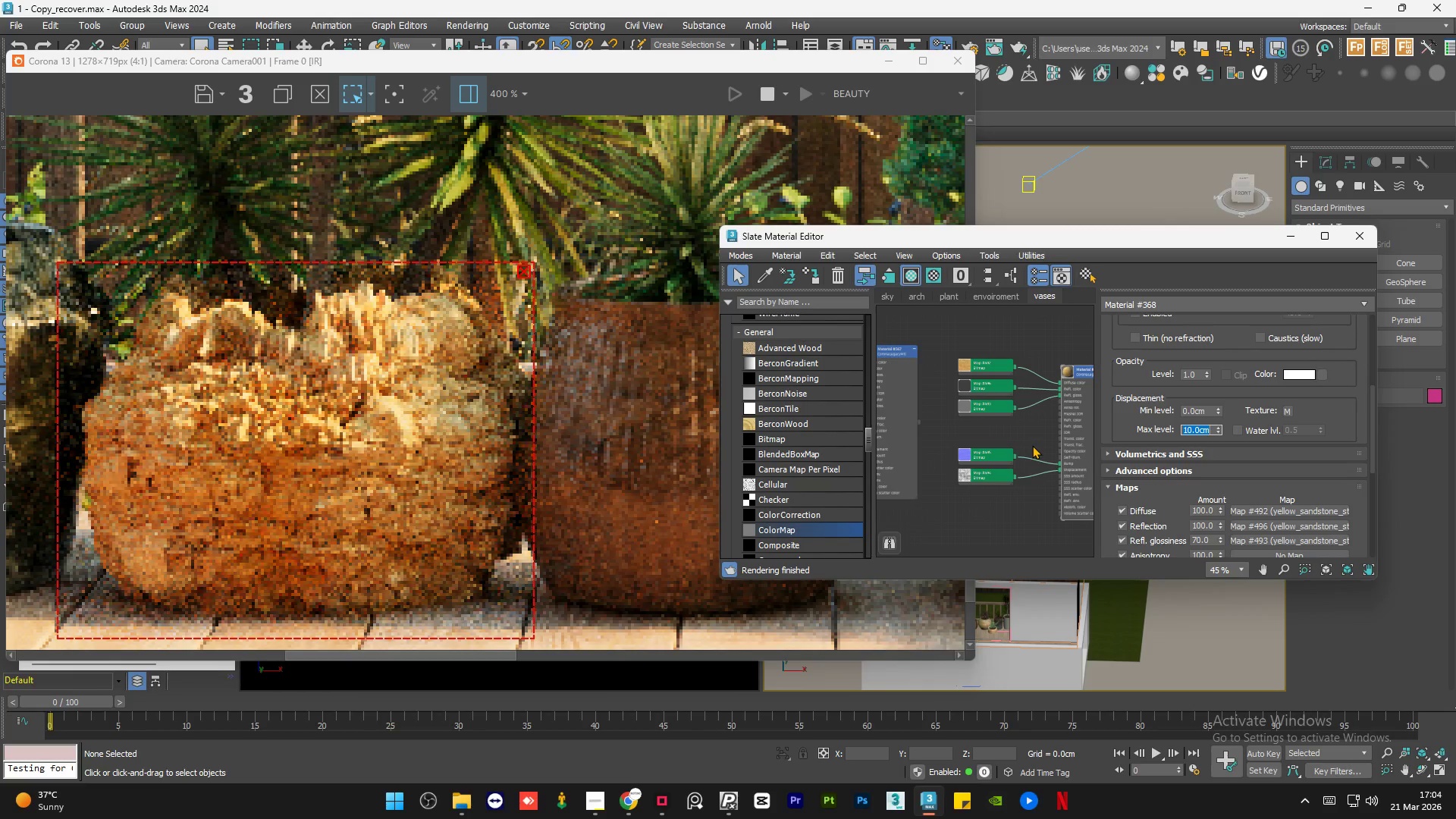 
key(Numpad2)
 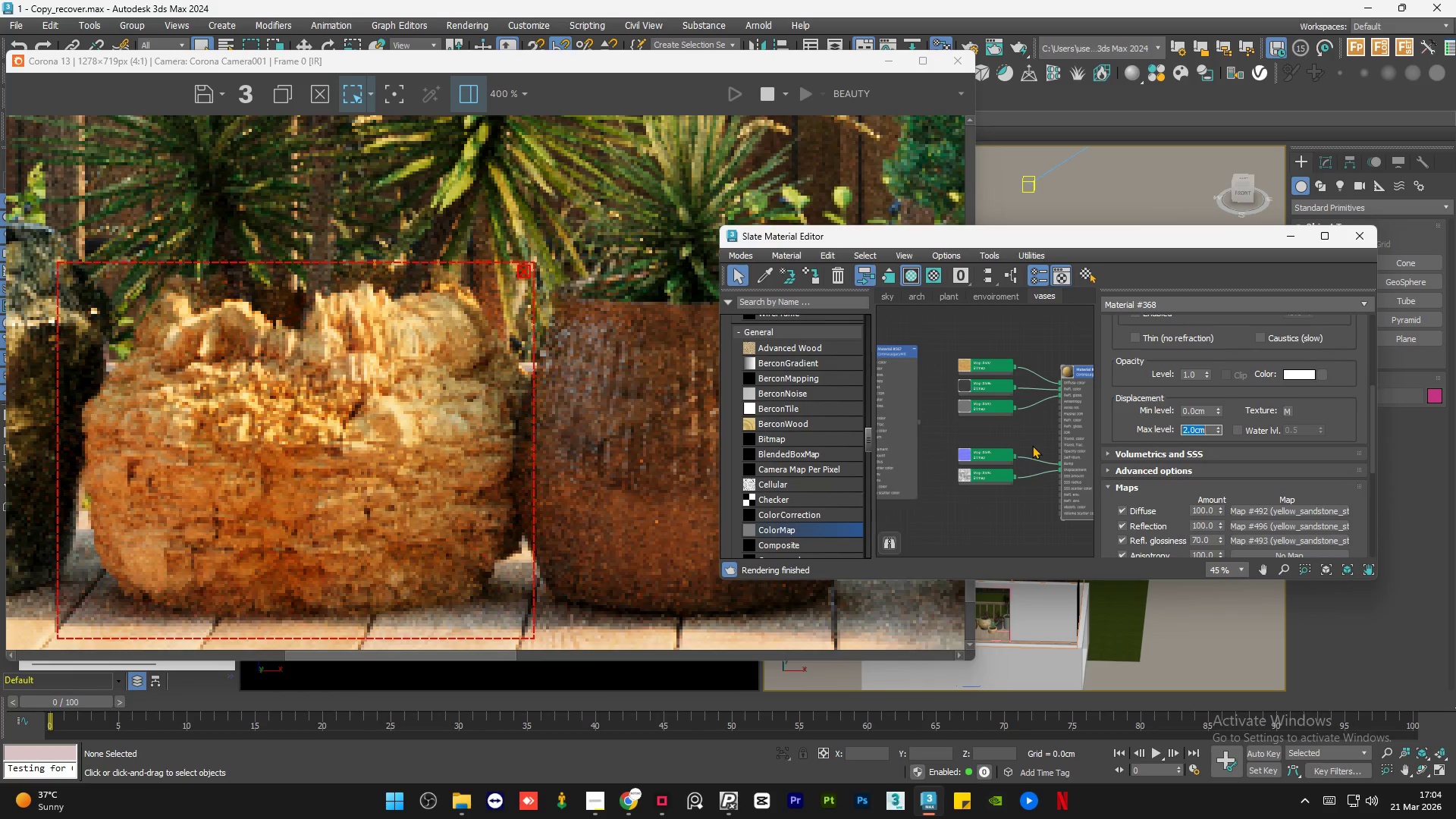 
key(NumpadEnter)
 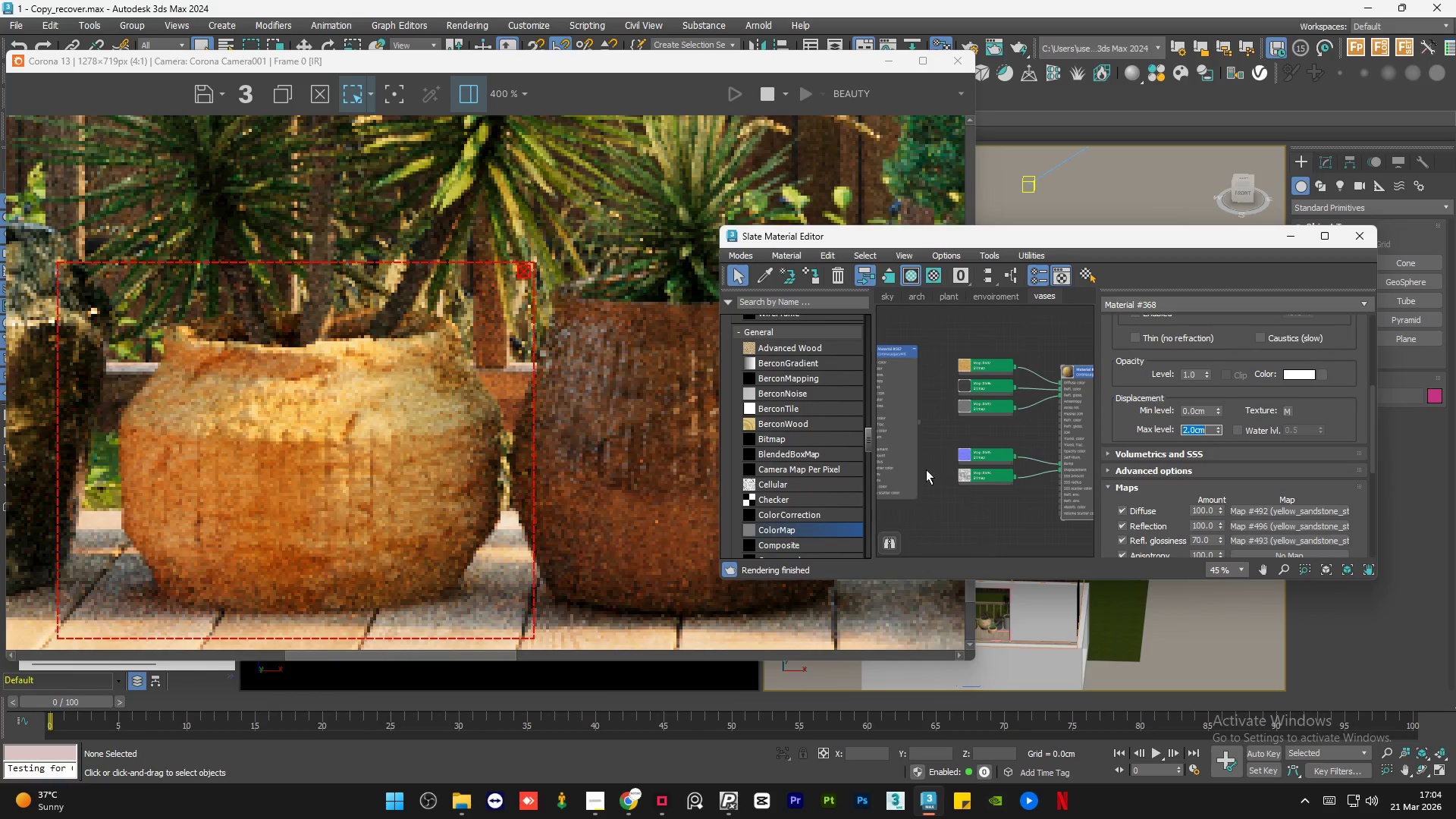 
left_click([1017, 440])
 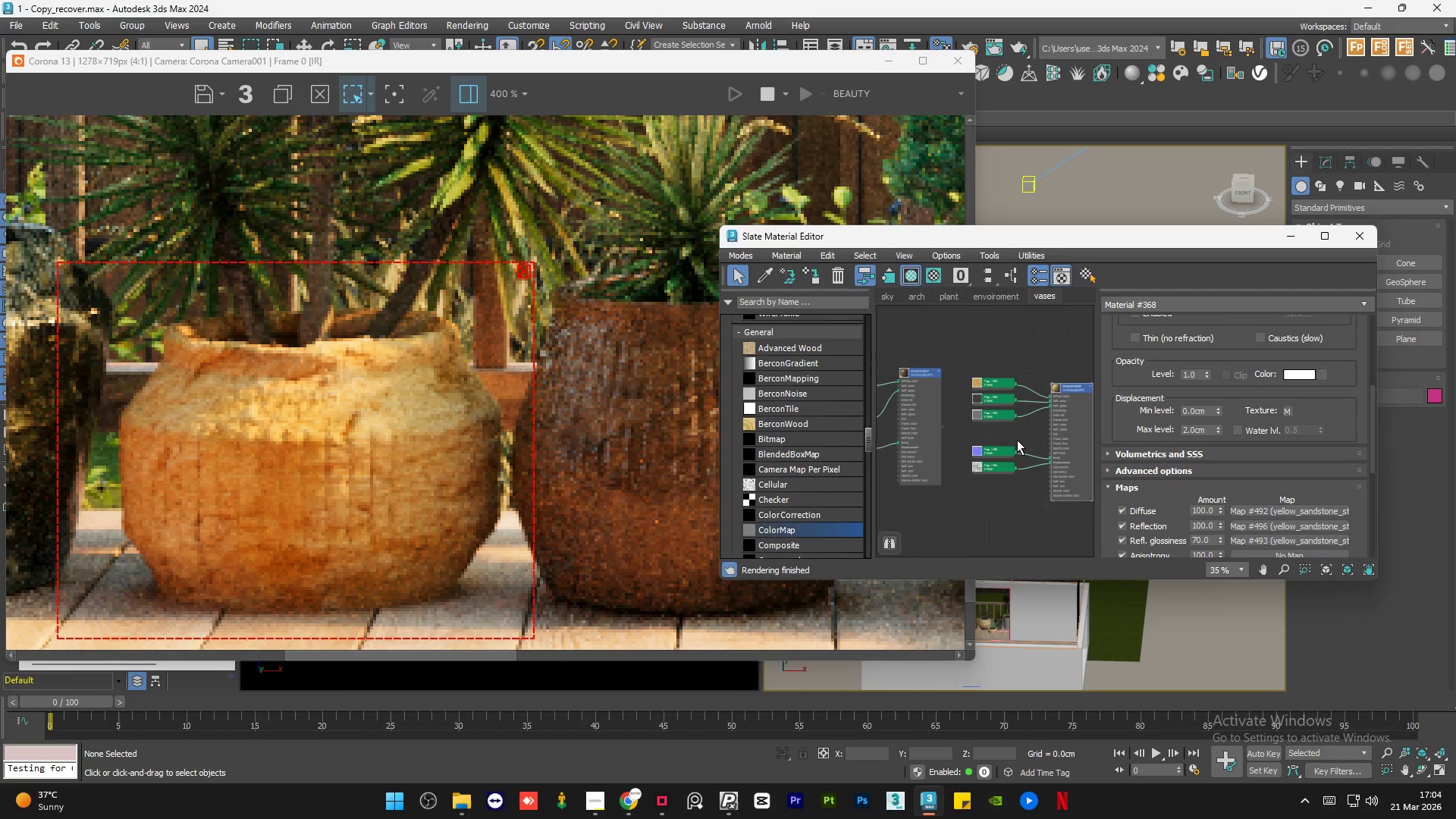 
scroll: coordinate [1017, 440], scroll_direction: down, amount: 1.0
 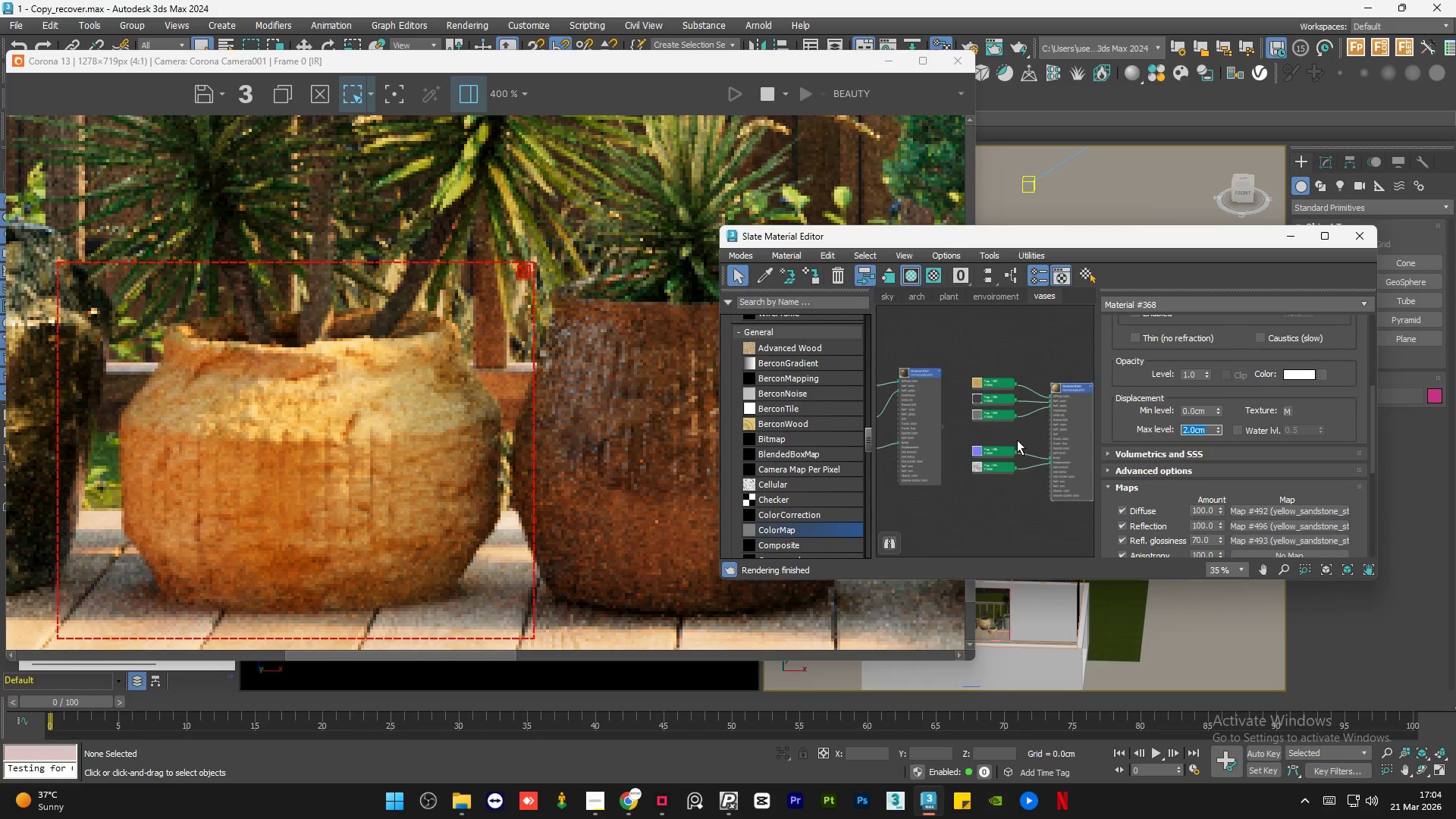 
double_click([1017, 440])
 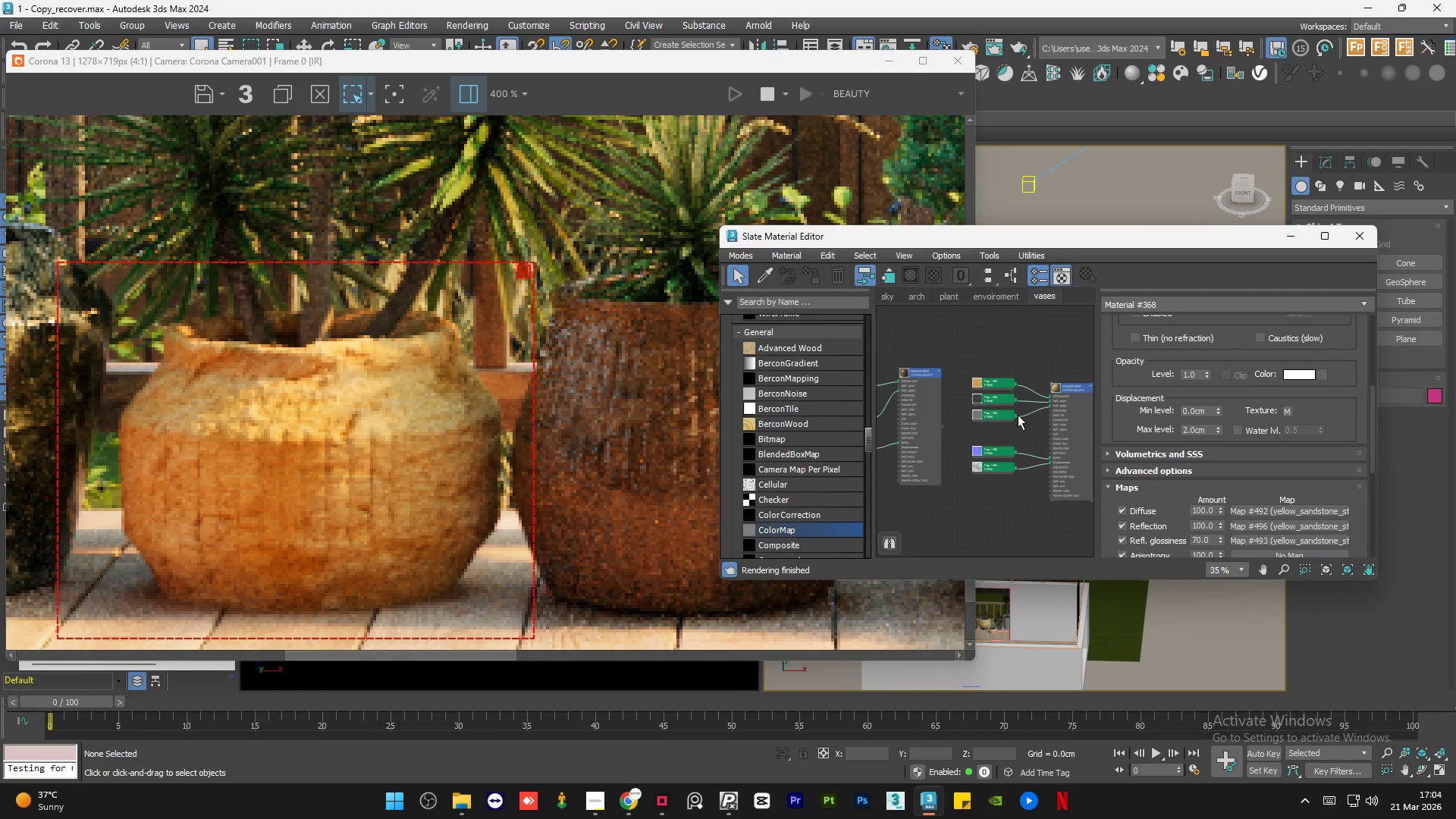 
double_click([1062, 418])
 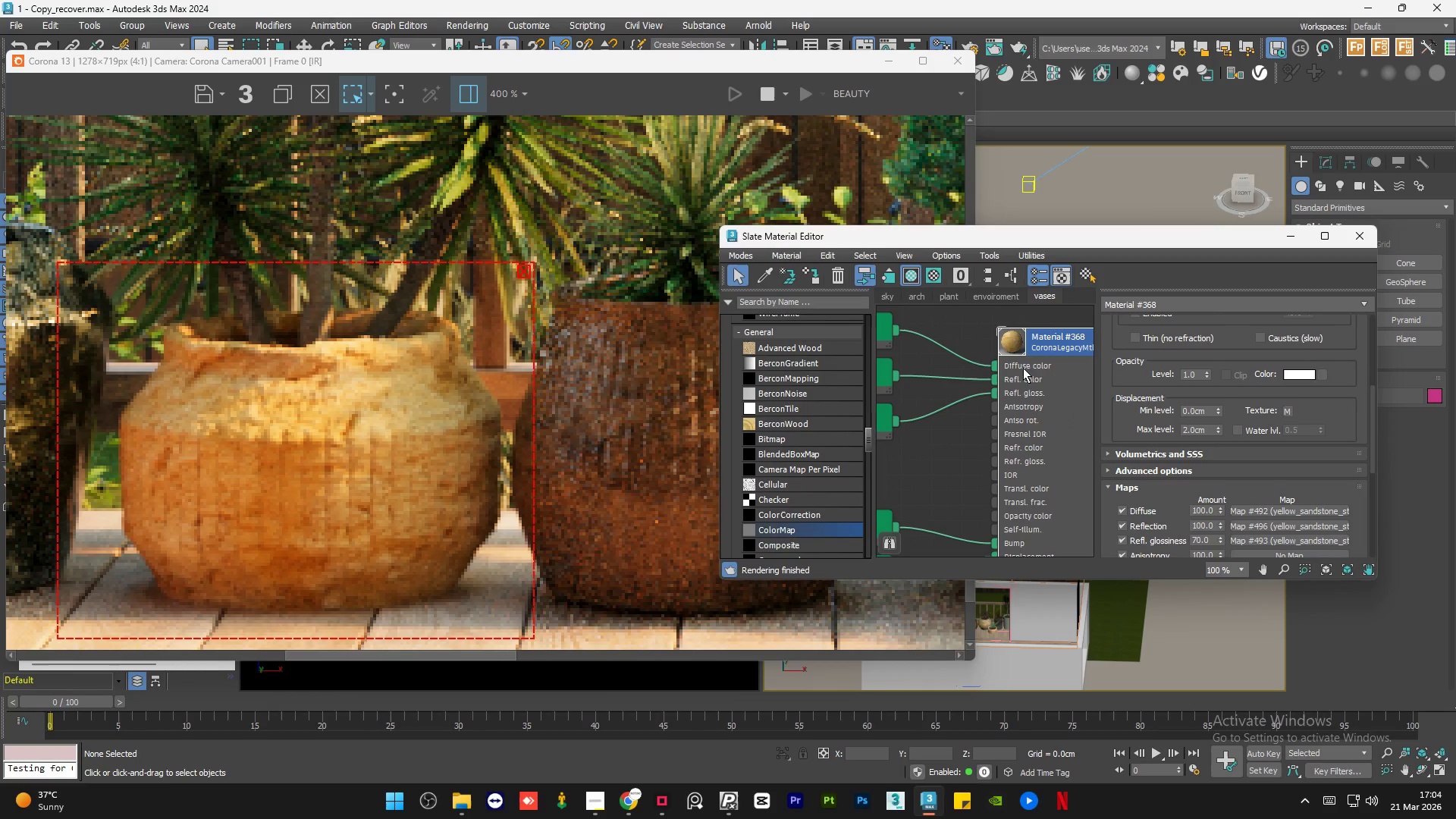 
scroll: coordinate [1018, 338], scroll_direction: up, amount: 13.0
 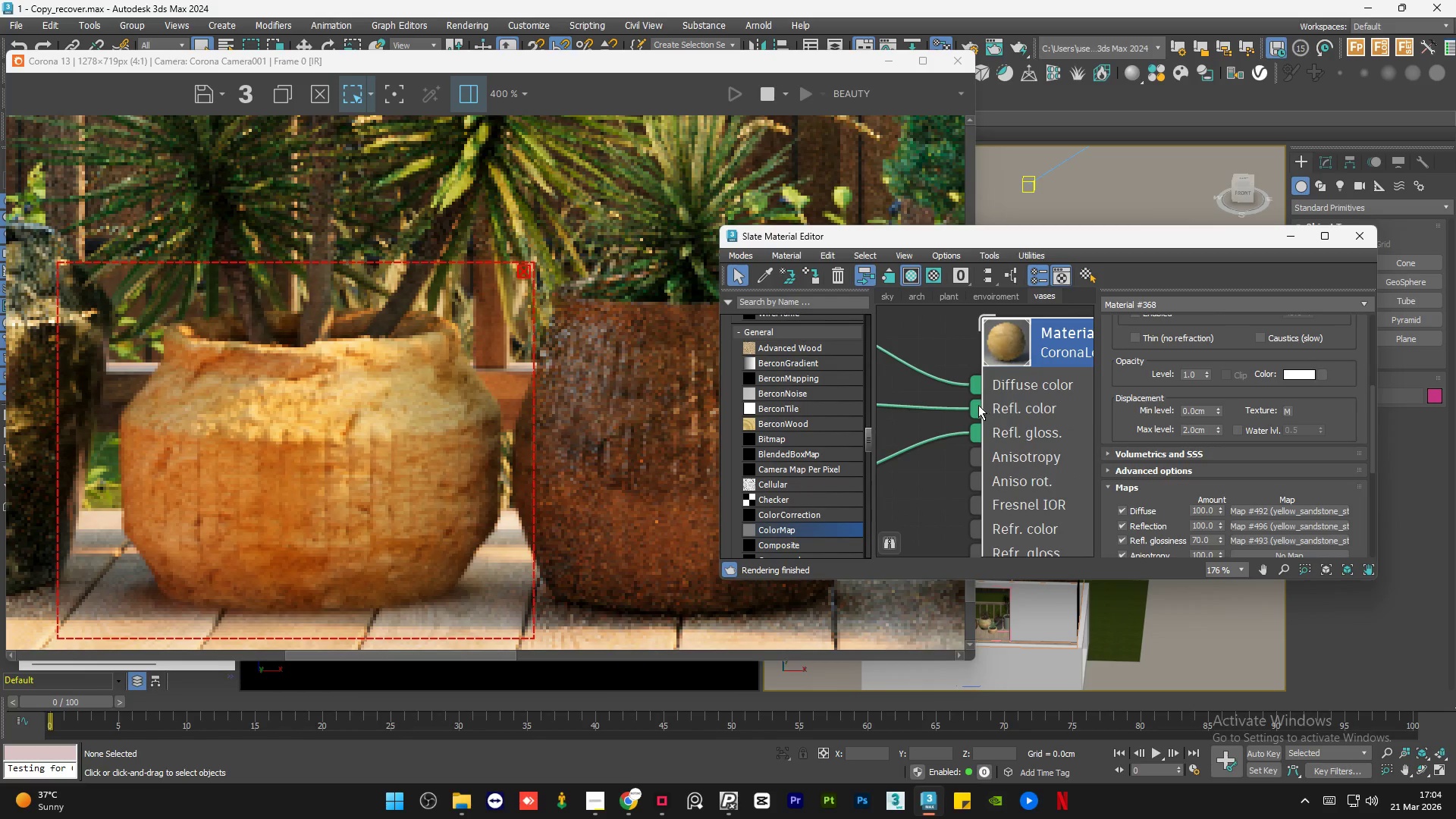 
left_click_drag(start_coordinate=[977, 405], to_coordinate=[953, 407])
 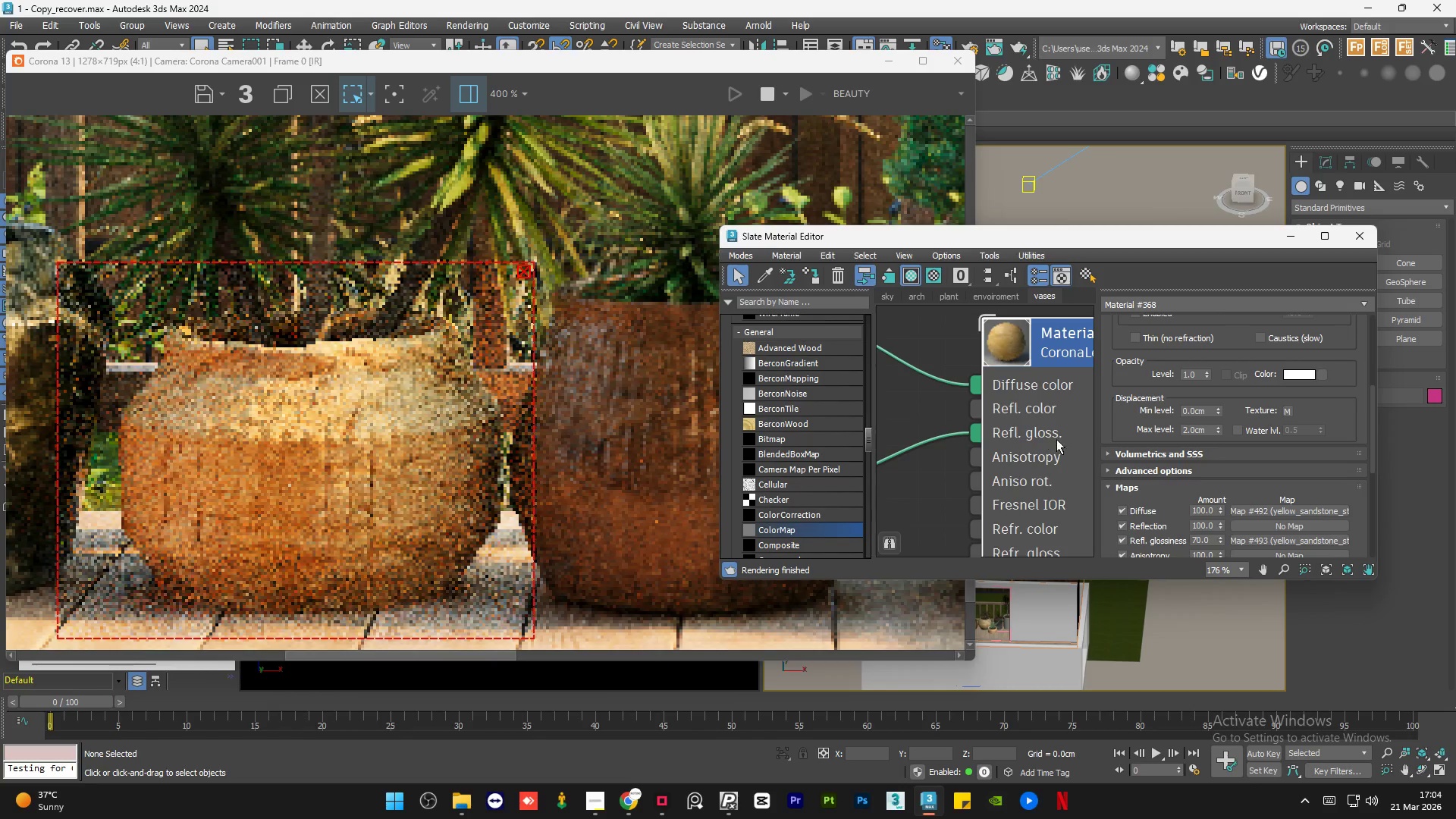 
scroll: coordinate [918, 411], scroll_direction: down, amount: 3.0
 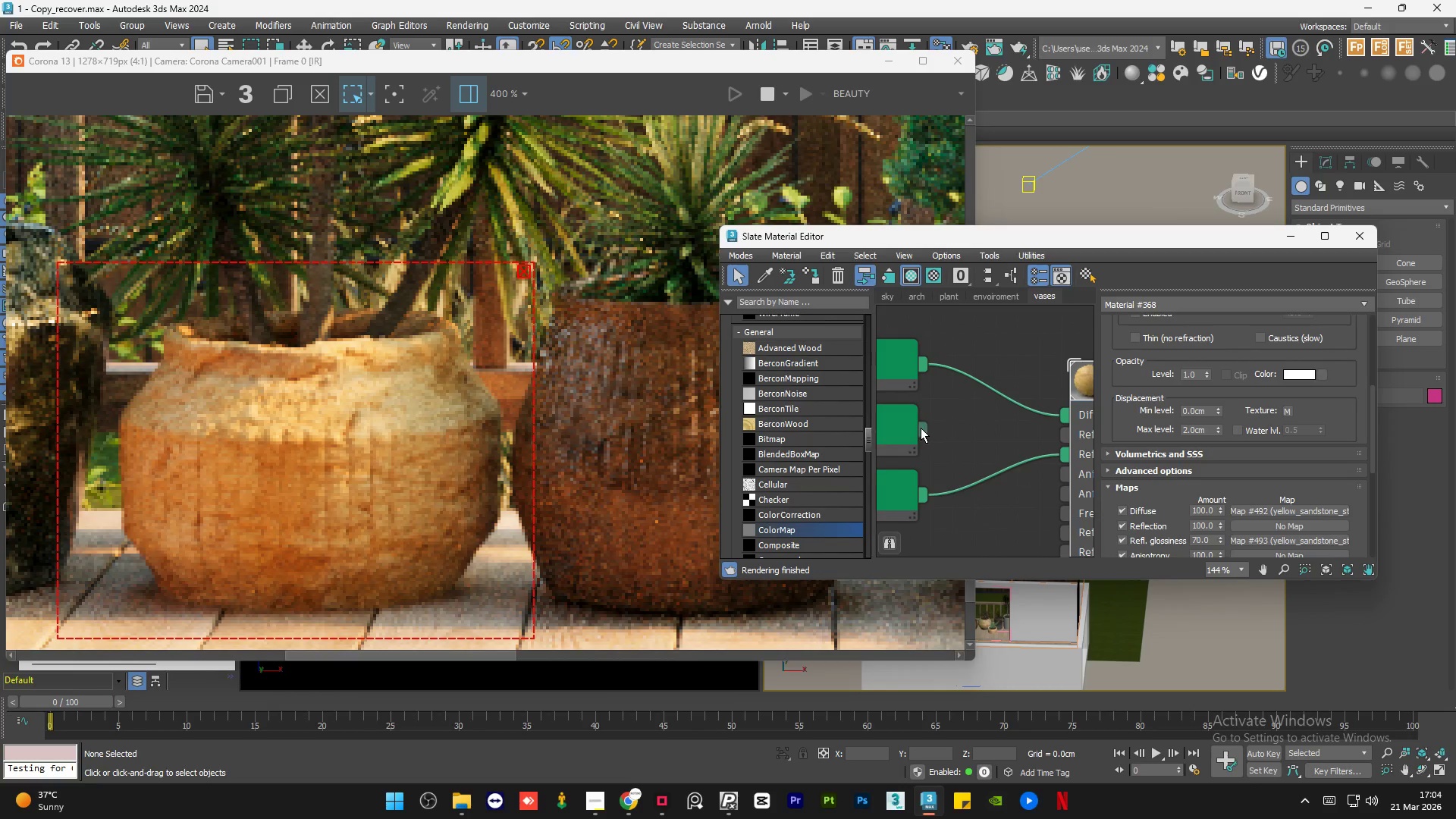 
left_click_drag(start_coordinate=[921, 428], to_coordinate=[1068, 444])
 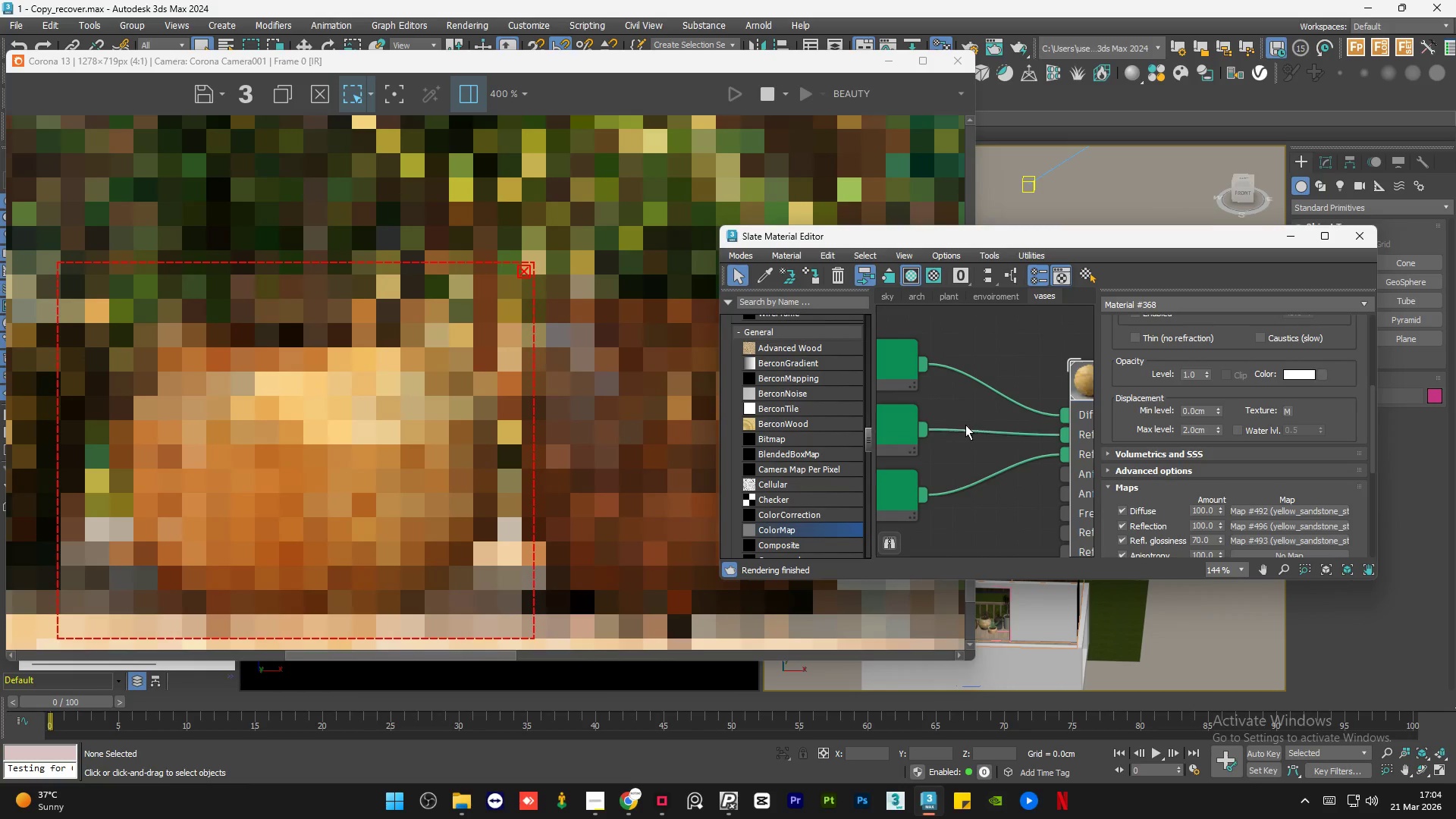 
left_click([1043, 443])
 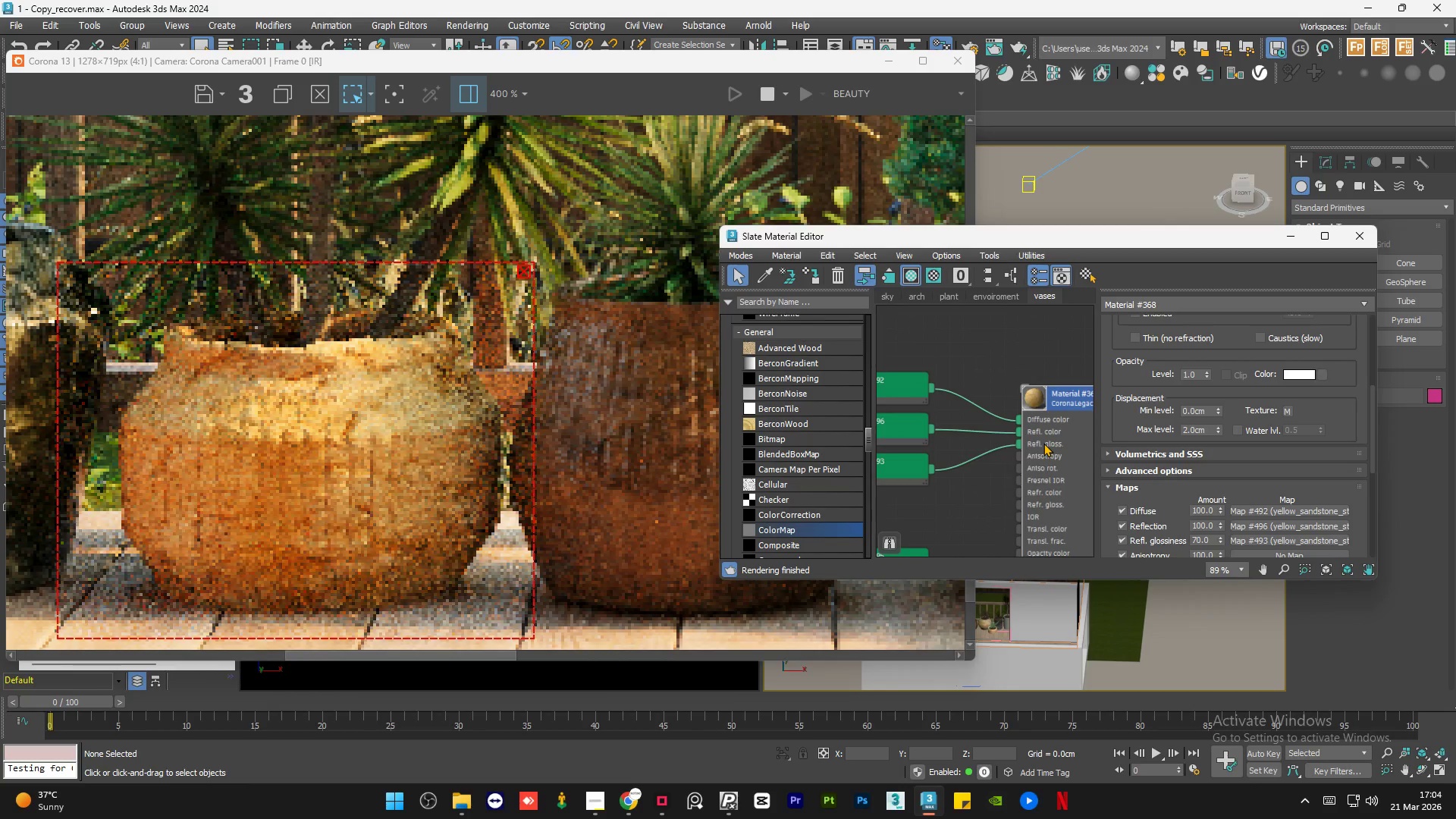 
scroll: coordinate [942, 428], scroll_direction: down, amount: 5.0
 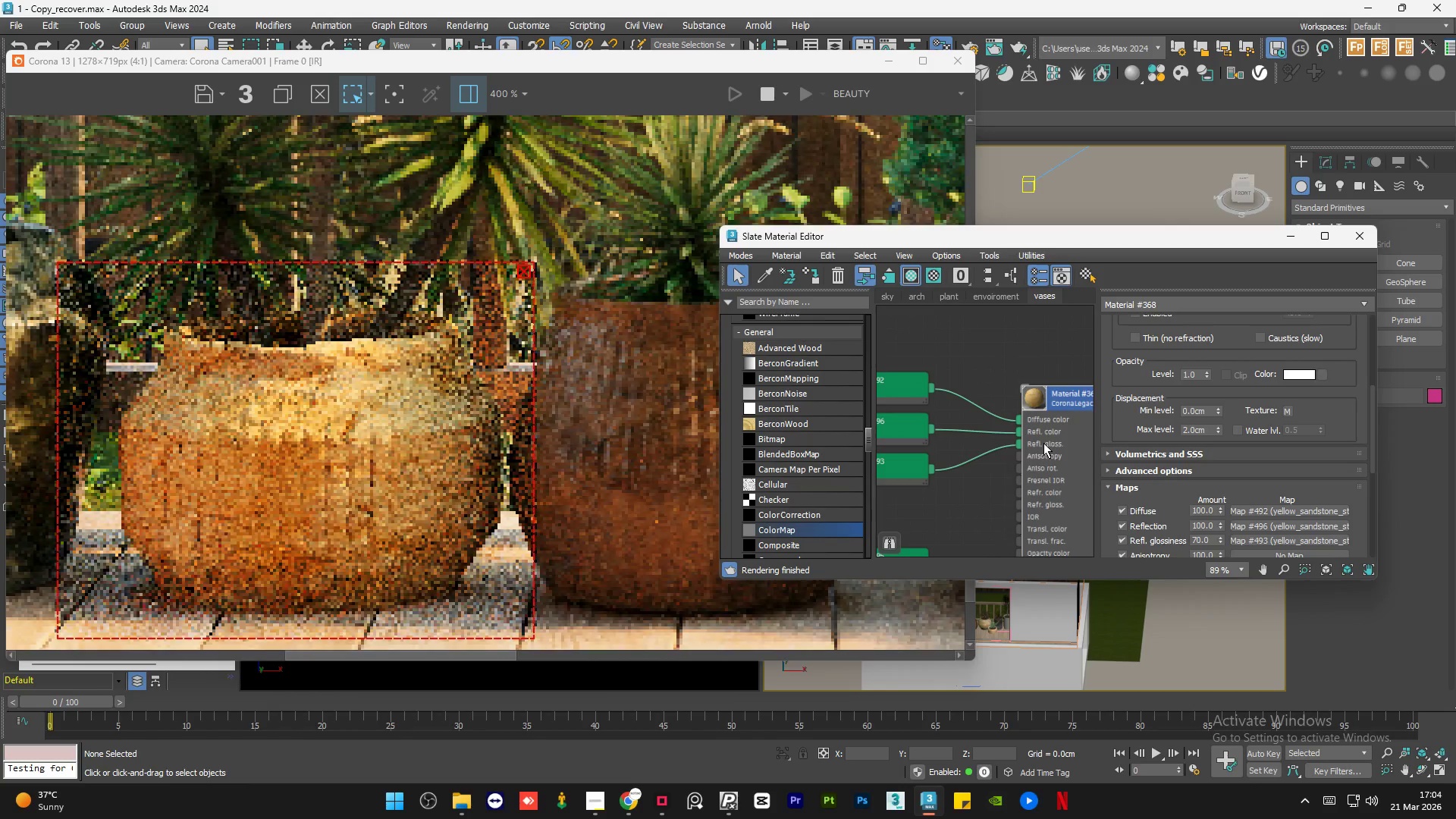 
double_click([1043, 443])
 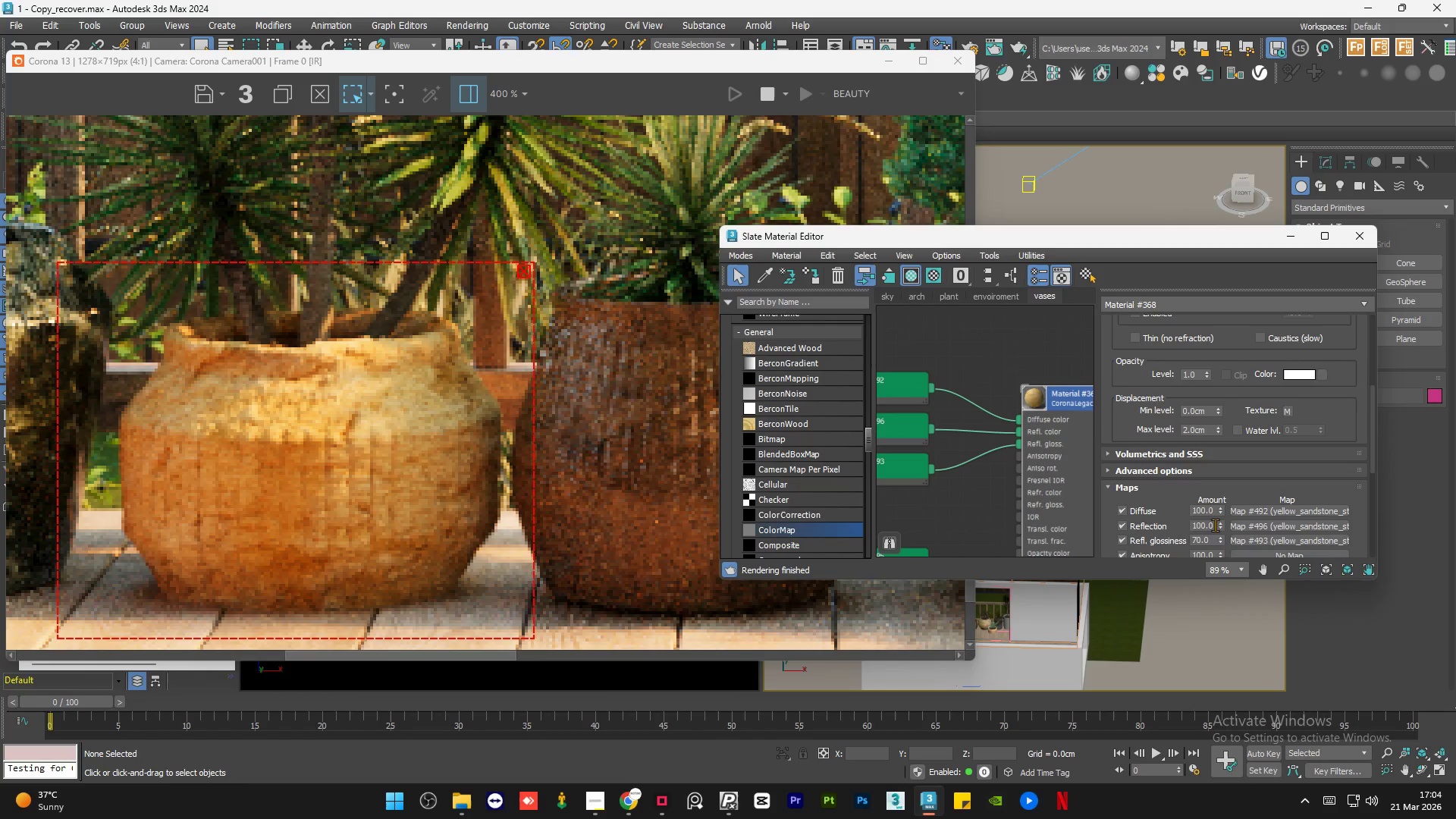 
double_click([1209, 525])
 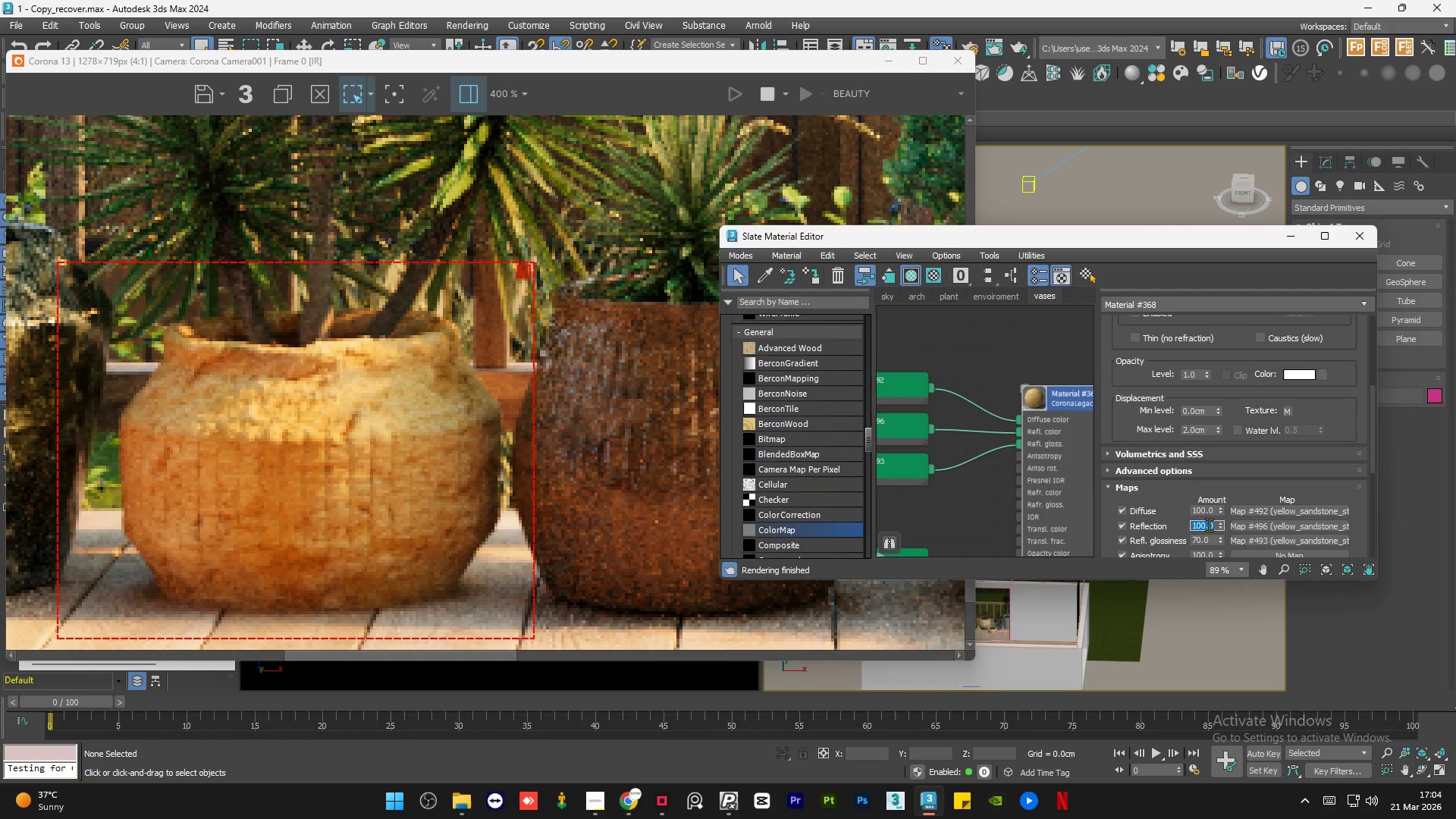 
key(Numpad5)
 